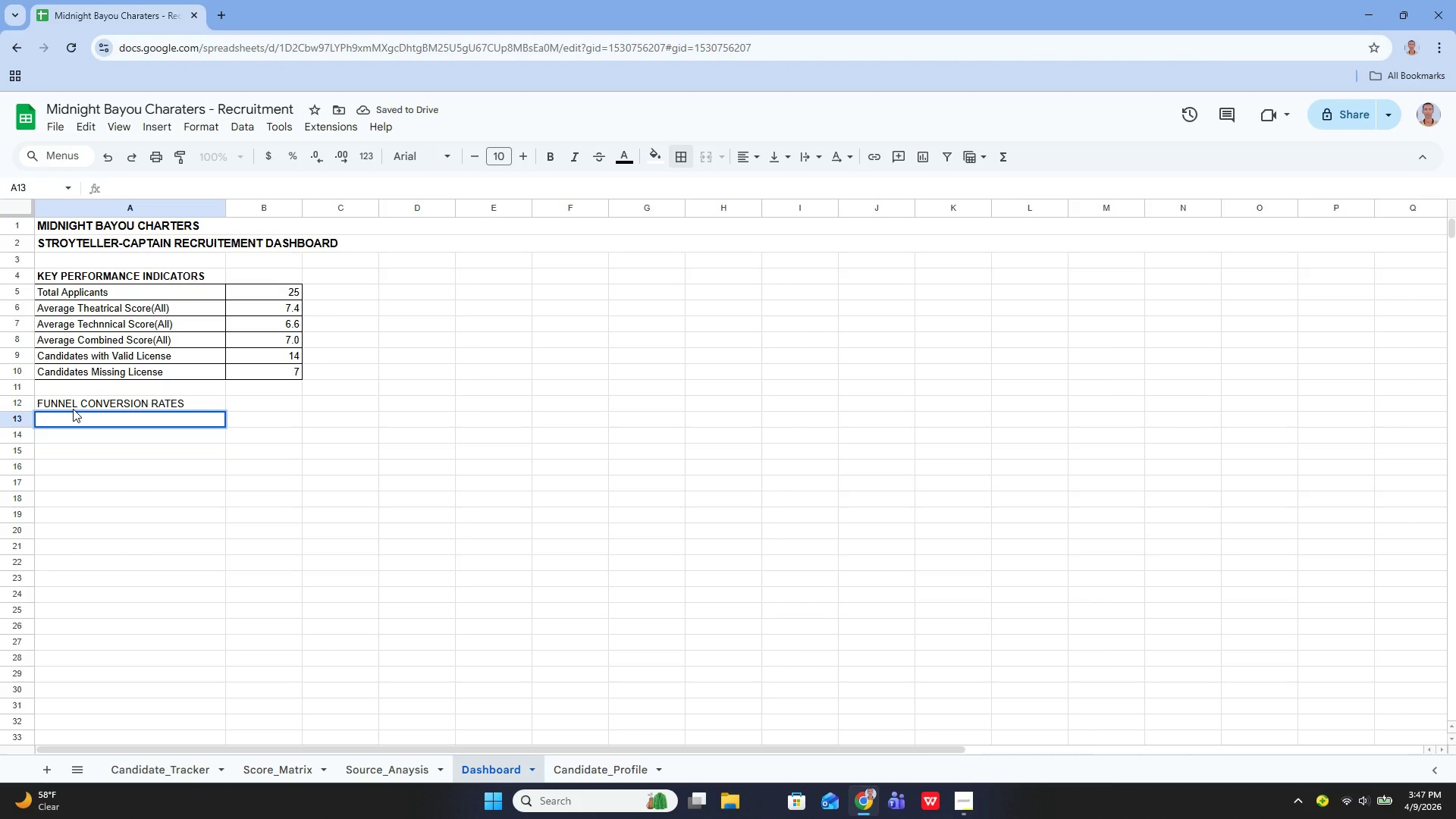 
type(Application - Performance Audd)
key(Backspace)
type(ition)
 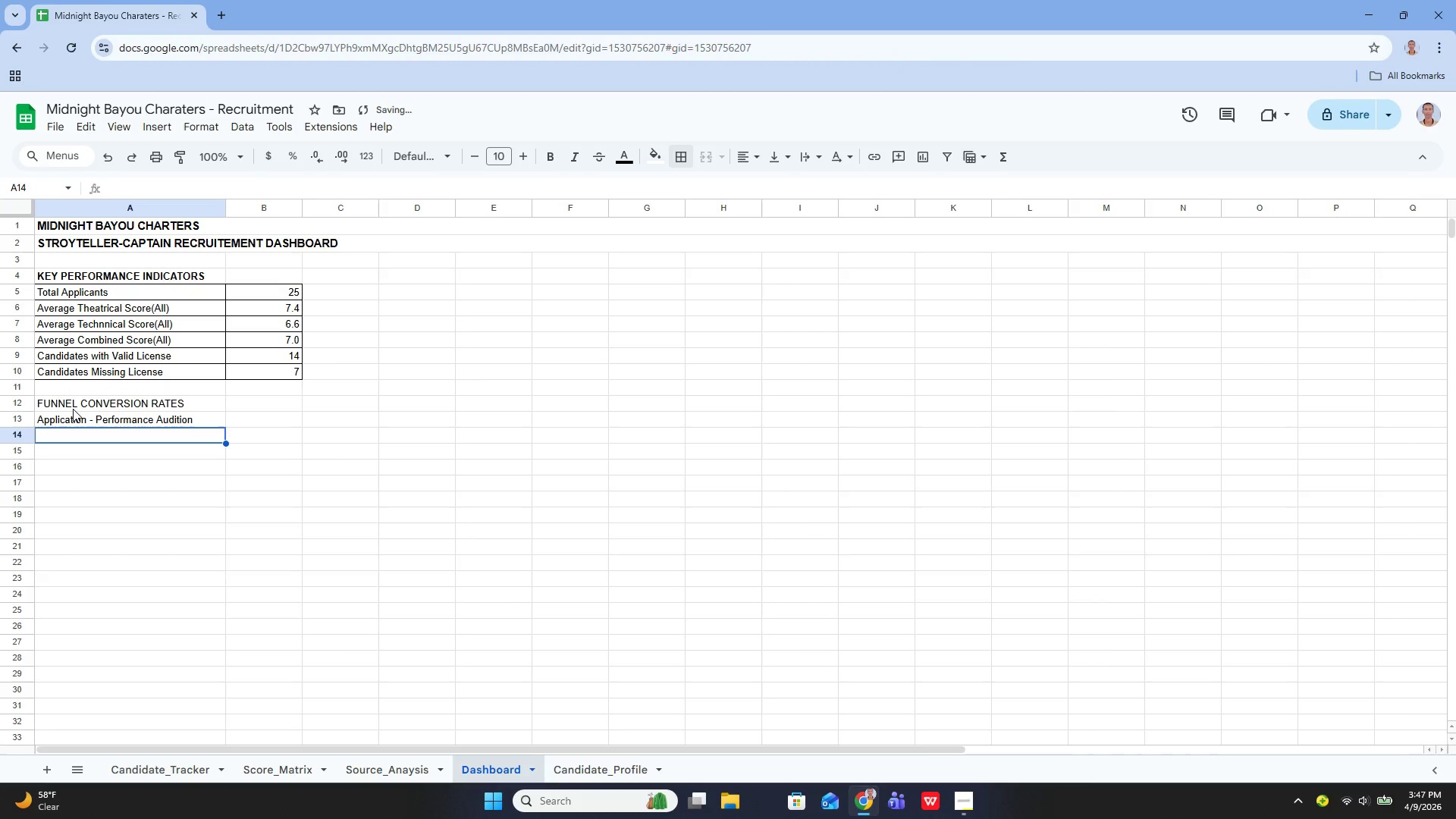 
 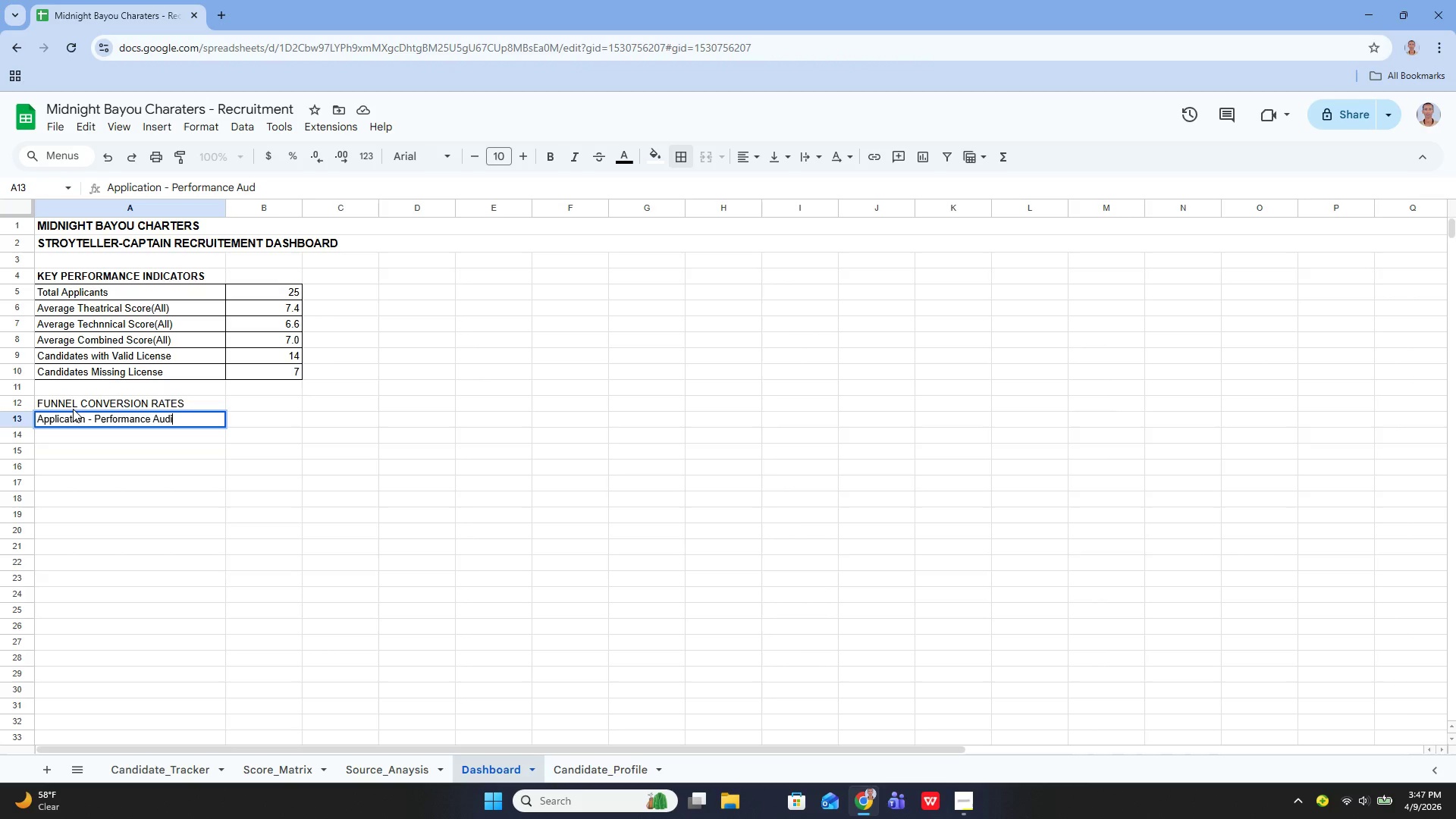 
key(Enter)
 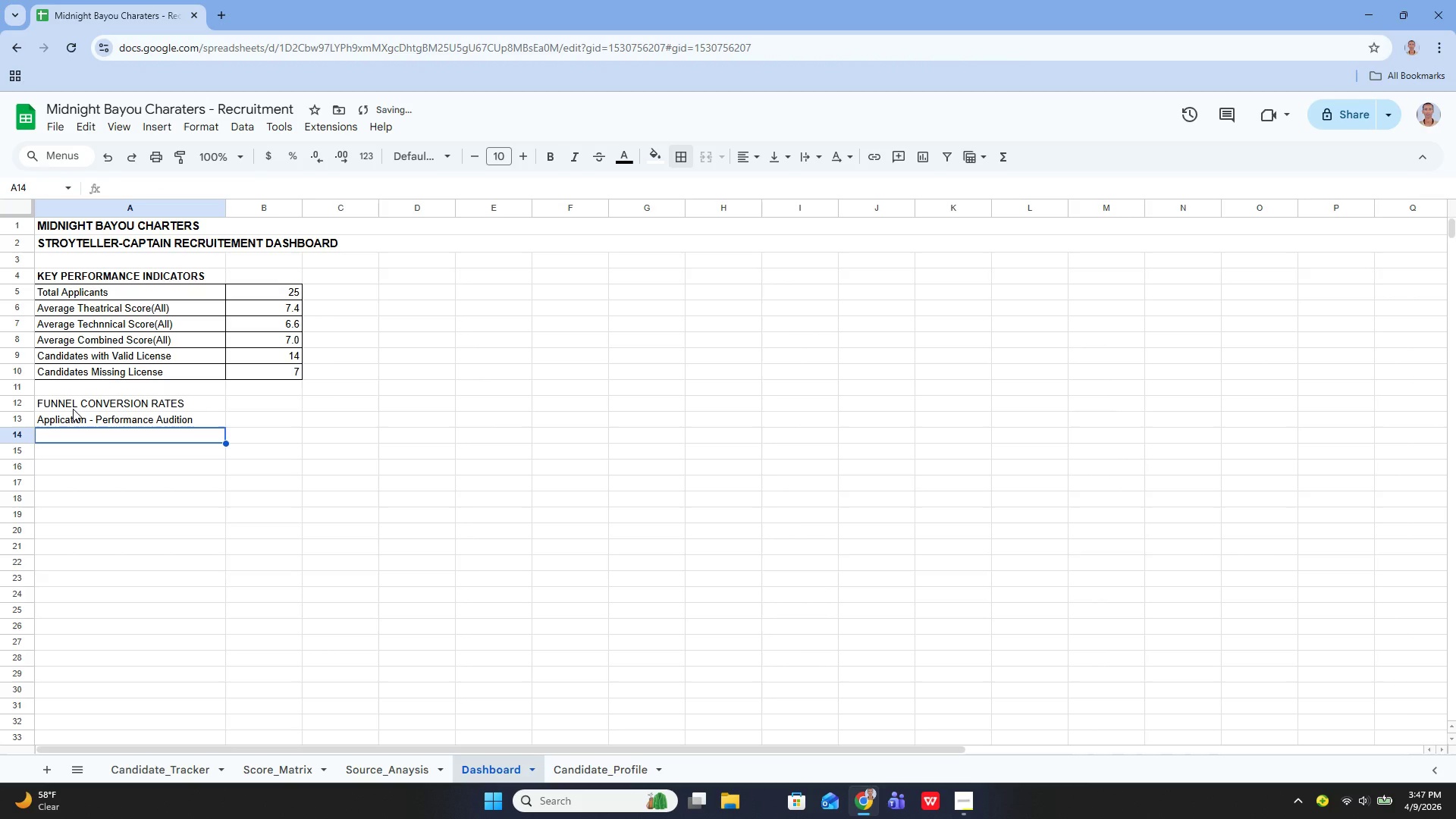 
key(Enter)
 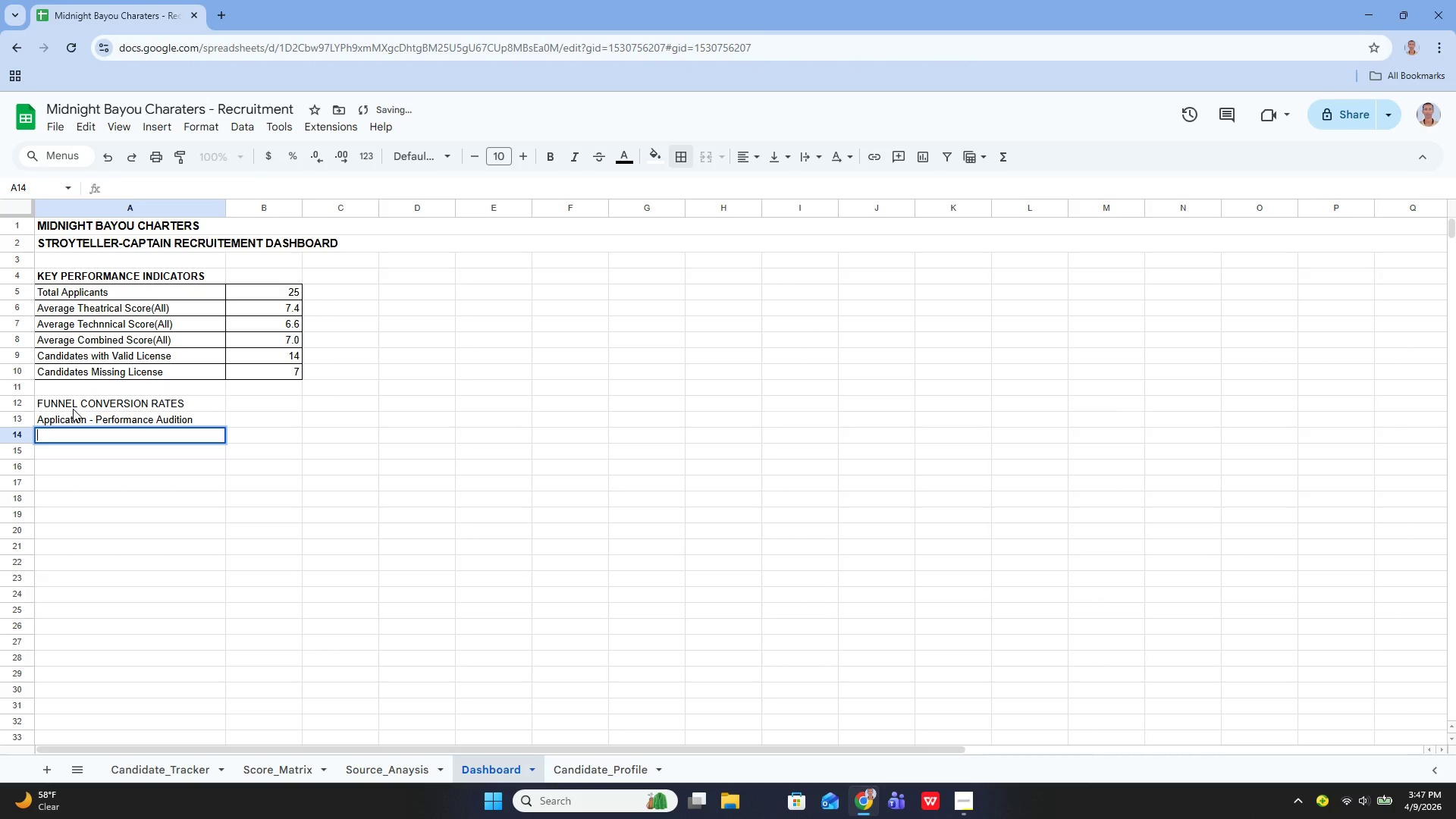 
type(Performanece)
key(Backspace)
key(Backspace)
key(Backspace)
key(Backspace)
key(Backspace)
type(amnce)
key(Backspace)
key(Backspace)
key(Backspace)
key(Backspace)
type(nce Audition - License Verififcation)
key(Backspace)
key(Backspace)
key(Backspace)
key(Backspace)
key(Backspace)
key(Backspace)
key(Backspace)
key(Backspace)
key(Backspace)
type(fication)
 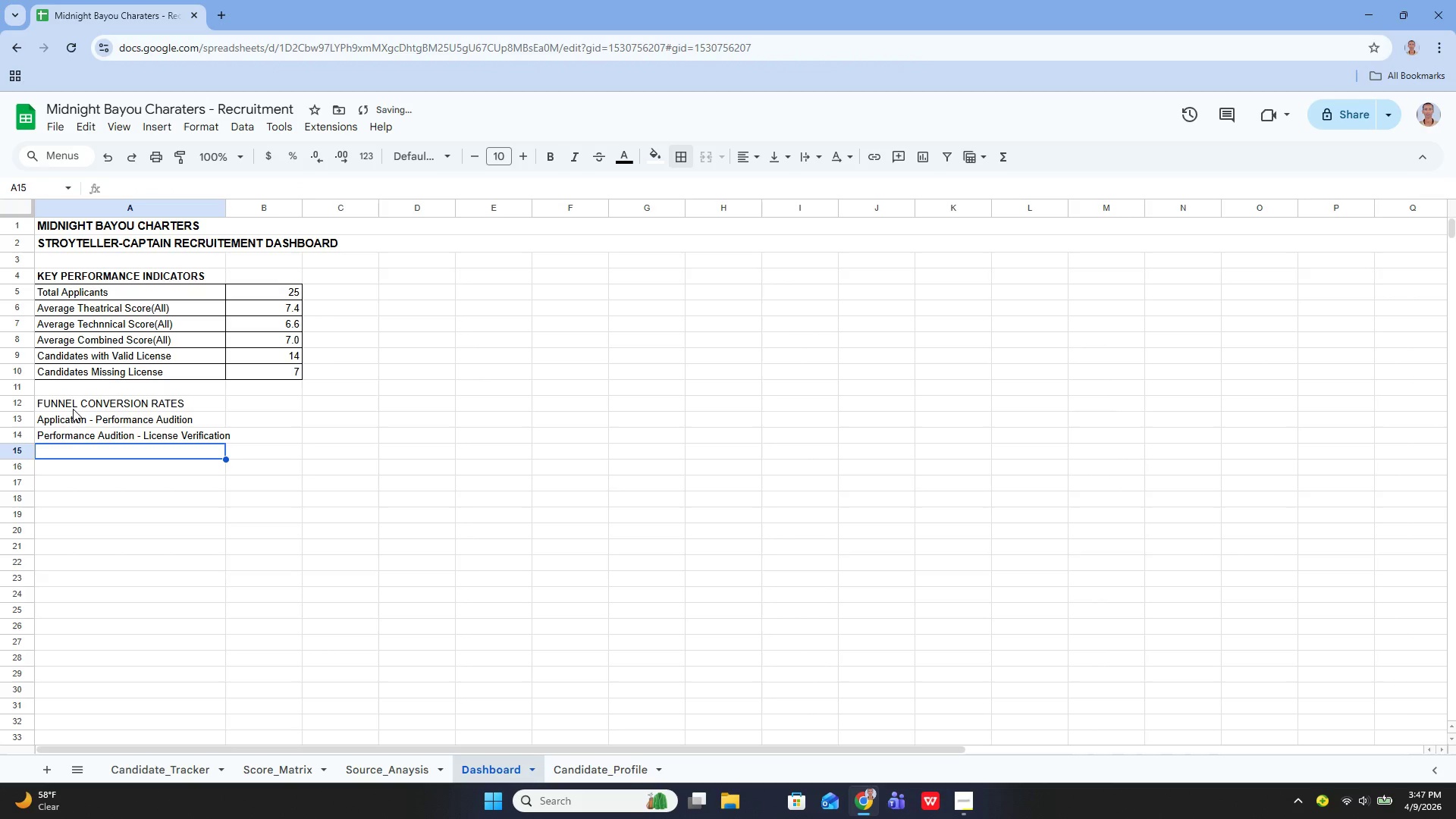 
 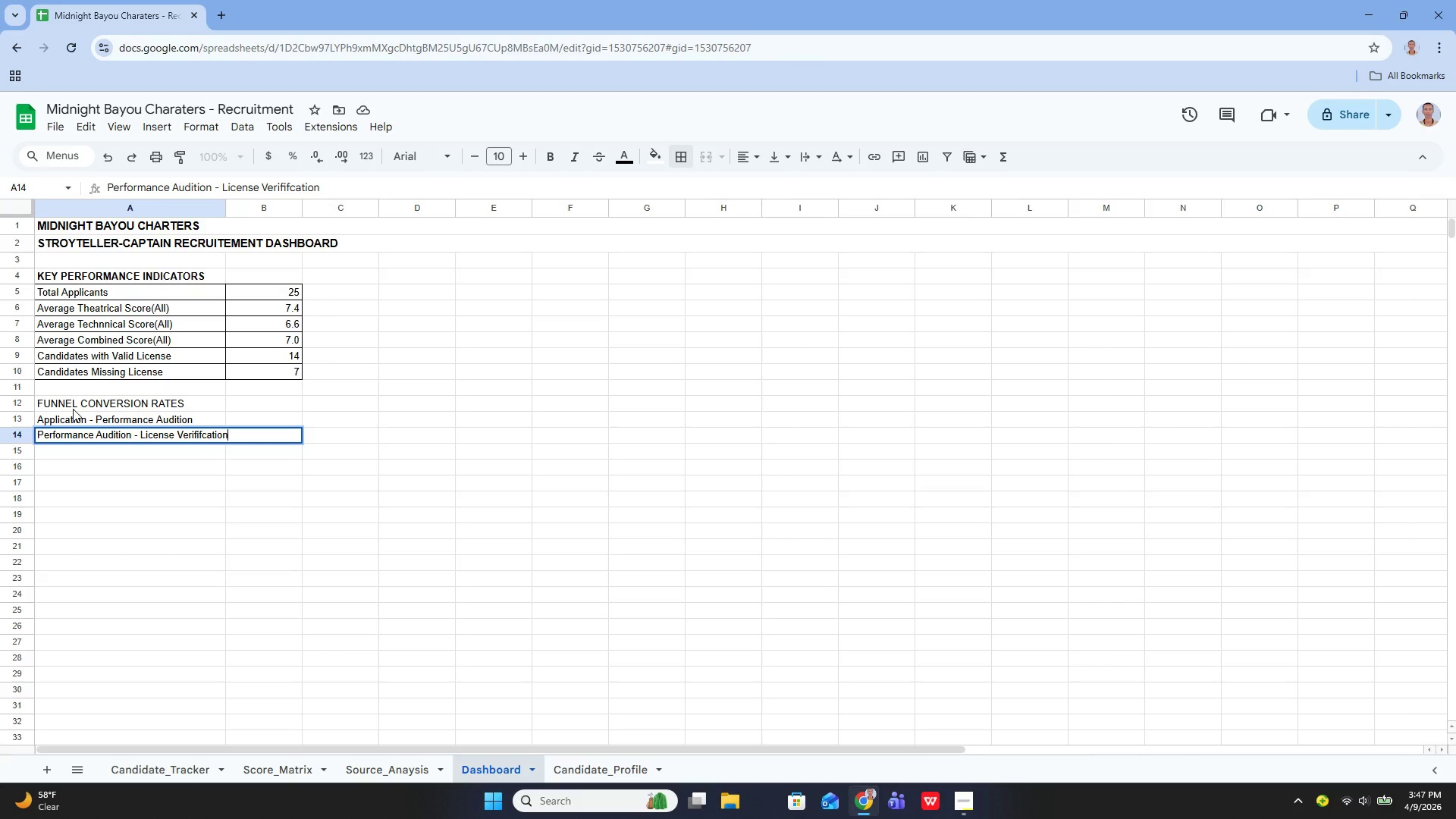 
key(Enter)
 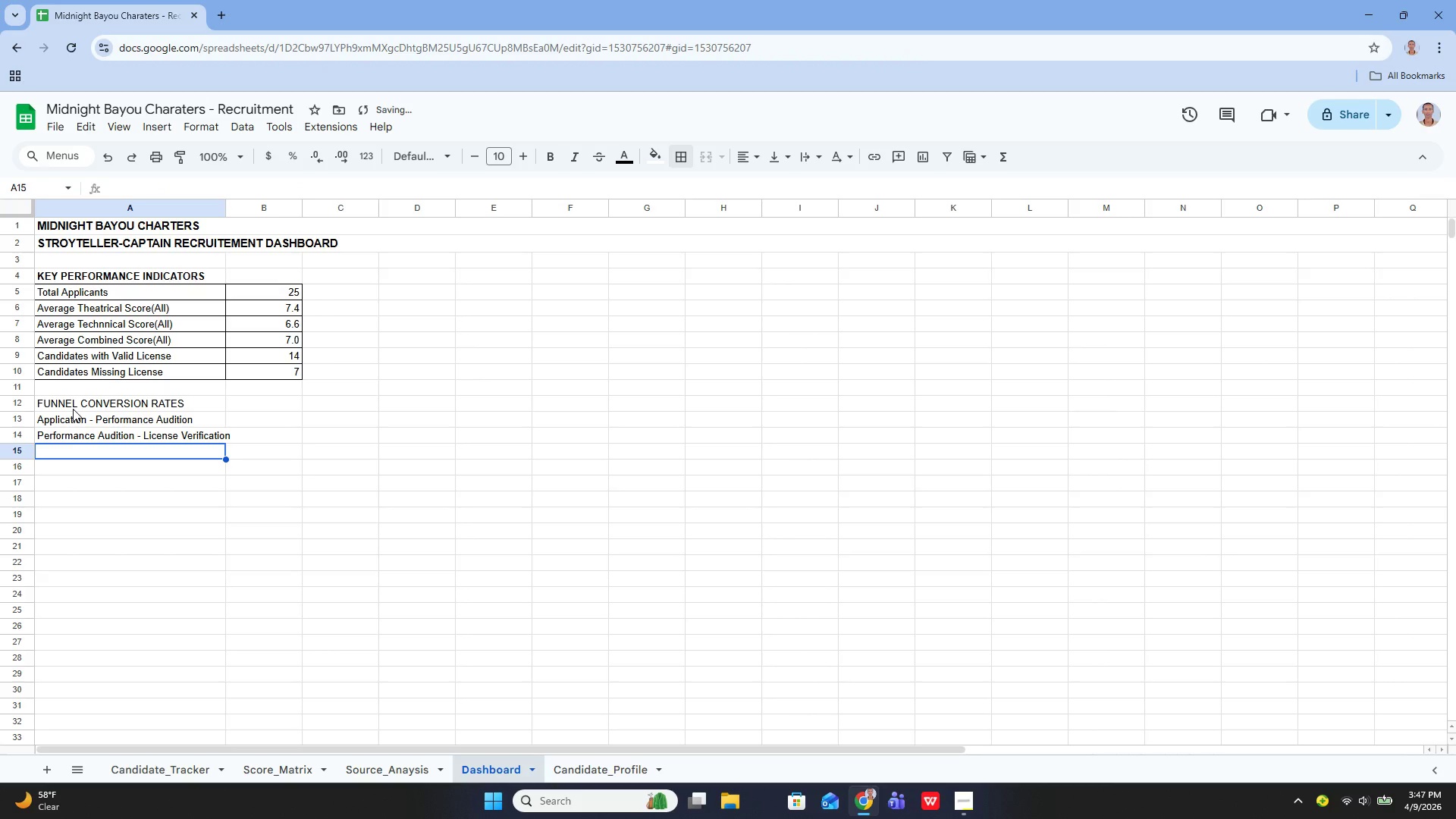 
key(Enter)
 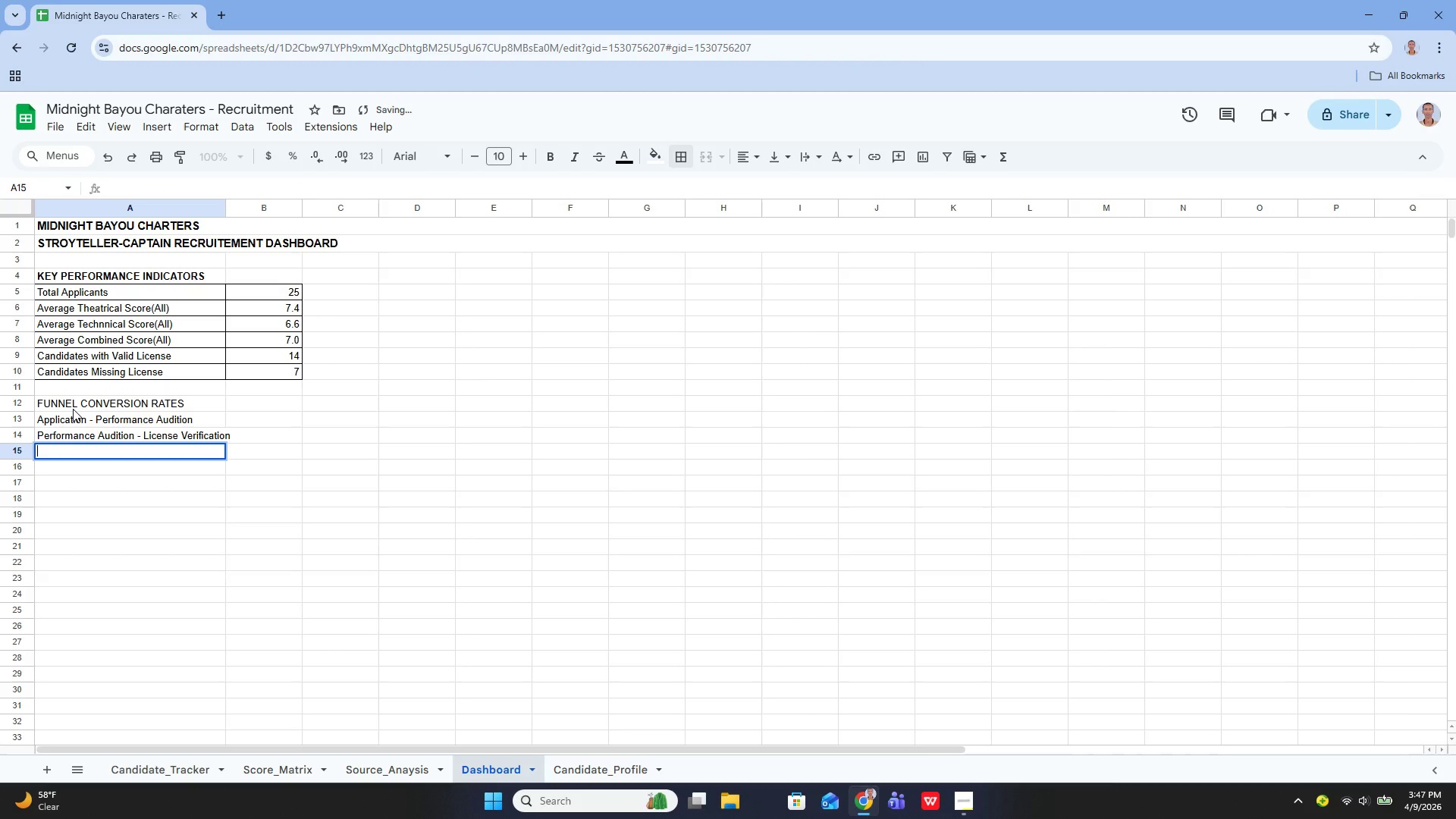 
type(License Verification - Backfground)
key(Backspace)
key(Backspace)
key(Backspace)
key(Backspace)
key(Backspace)
key(Backspace)
key(Backspace)
type(ground )
 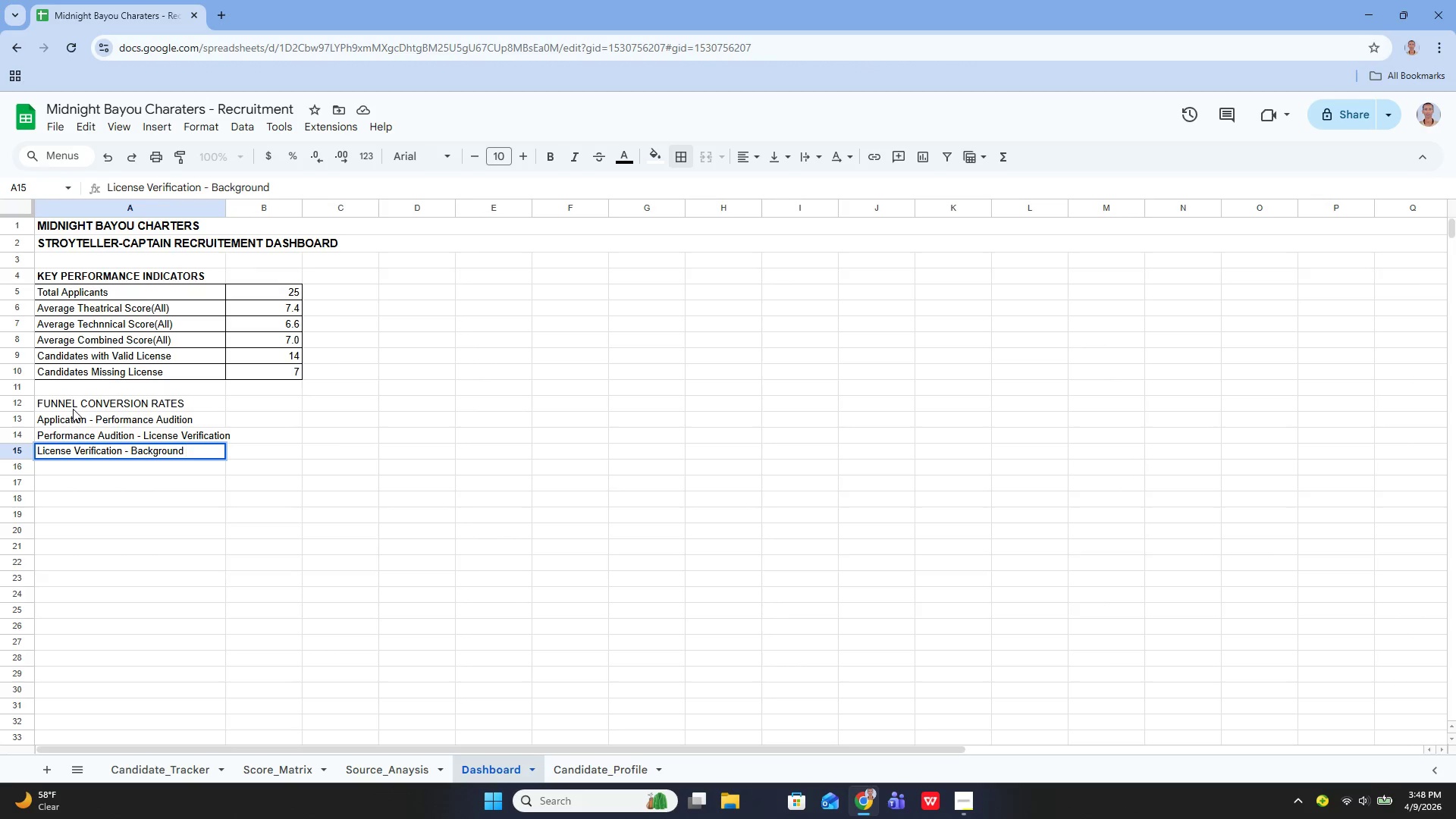 
type(Check)
 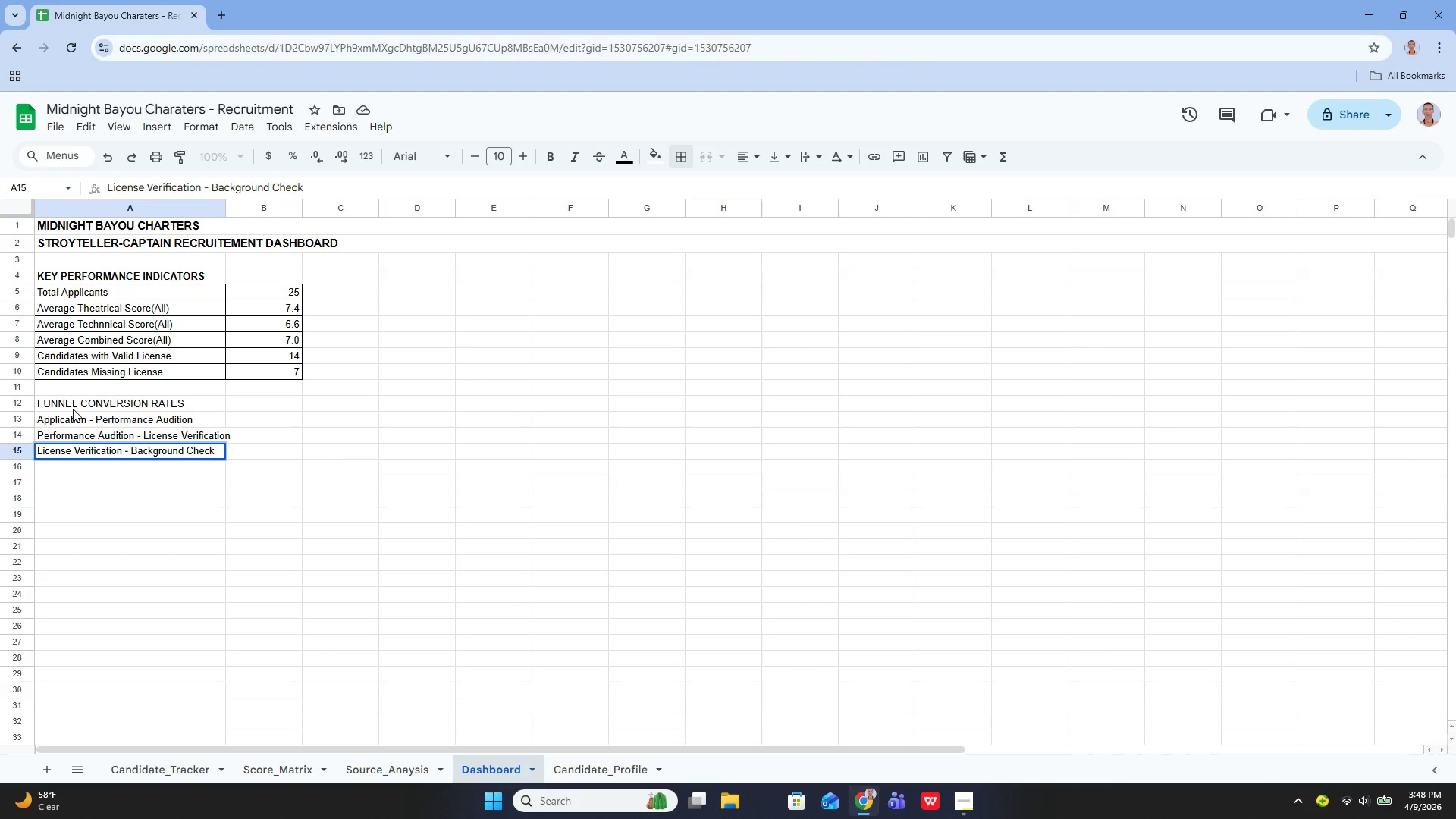 
key(Enter)
 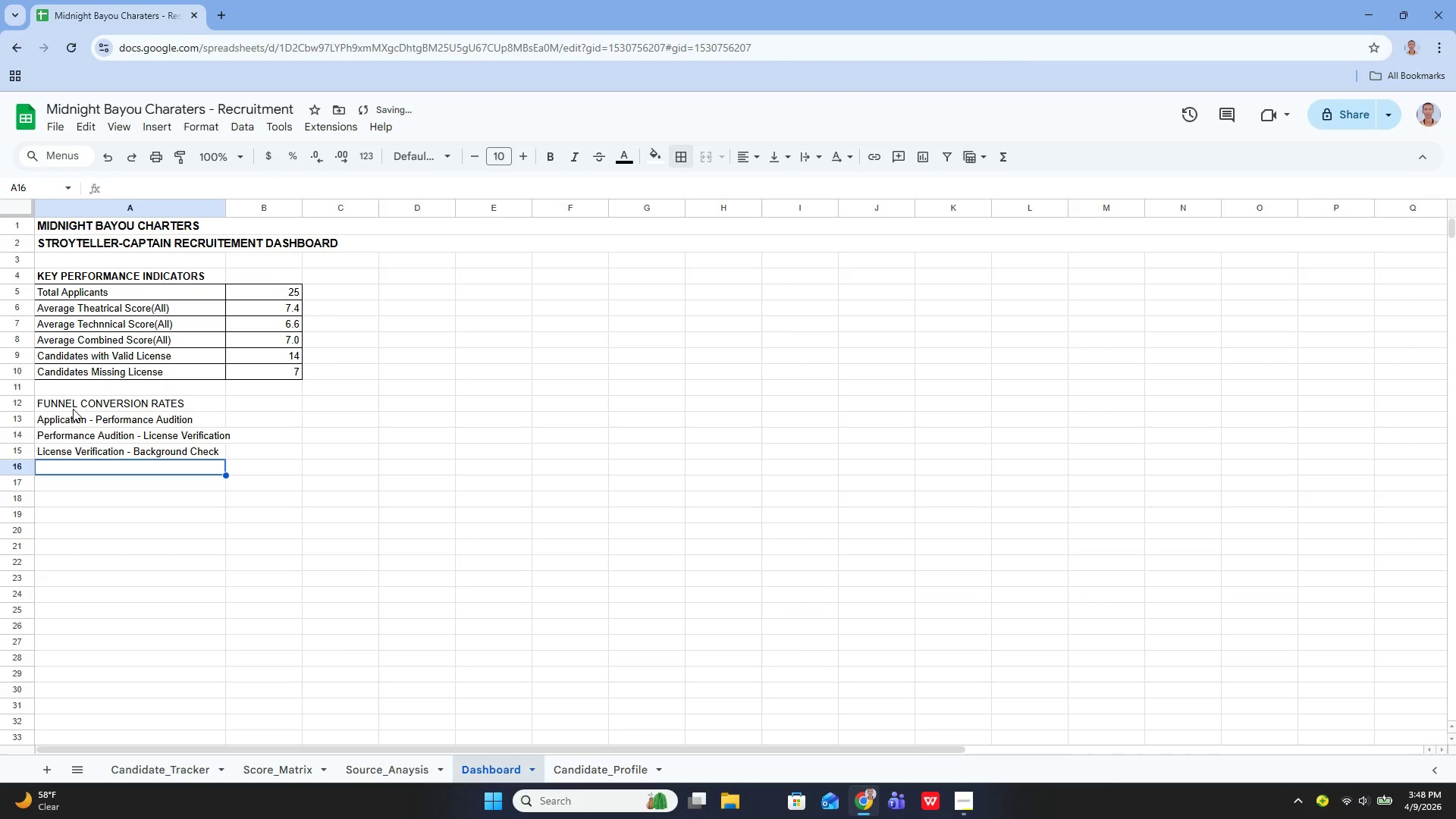 
key(Enter)
 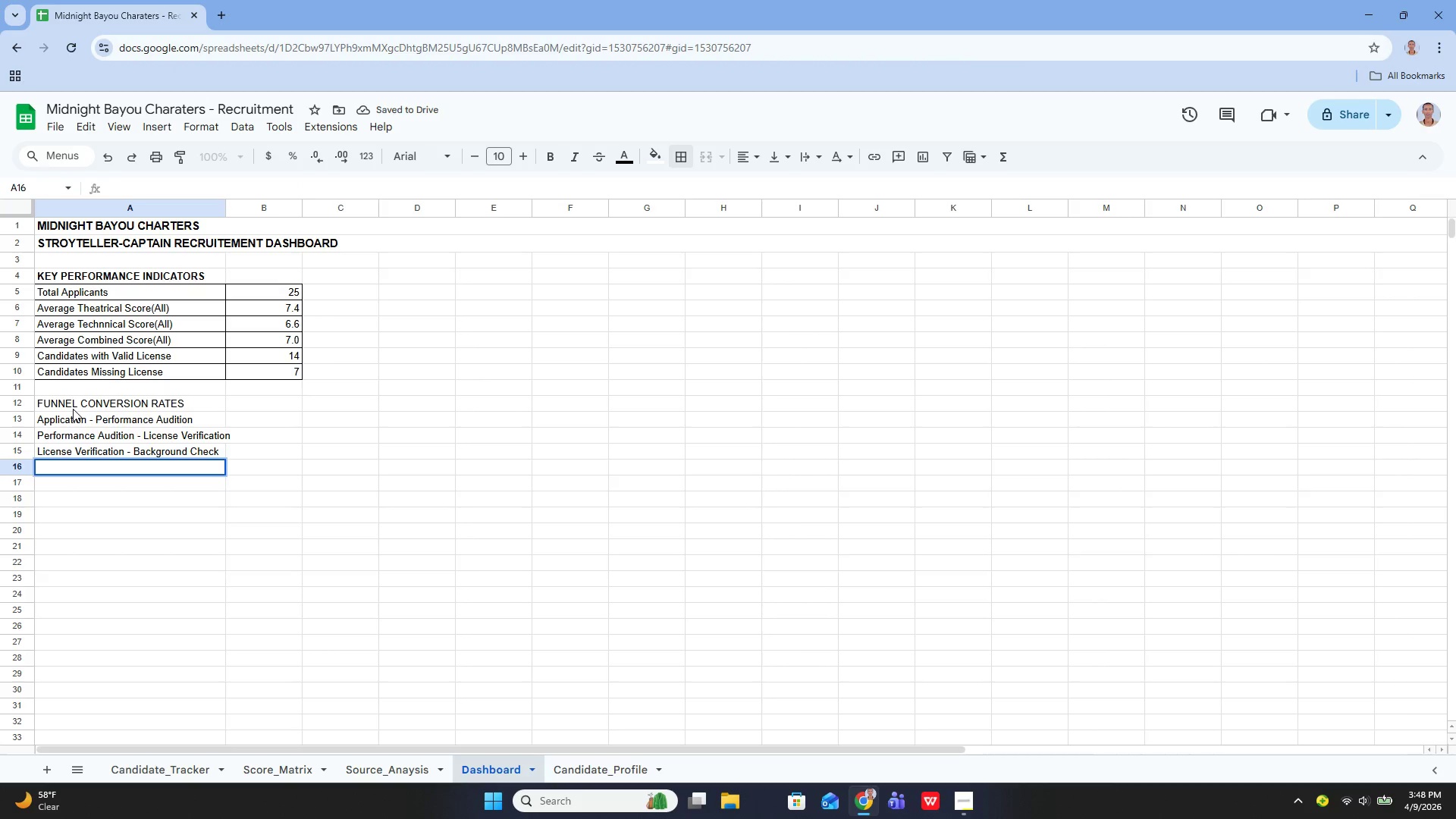 
type(Background Check - Captain's Training)
 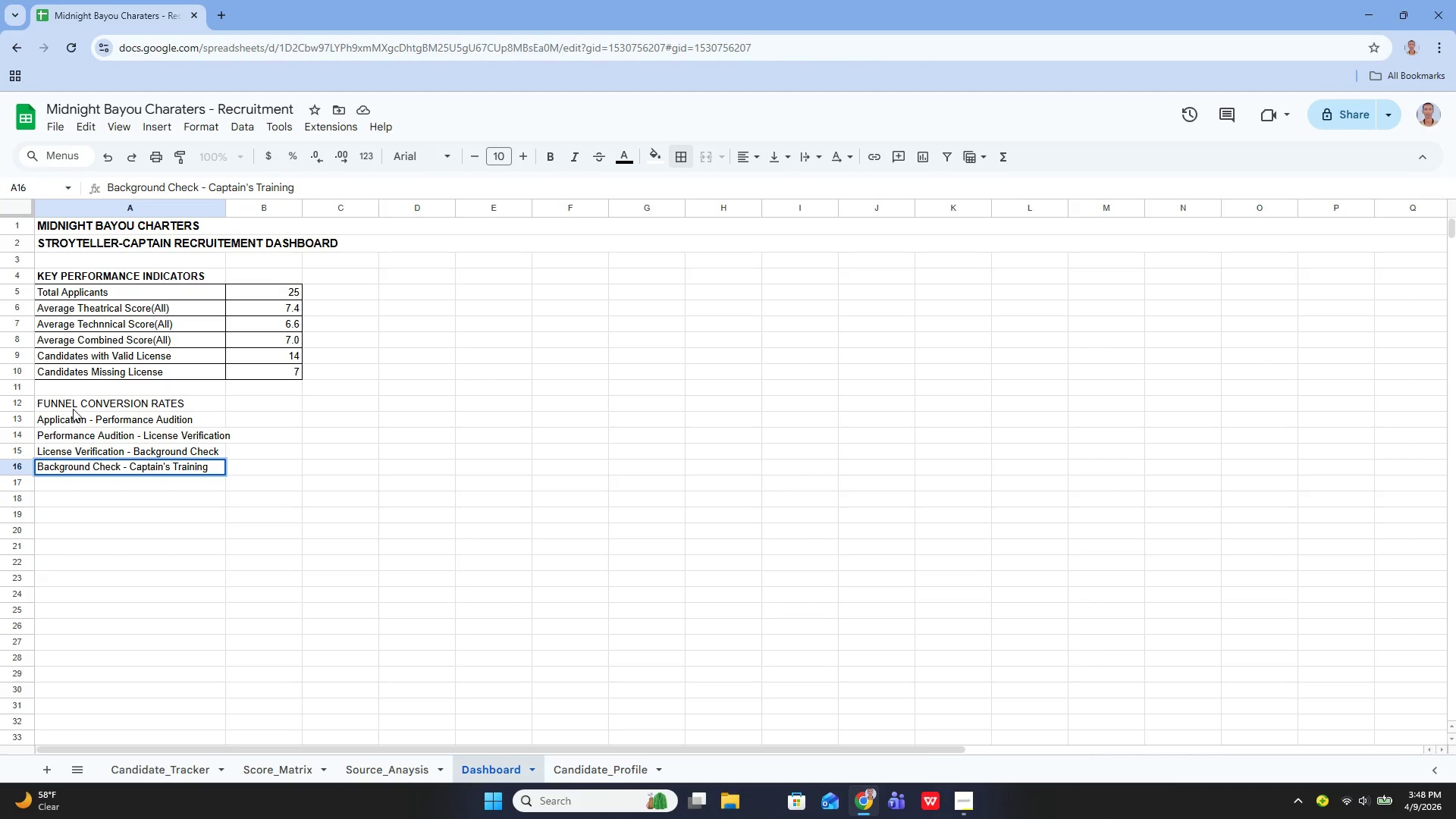 
key(Enter)
 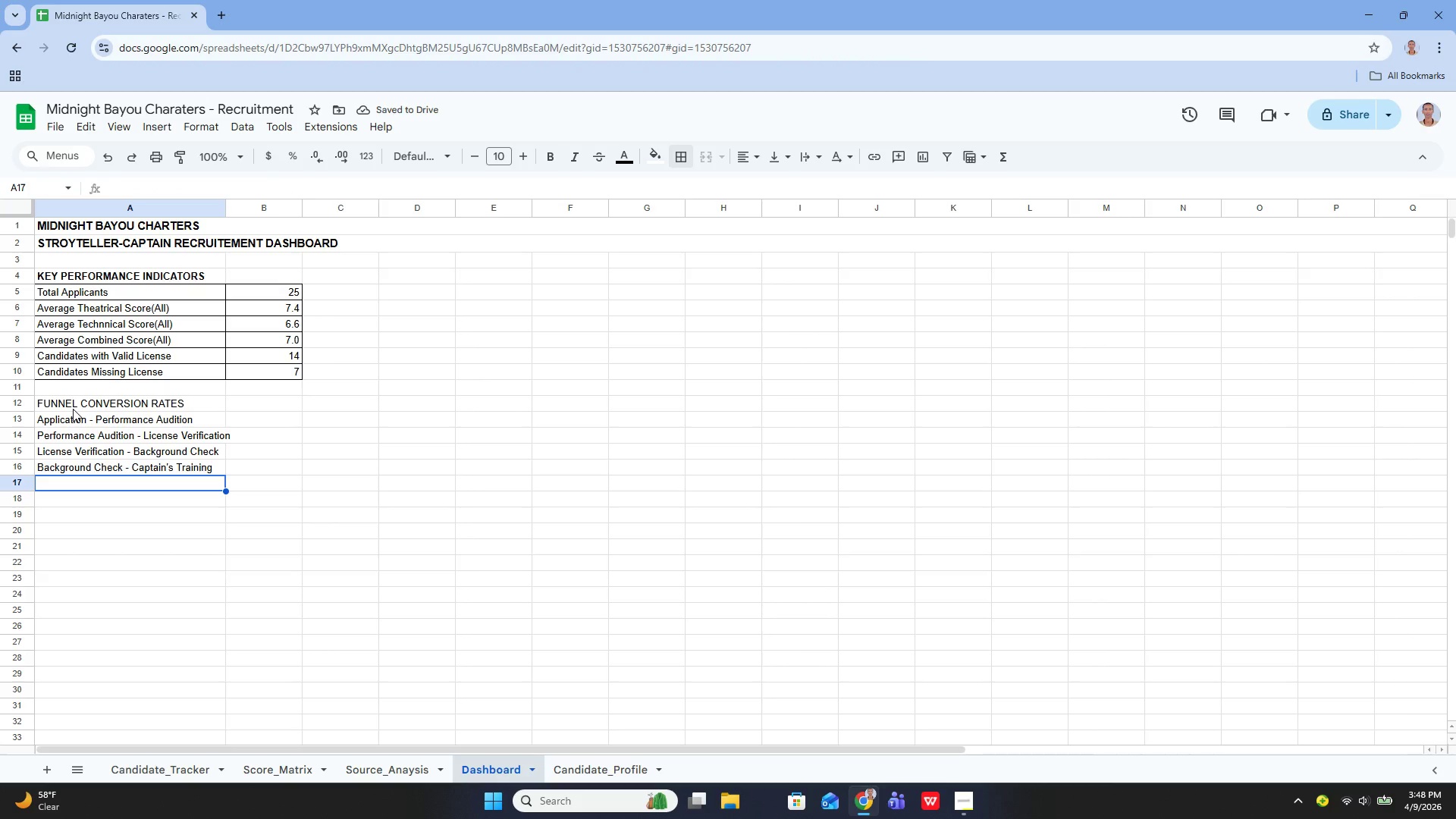 
wait(5.19)
 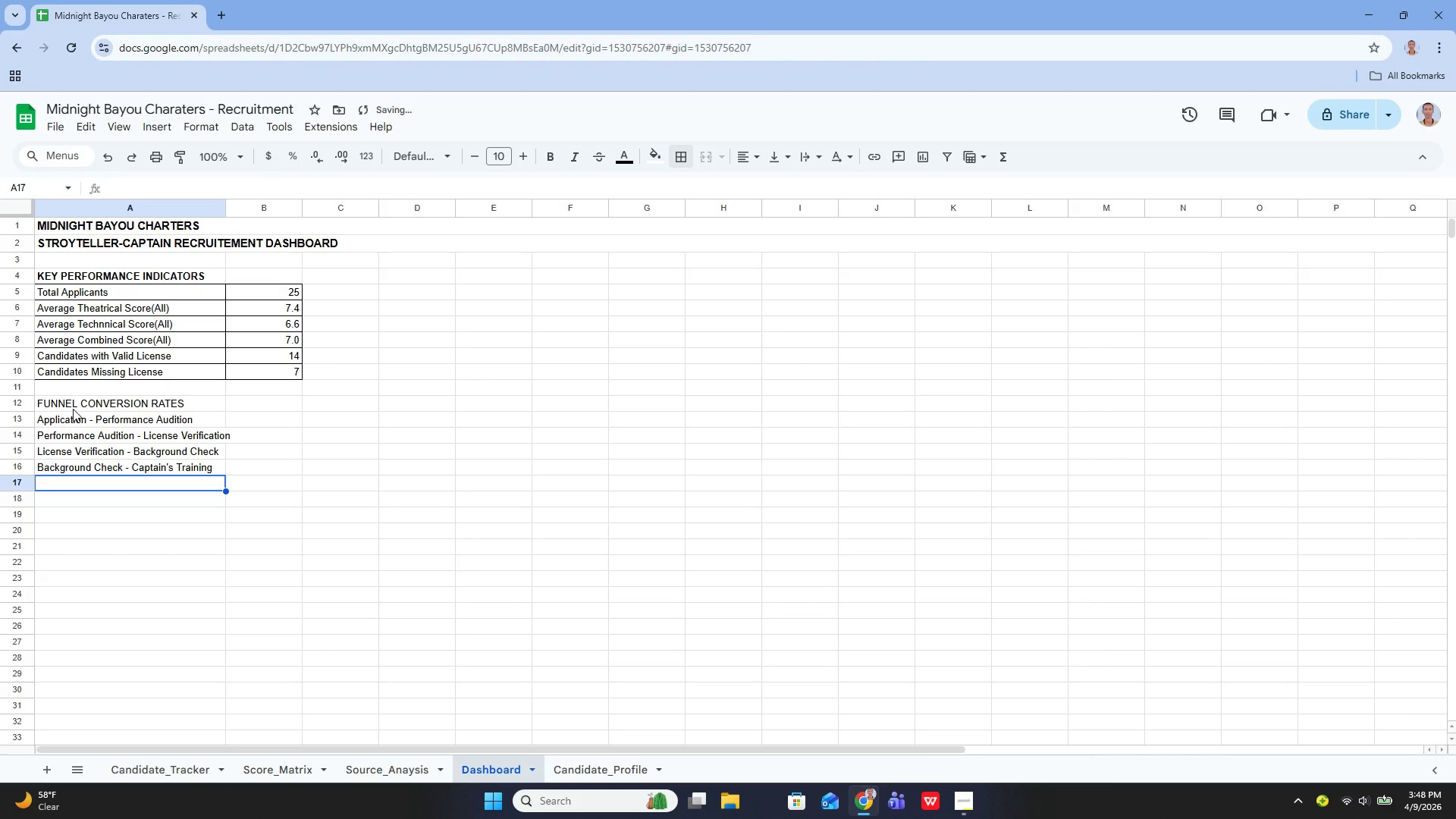 
key(Enter)
 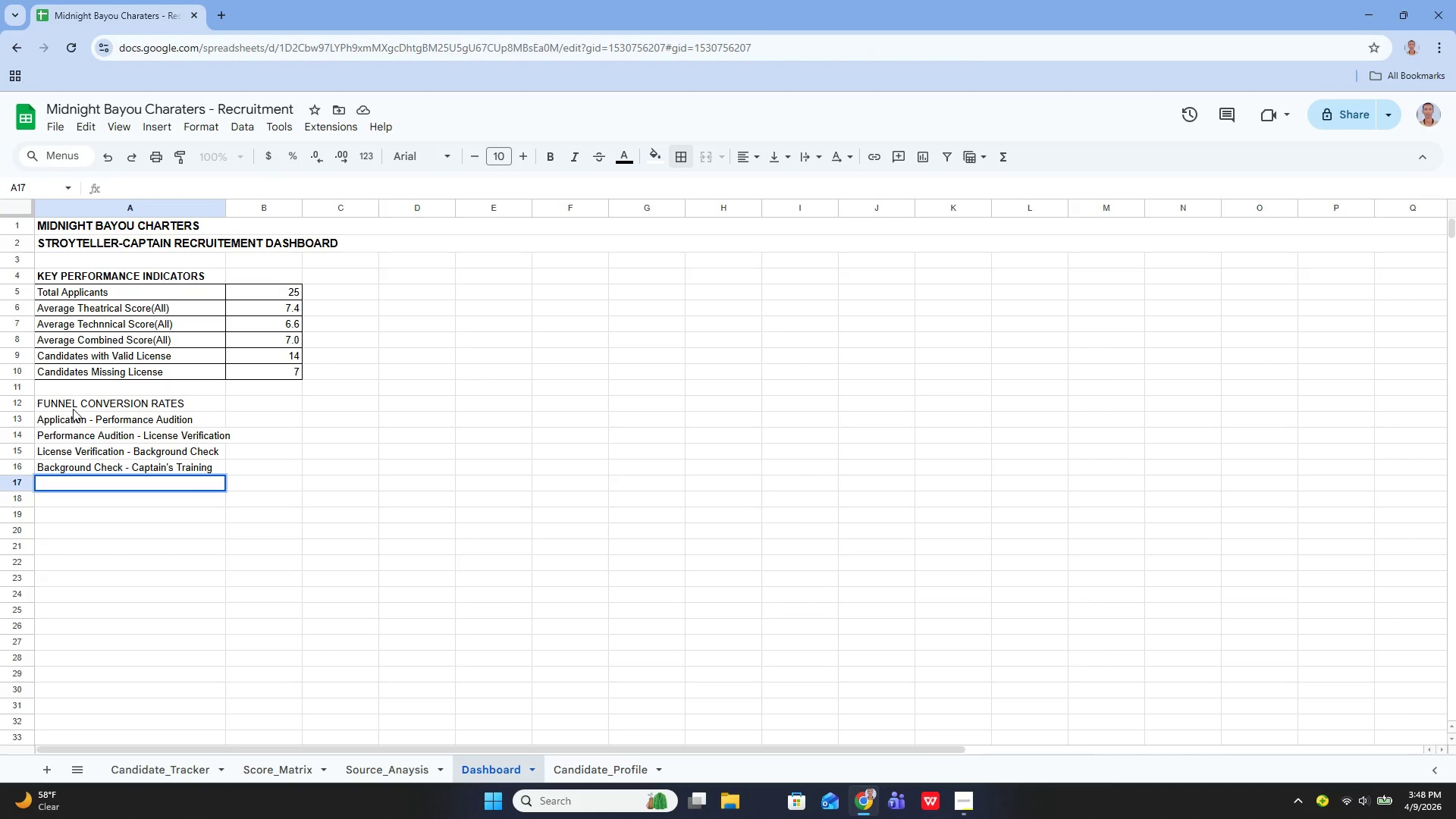 
type(Overall COn)
key(Backspace)
key(Backspace)
type(oncversion)
 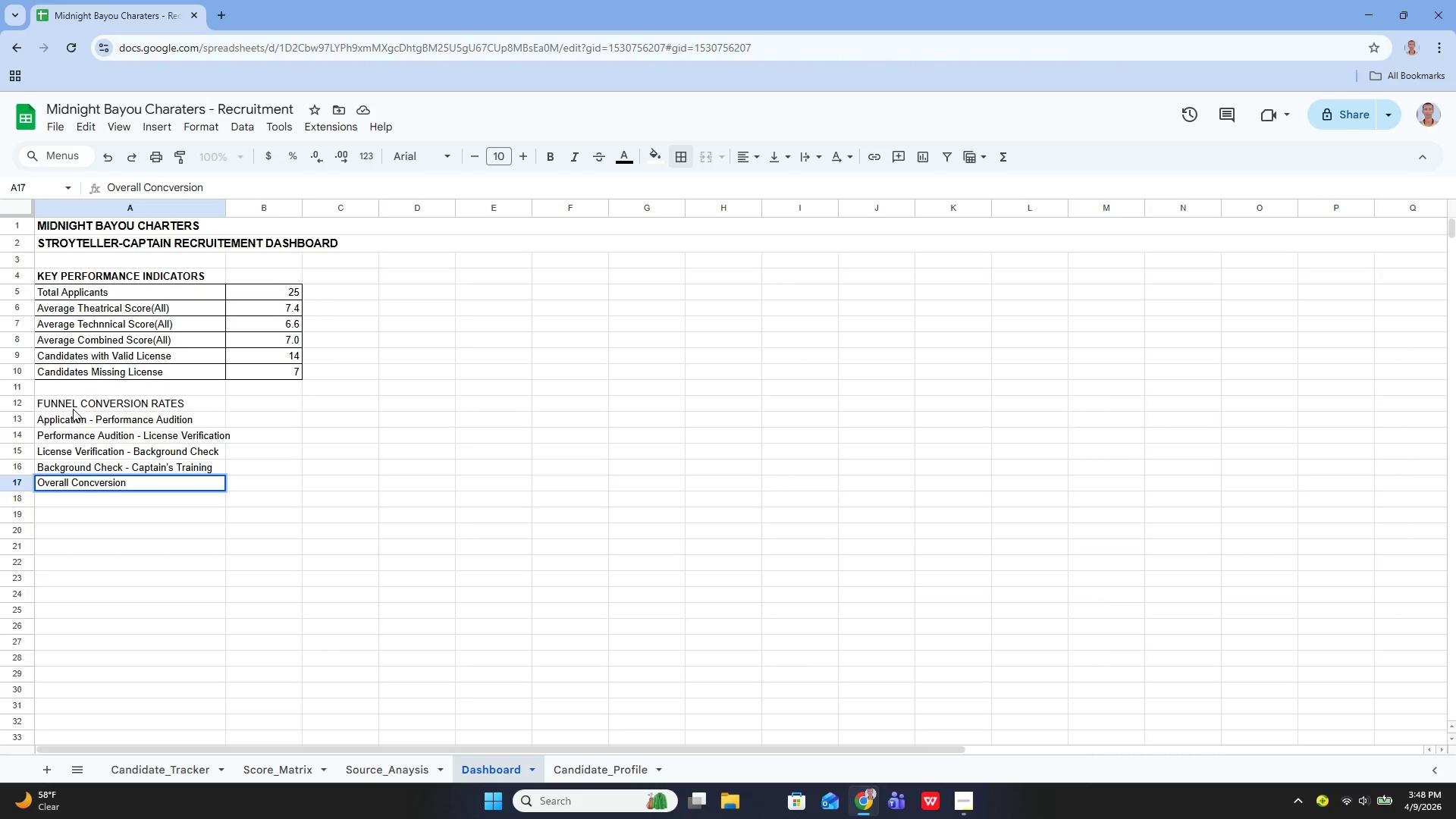 
key(ArrowLeft)
 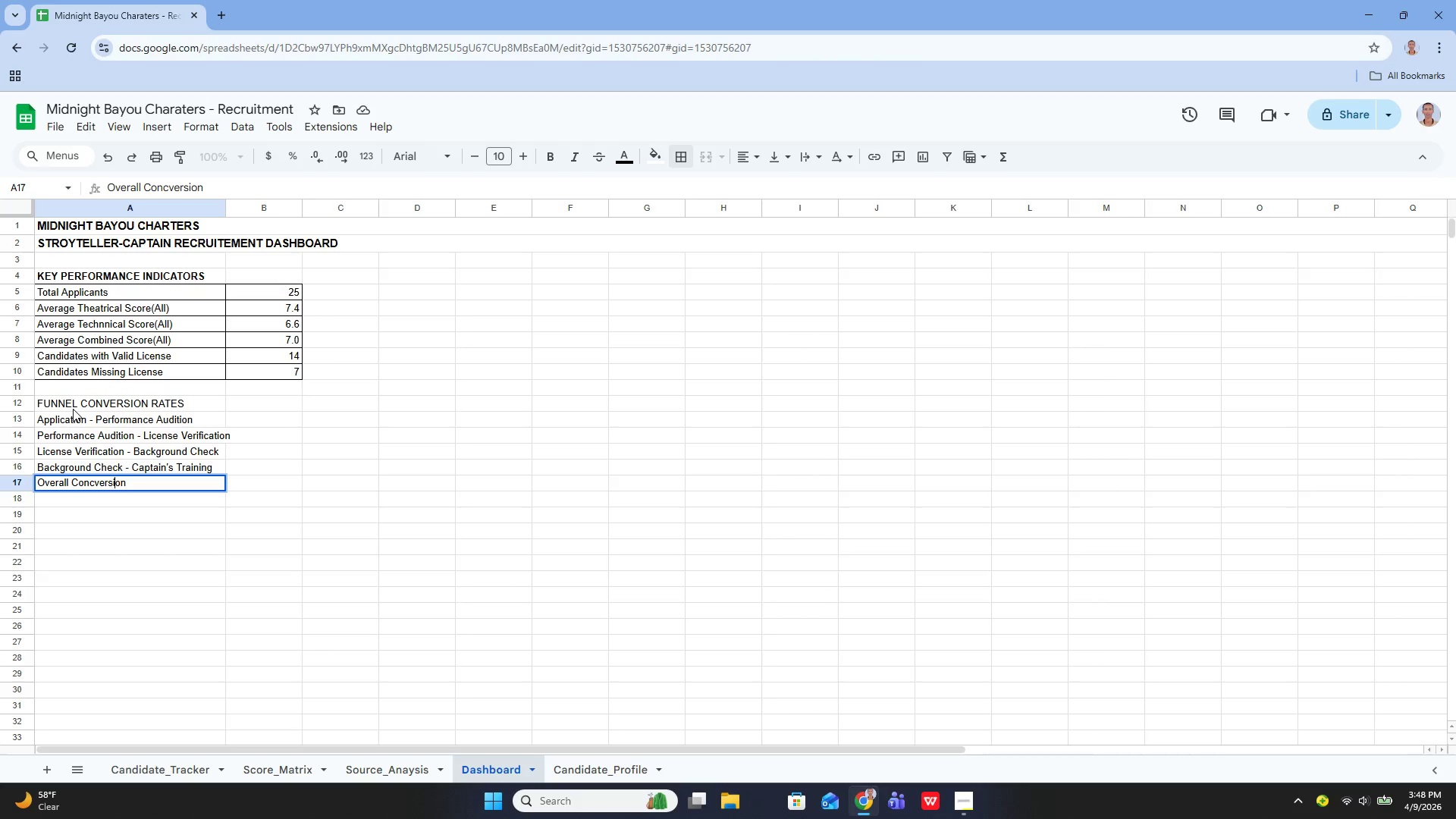 
key(ArrowLeft)
 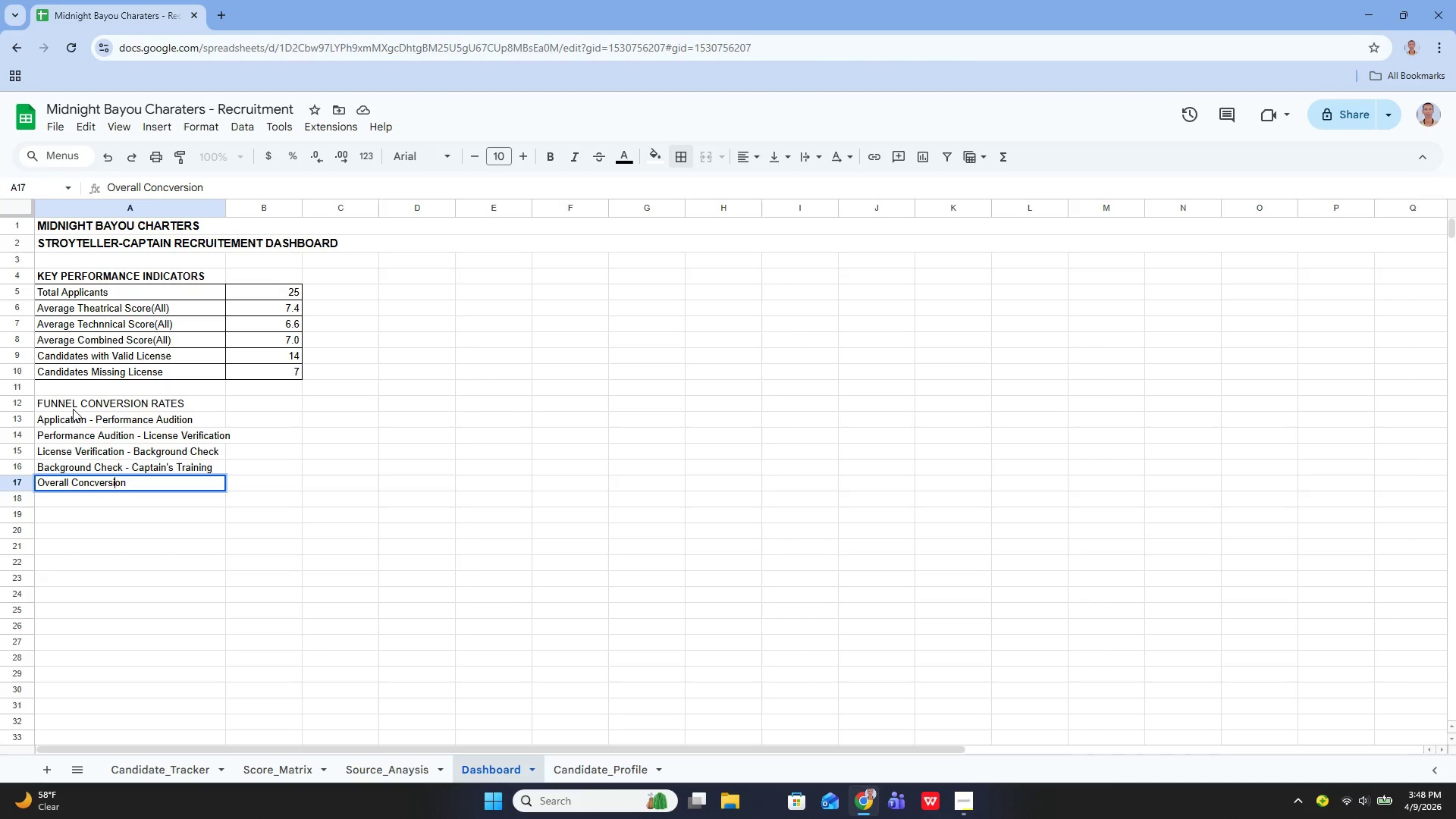 
key(ArrowLeft)
 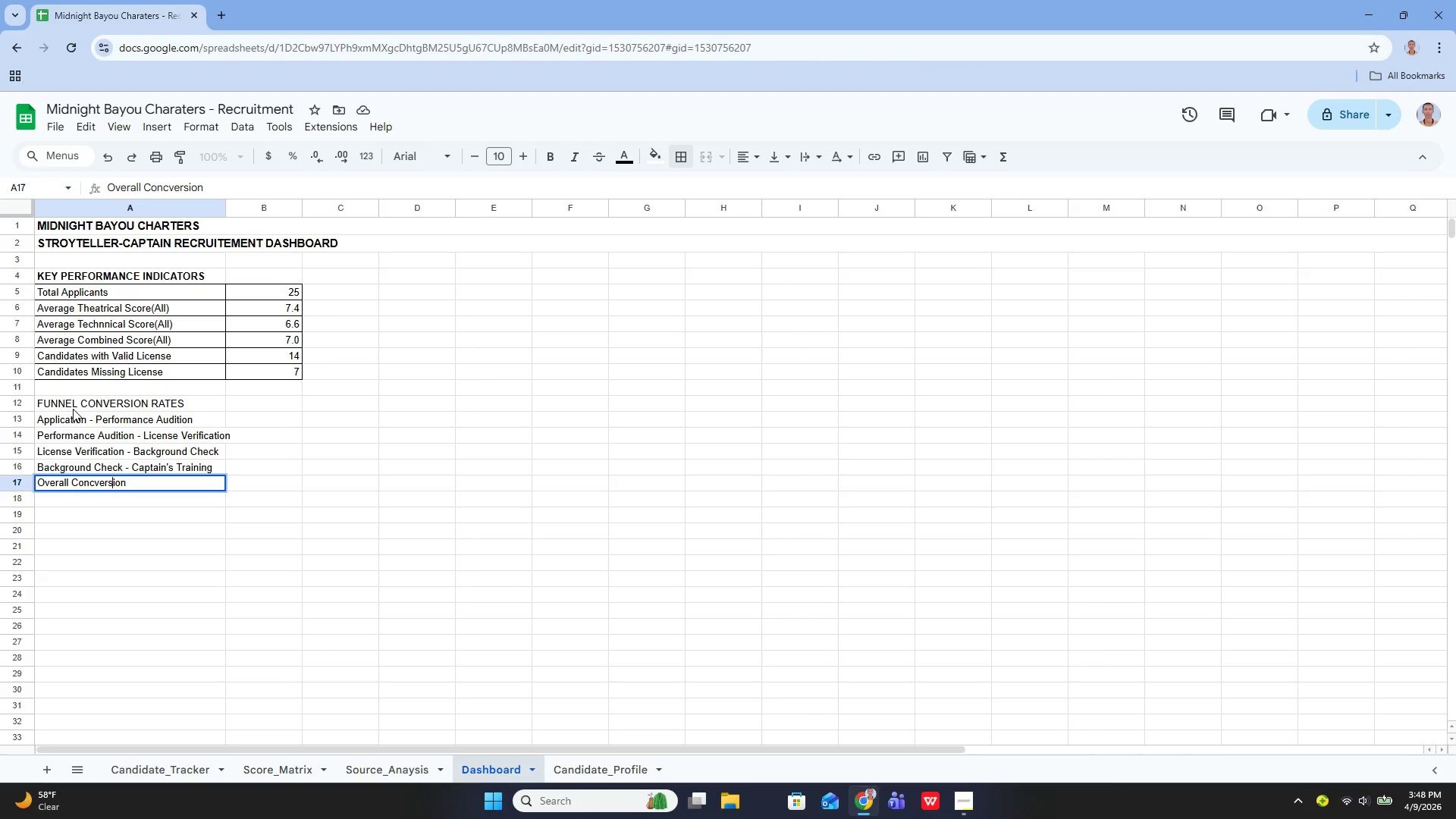 
key(ArrowLeft)
 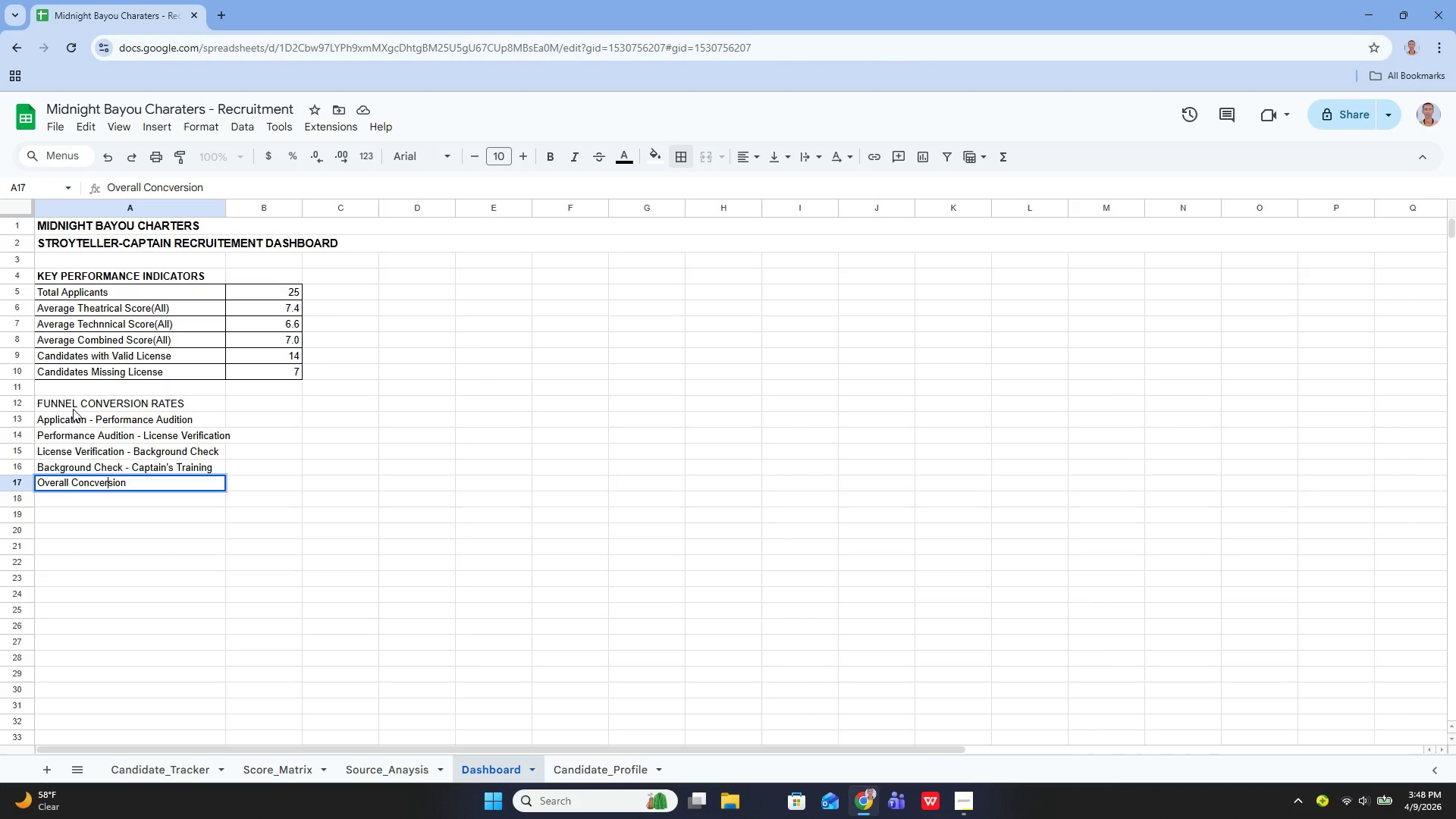 
key(ArrowLeft)
 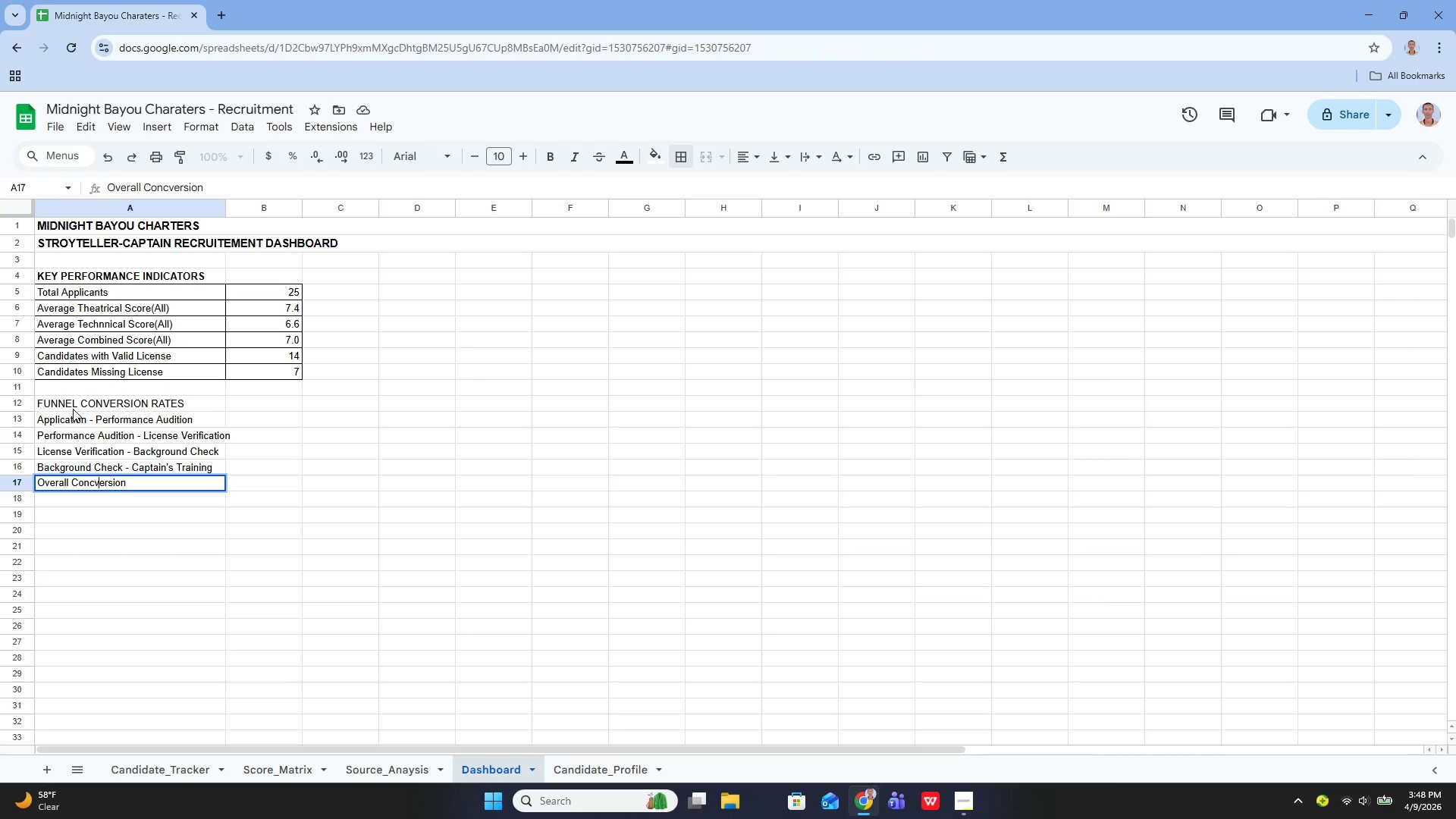 
key(ArrowLeft)
 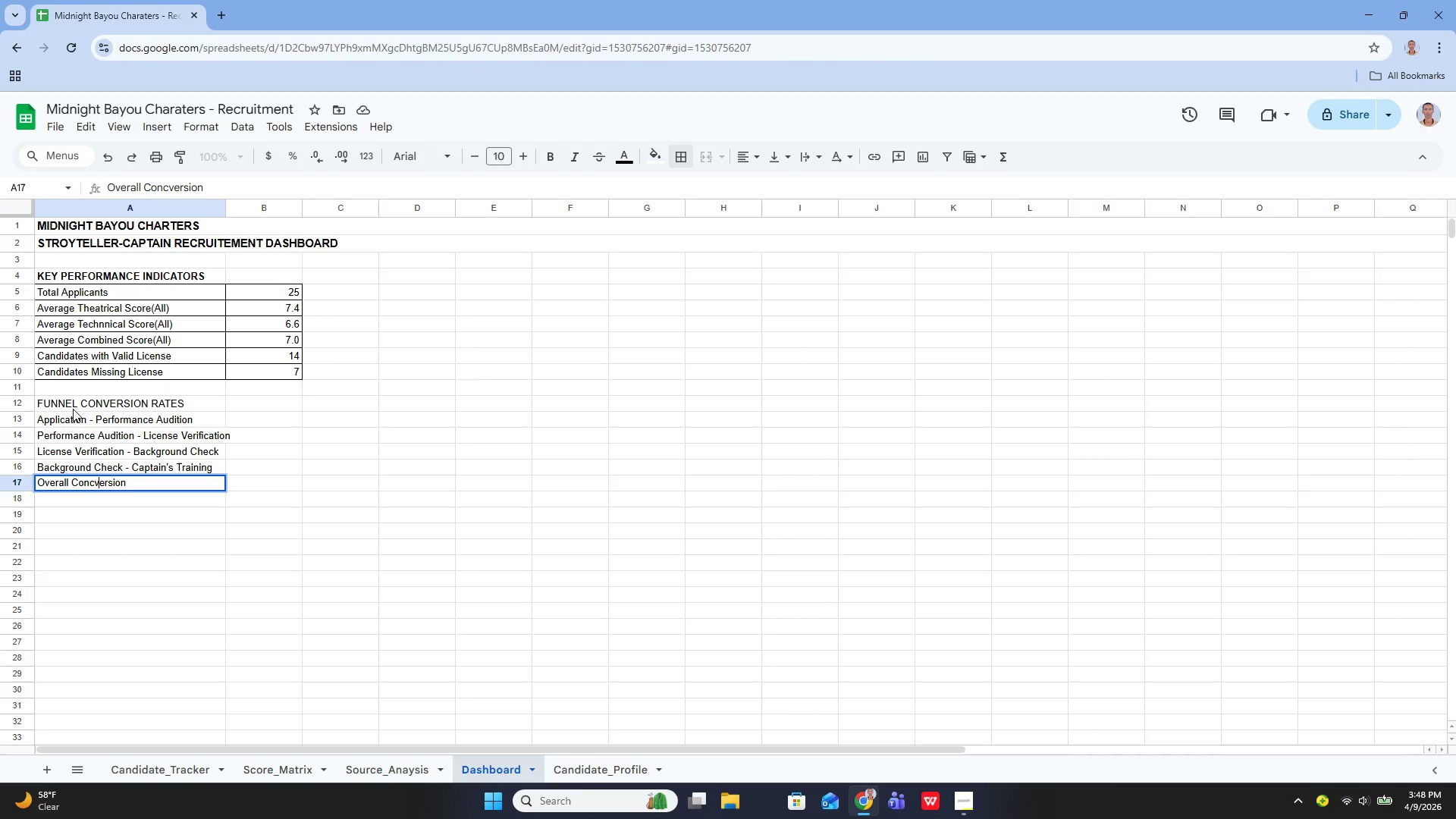 
key(ArrowLeft)
 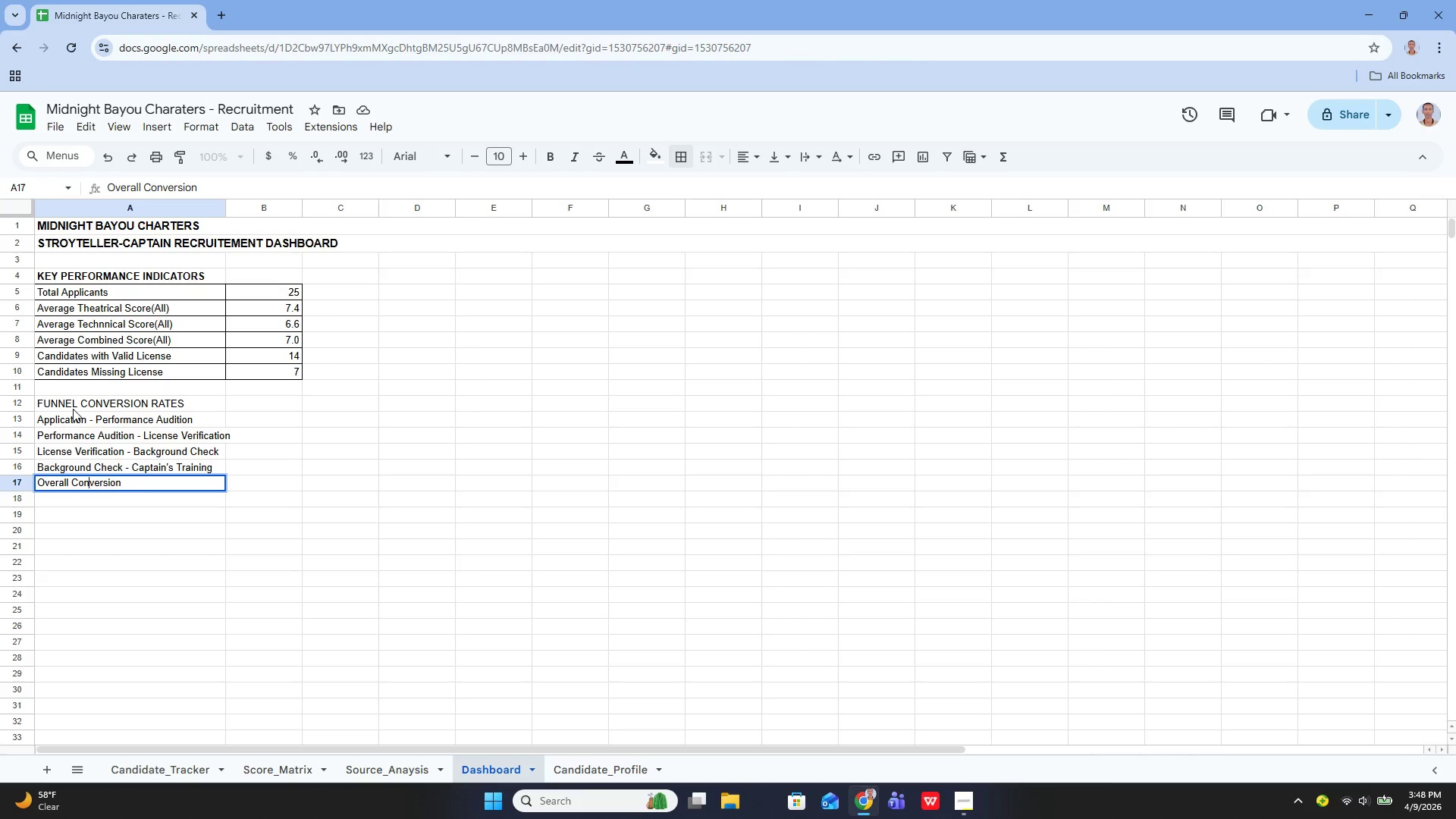 
key(Backspace)
 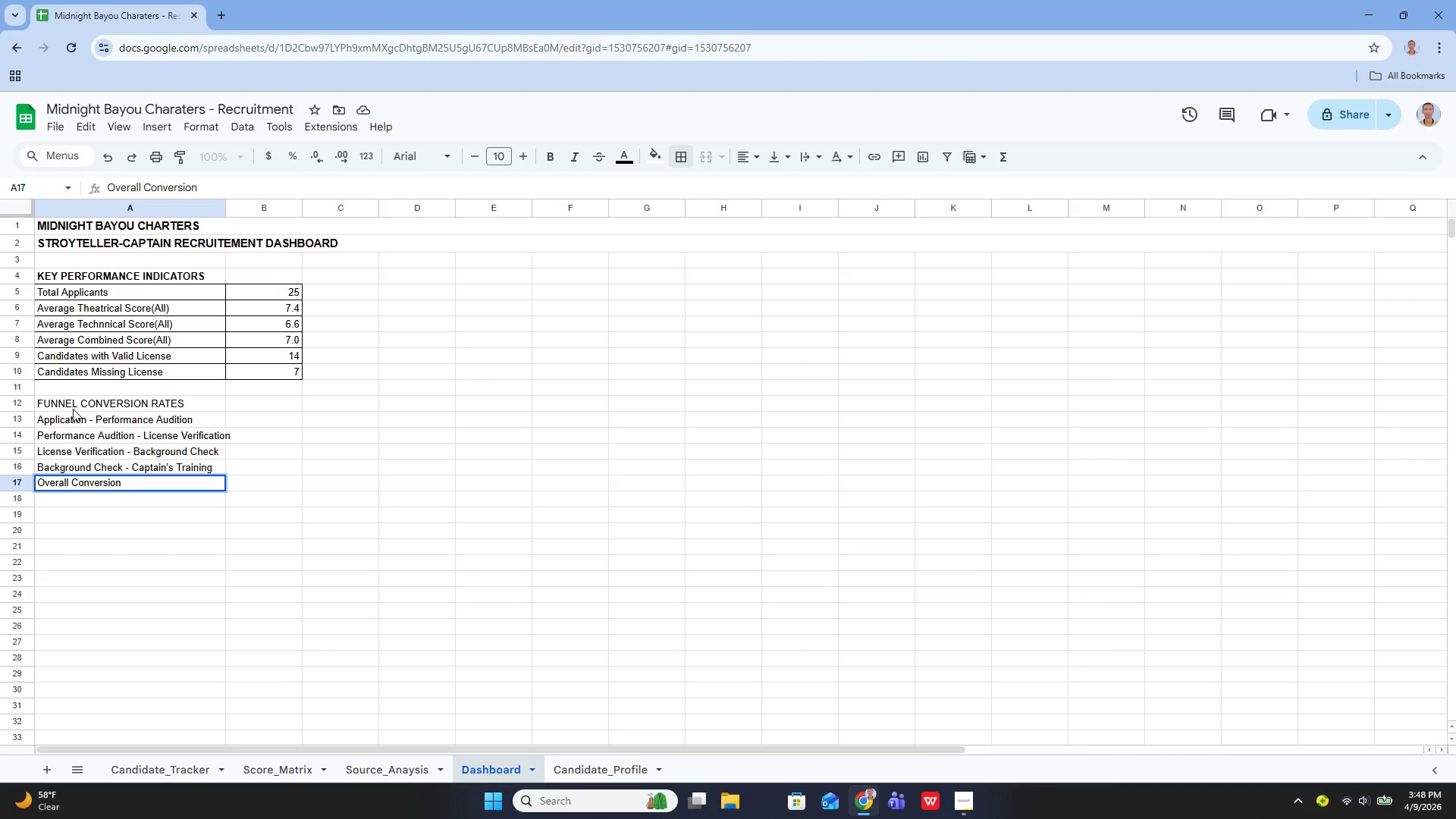 
key(ArrowDown)
 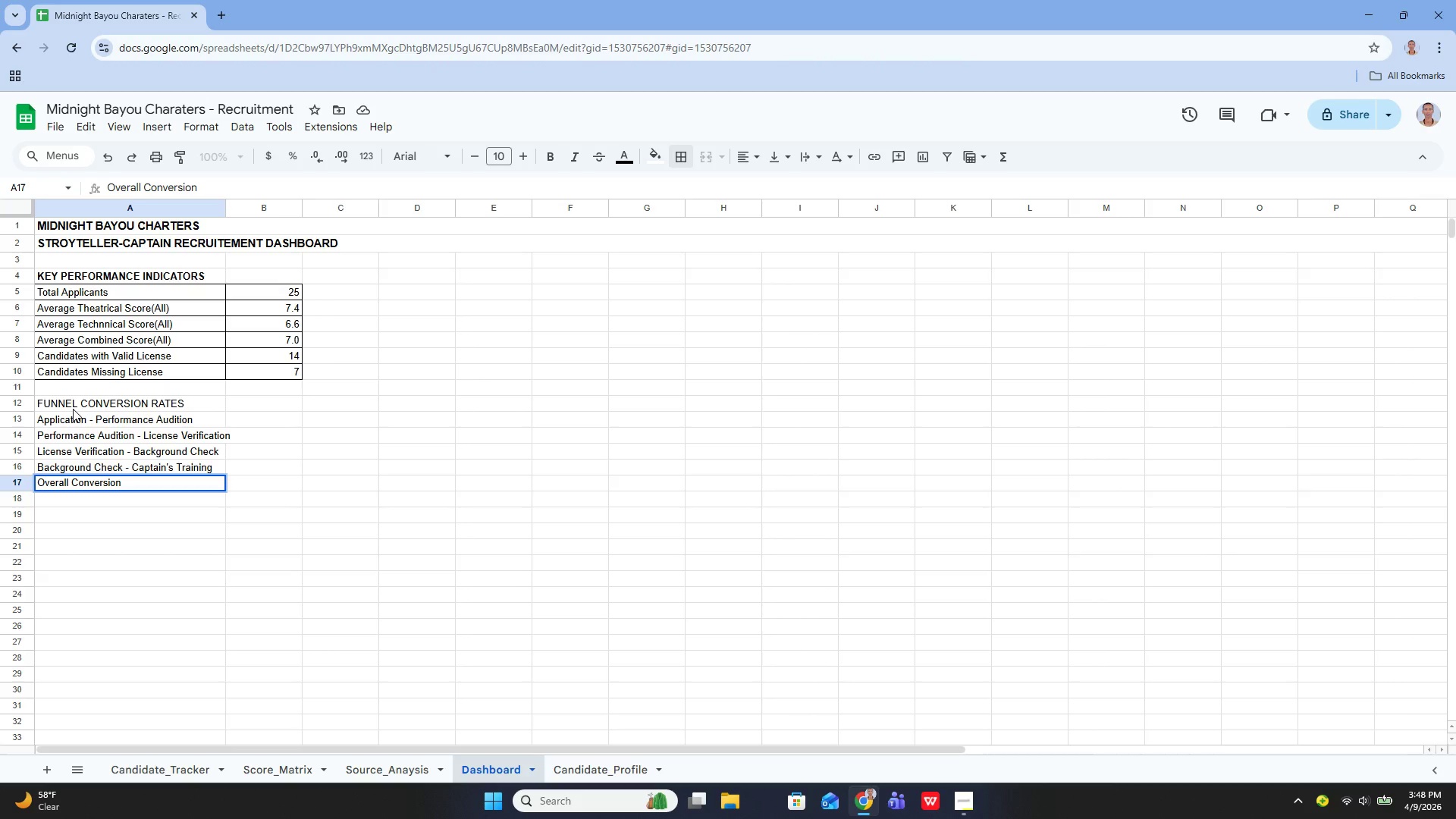 
type( )
key(Backspace)
type(())
 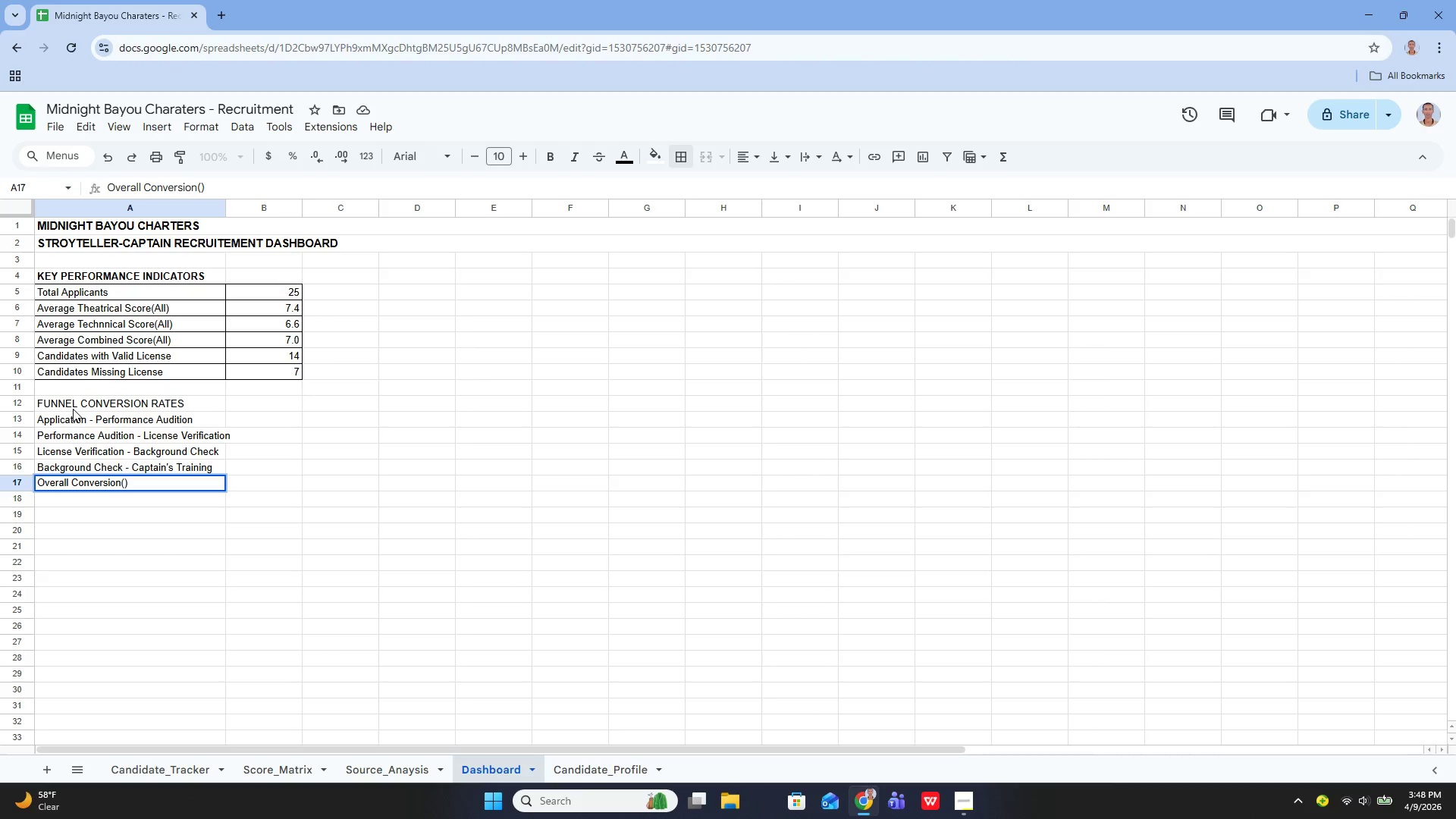 
key(Control+ControlRight)
 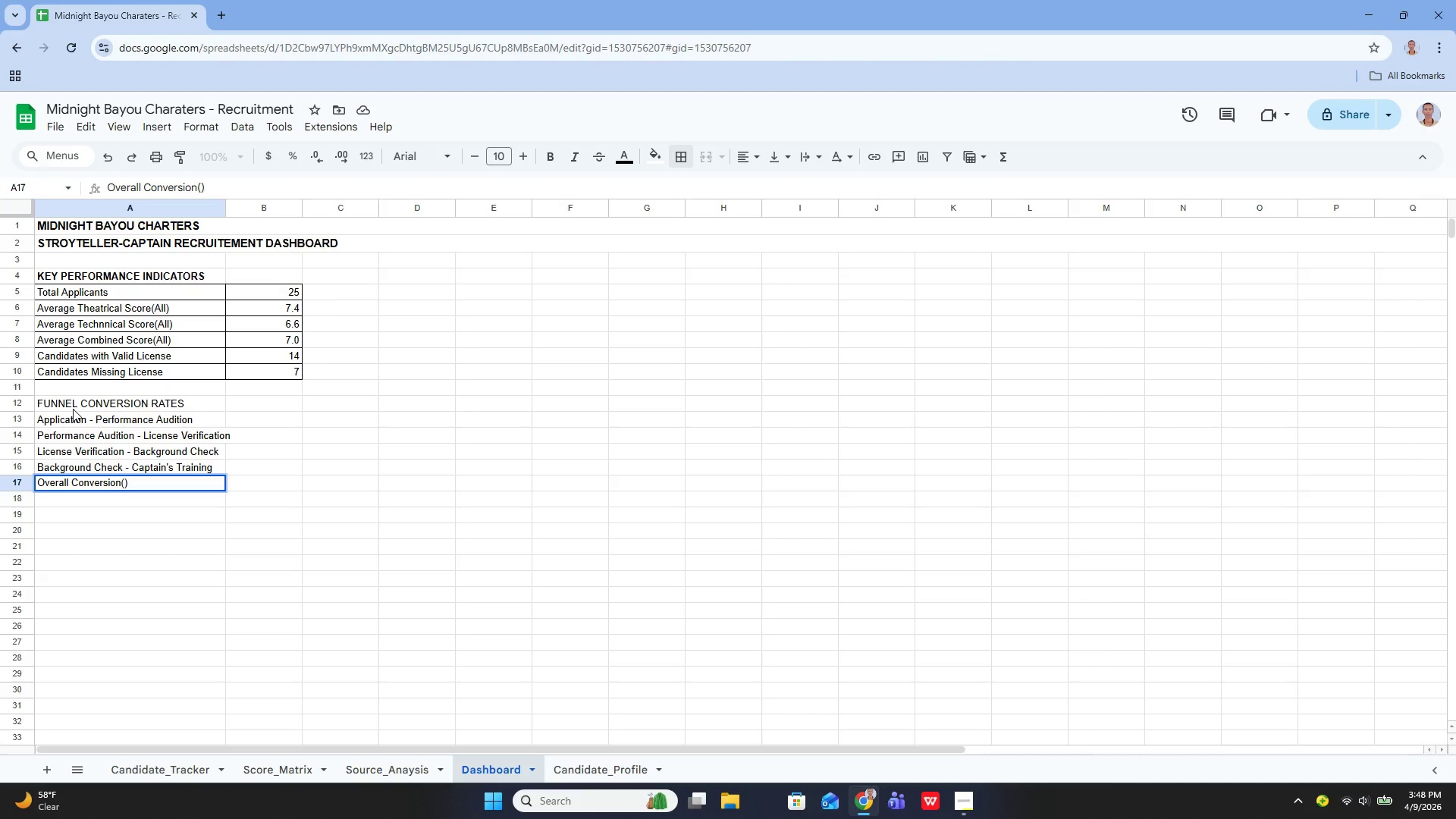 
key(ArrowLeft)
 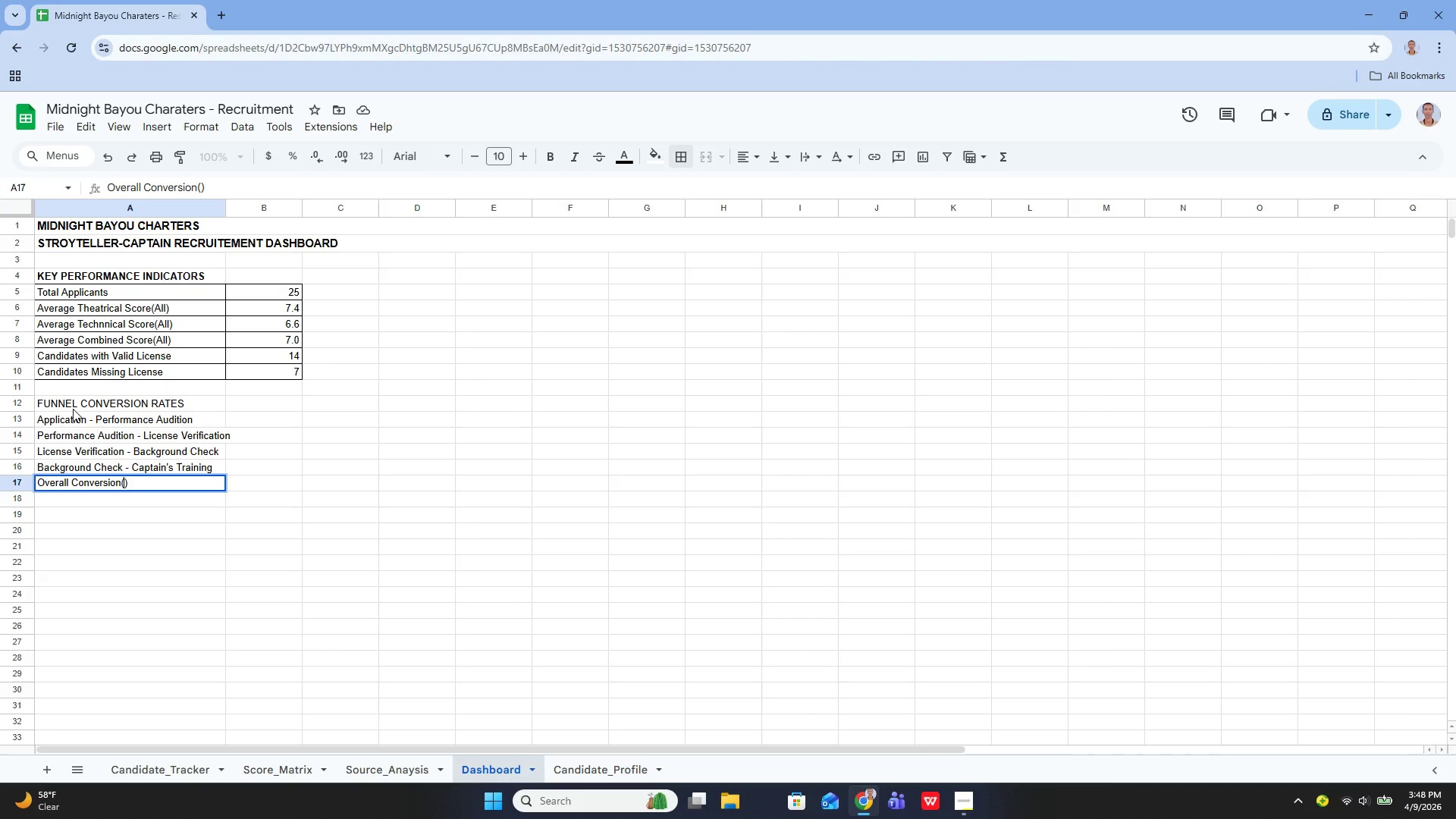 
type(Application to Trainign)
key(Backspace)
key(Backspace)
key(Backspace)
type(ing)
 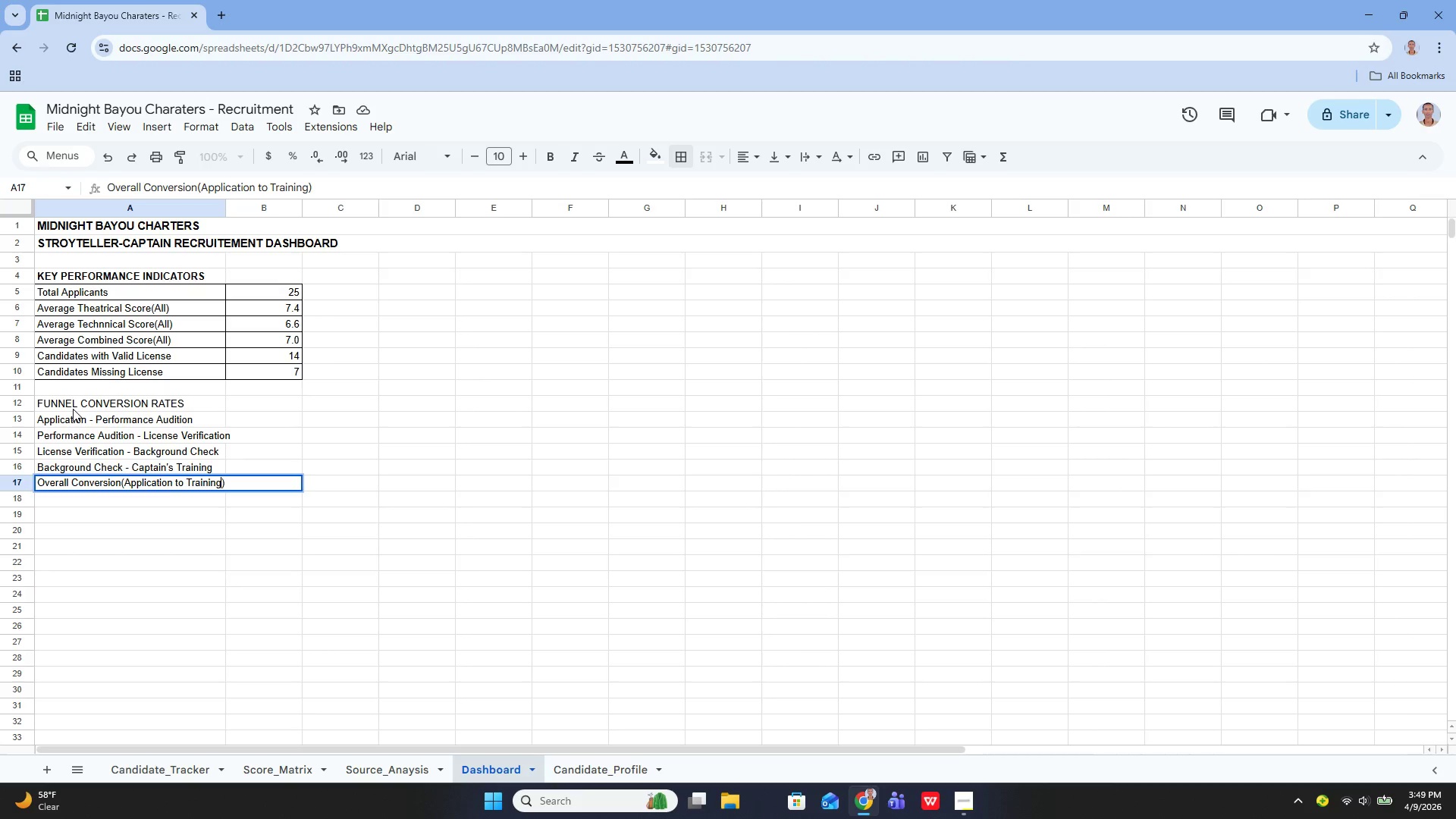 
key(Enter)
 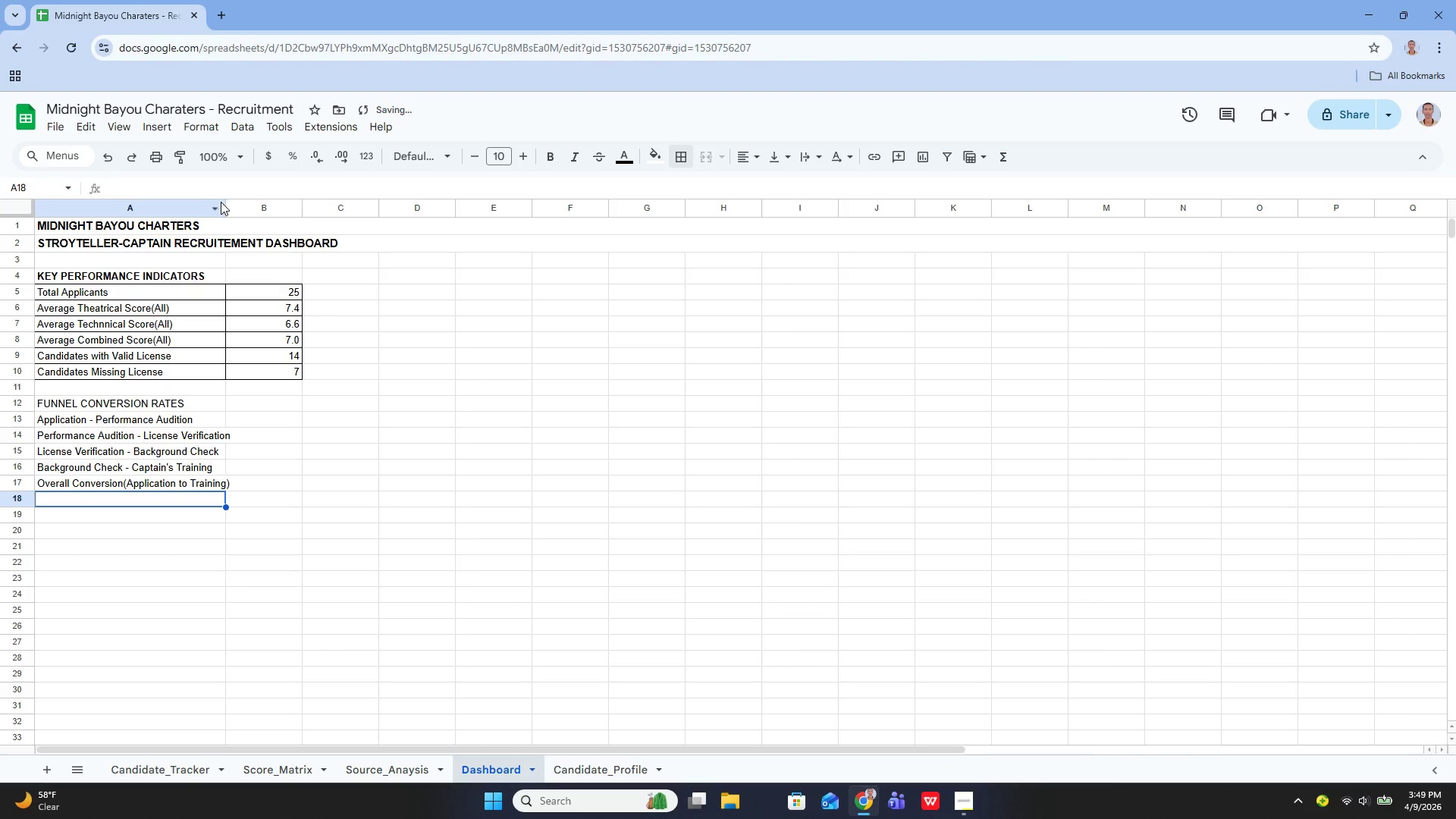 
left_click_drag(start_coordinate=[224, 203], to_coordinate=[264, 203])
 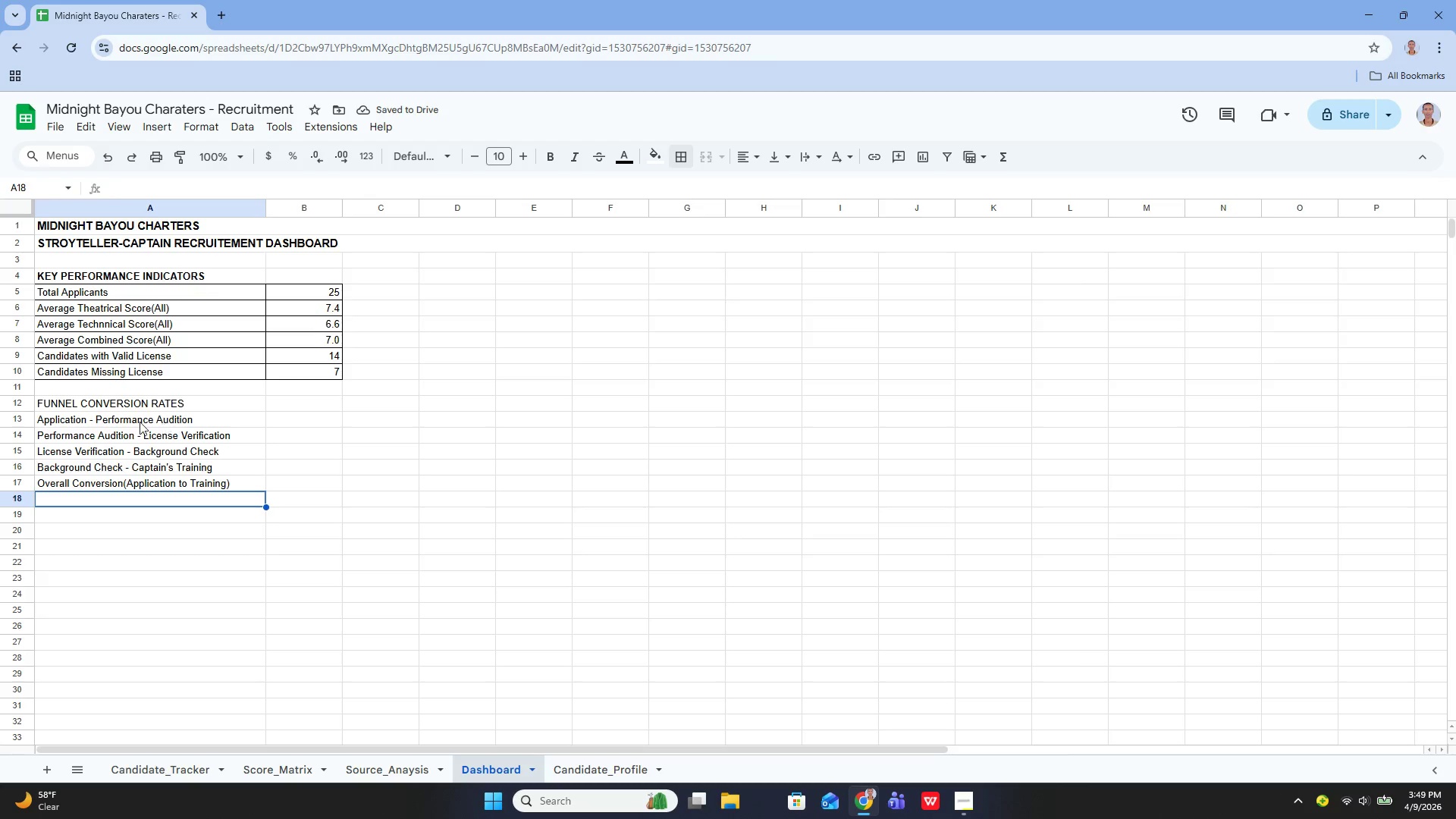 
left_click([24, 405])
 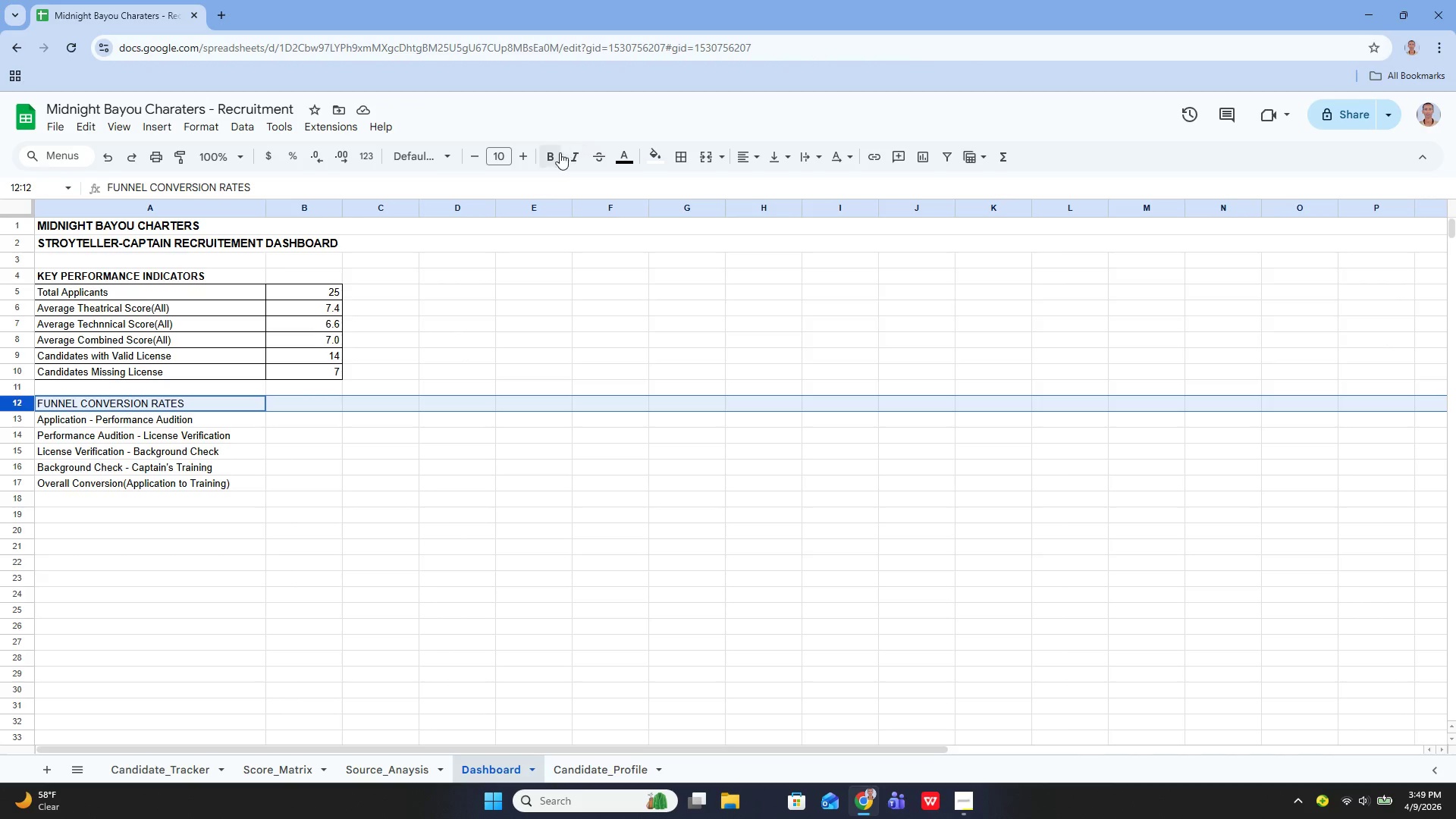 
left_click([554, 152])
 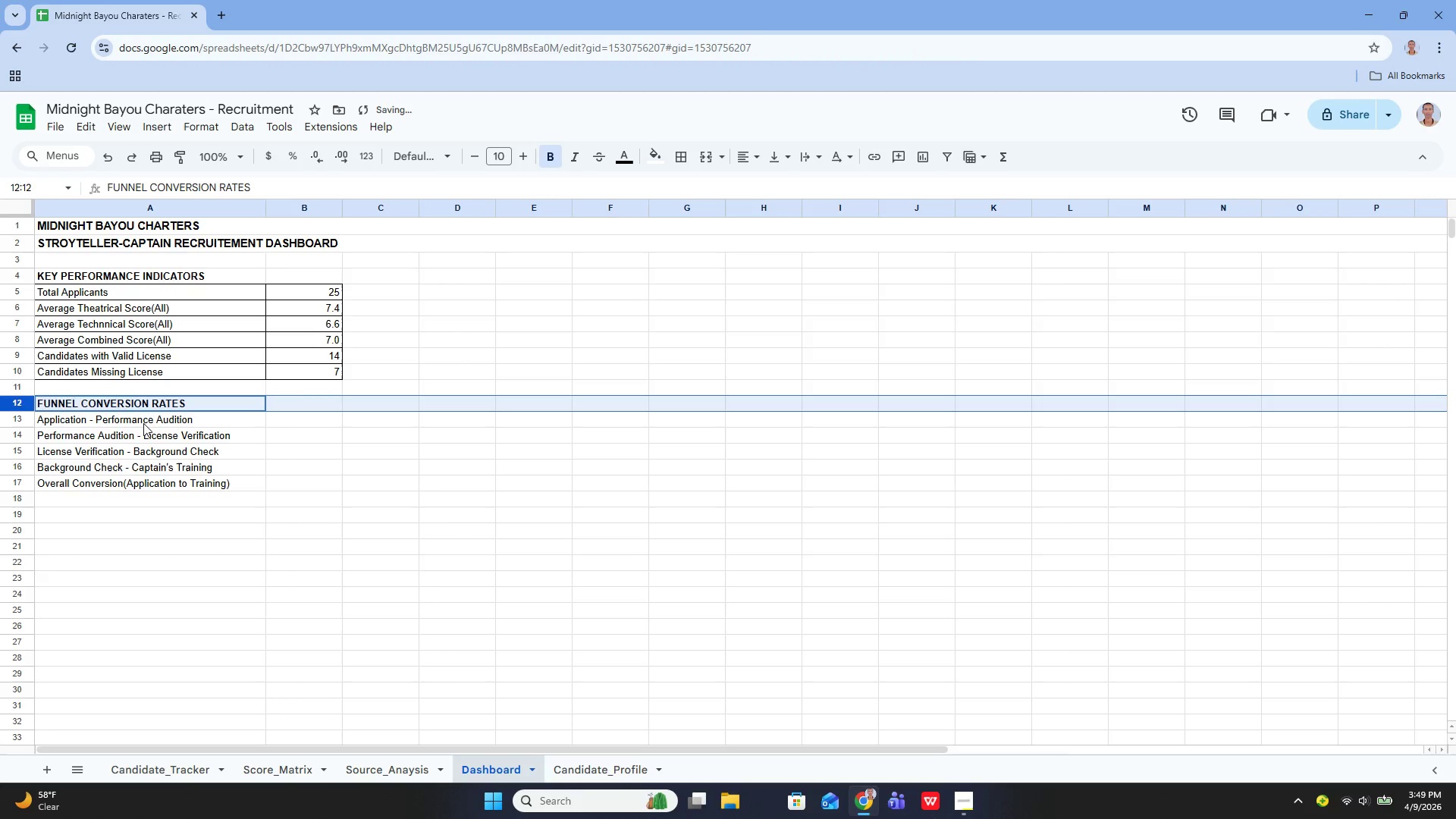 
left_click([139, 424])
 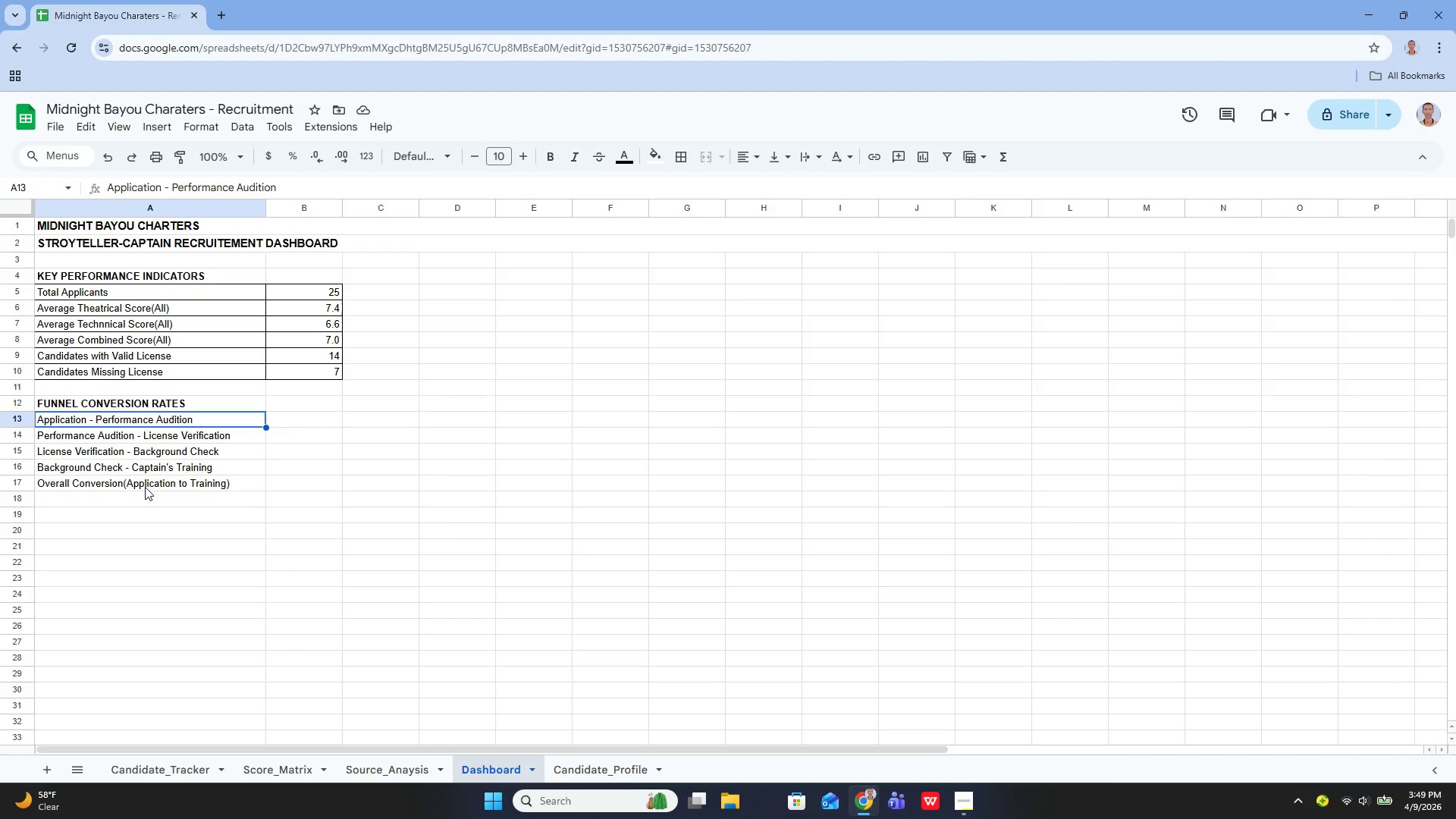 
wait(28.95)
 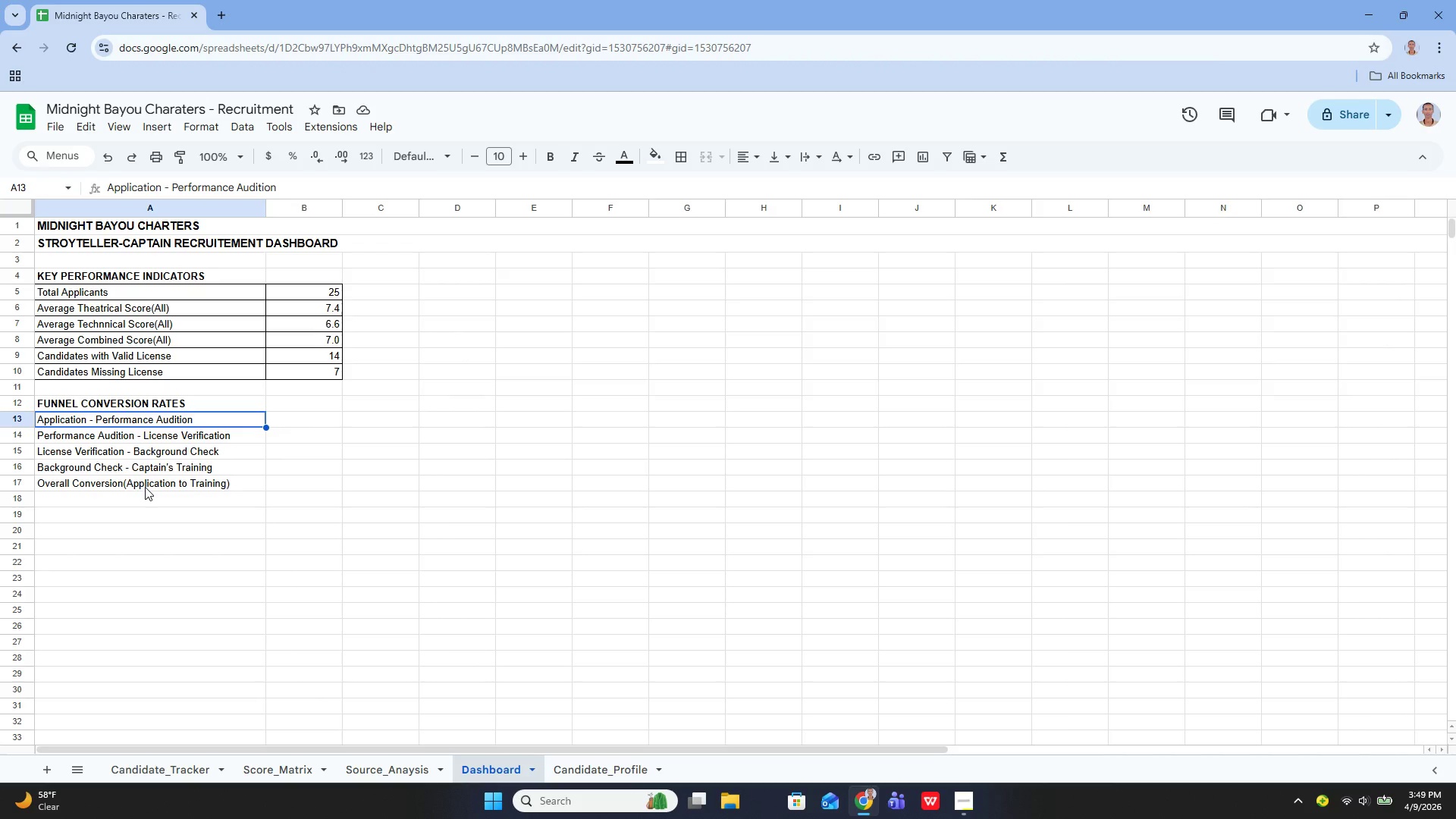 
left_click([291, 413])
 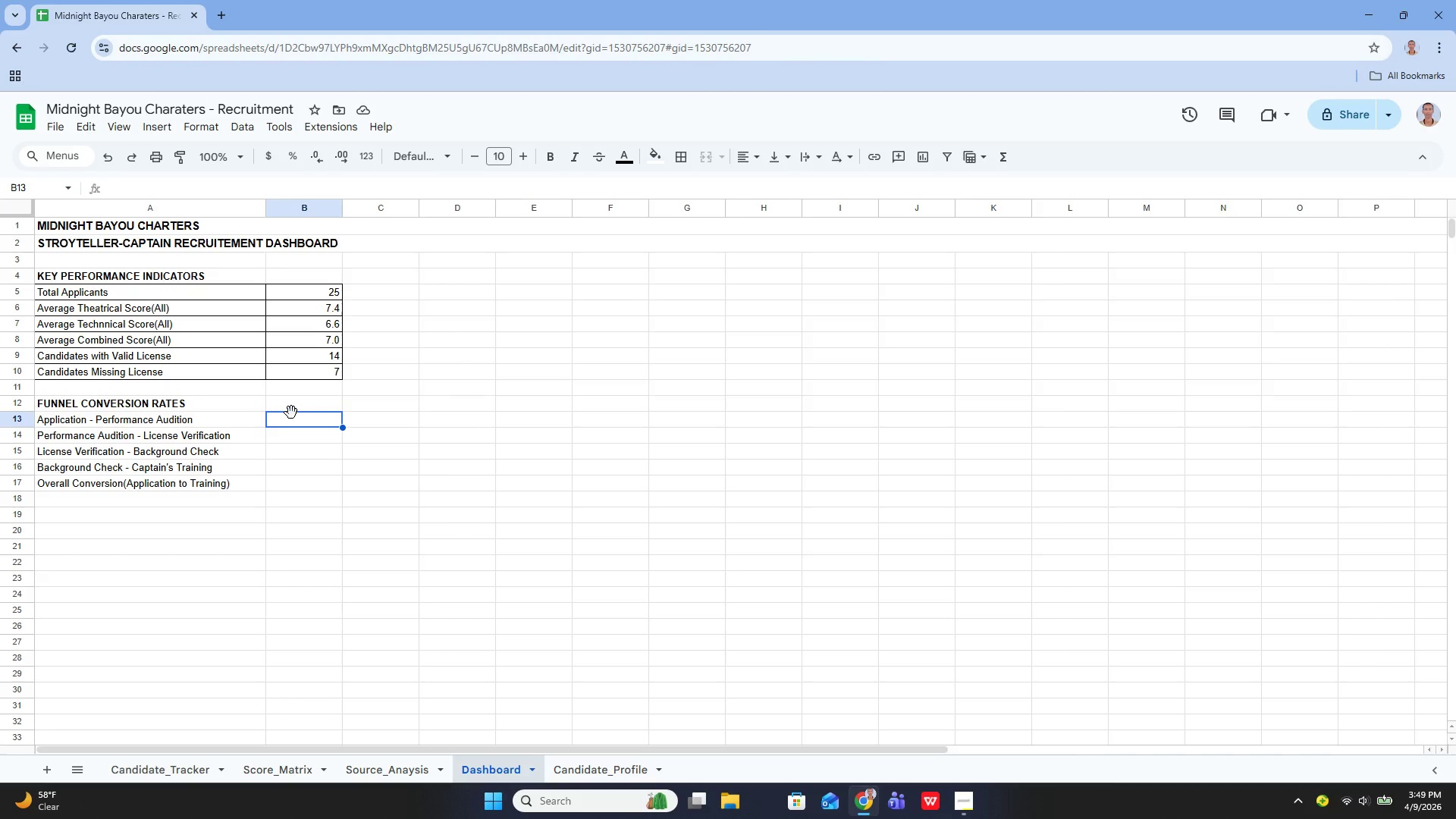 
key(Enter)
 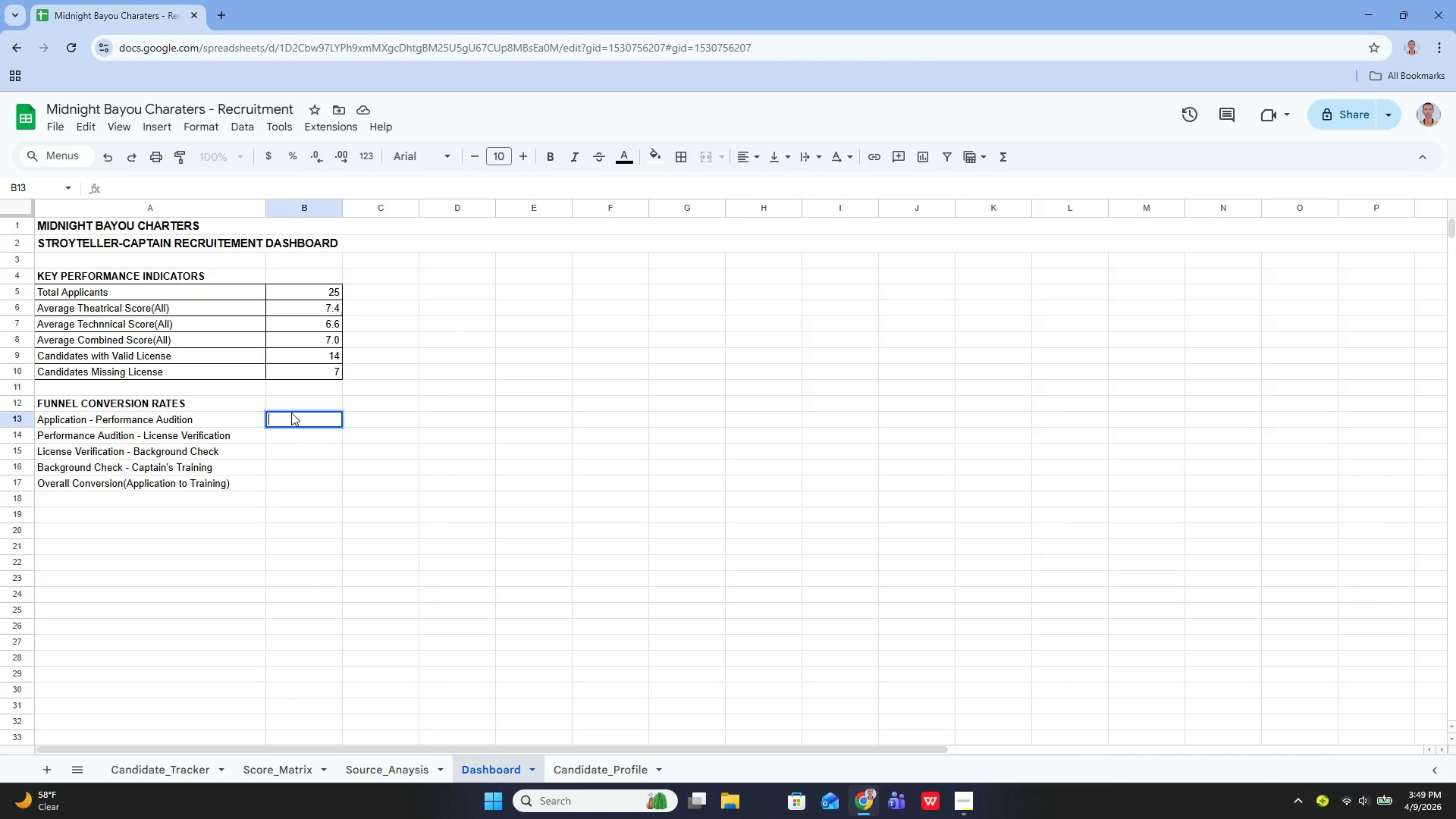 
type(ROUND())
 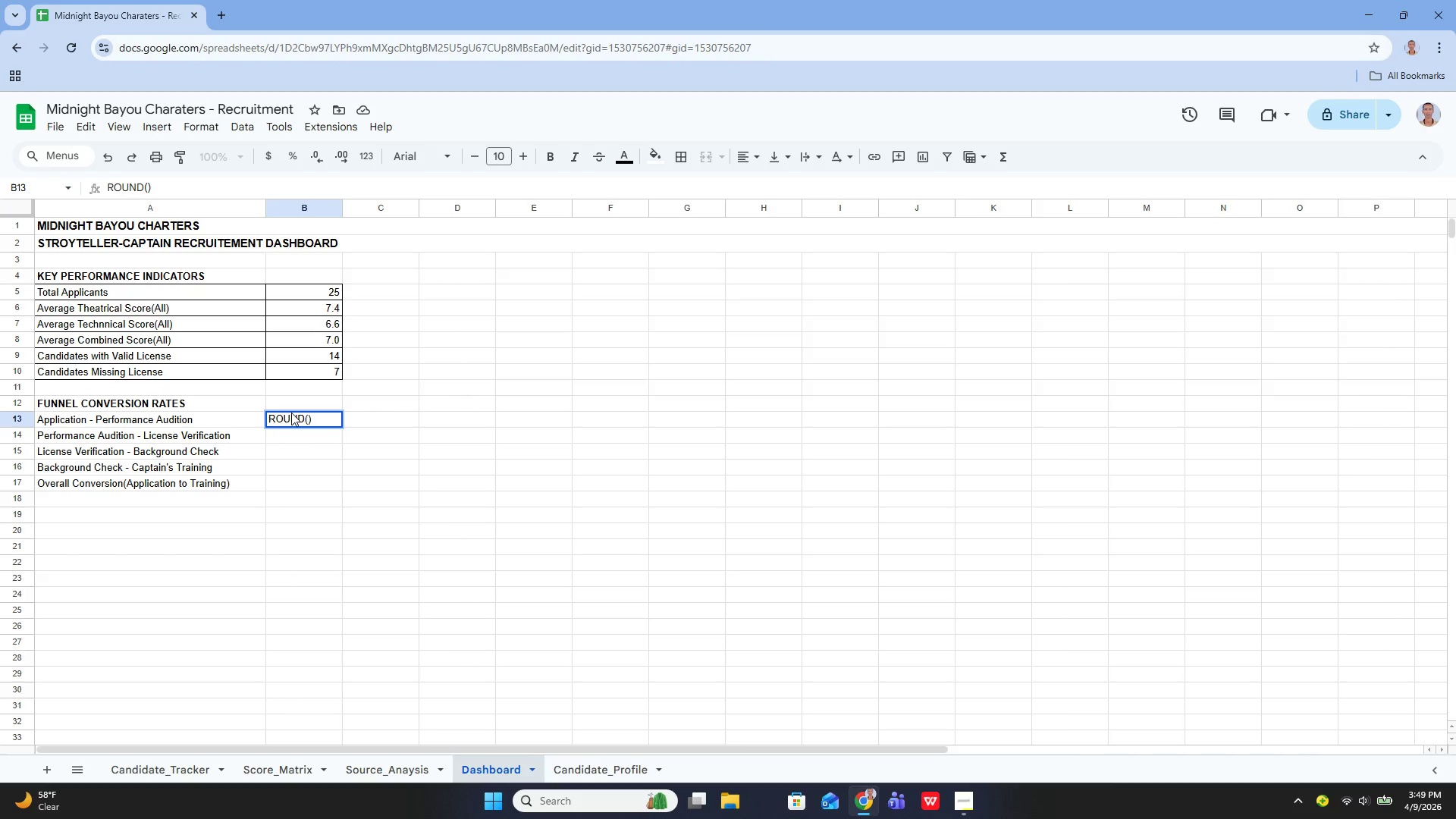 
key(ArrowLeft)
 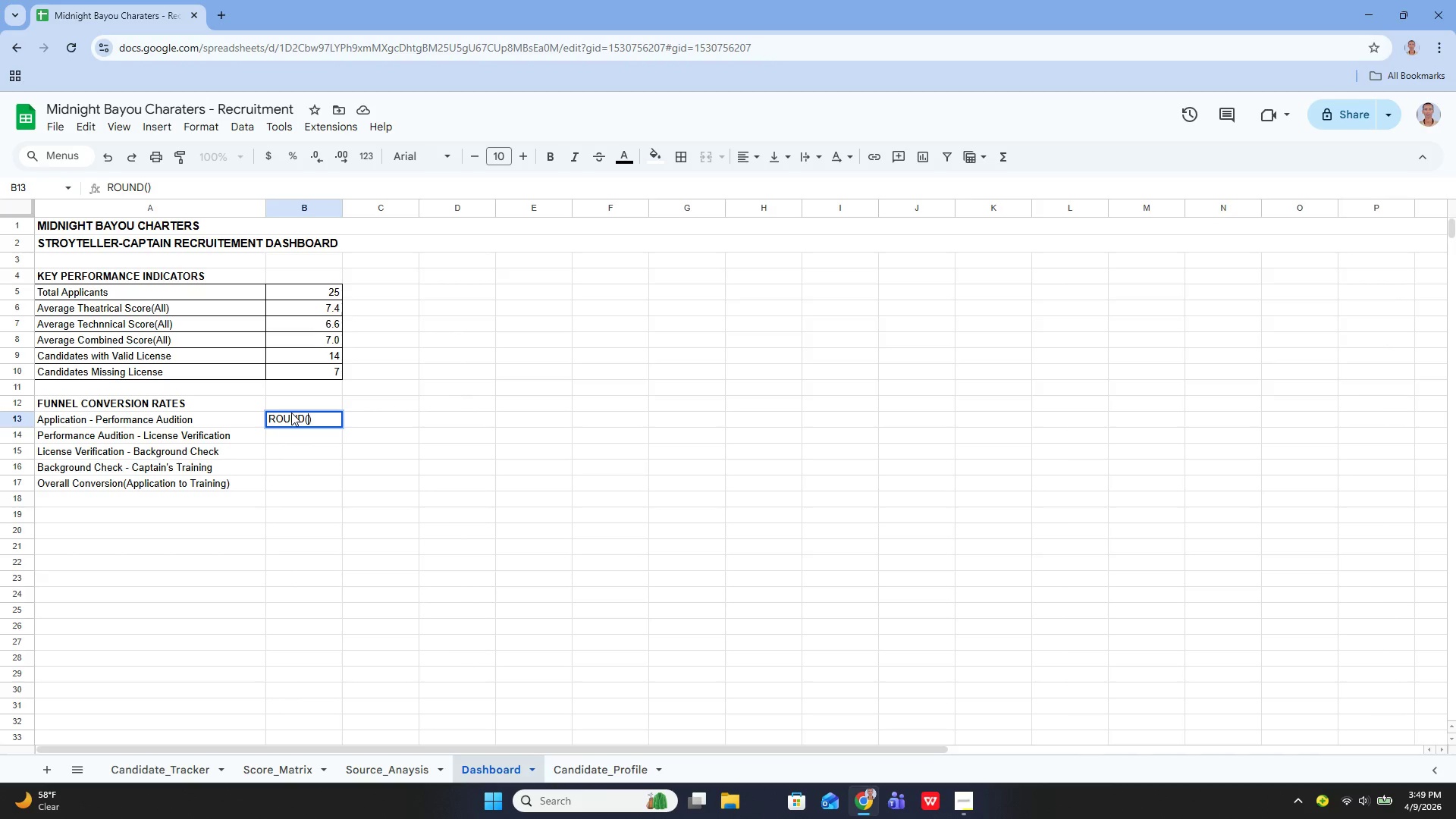 
type(COUNTIF)
 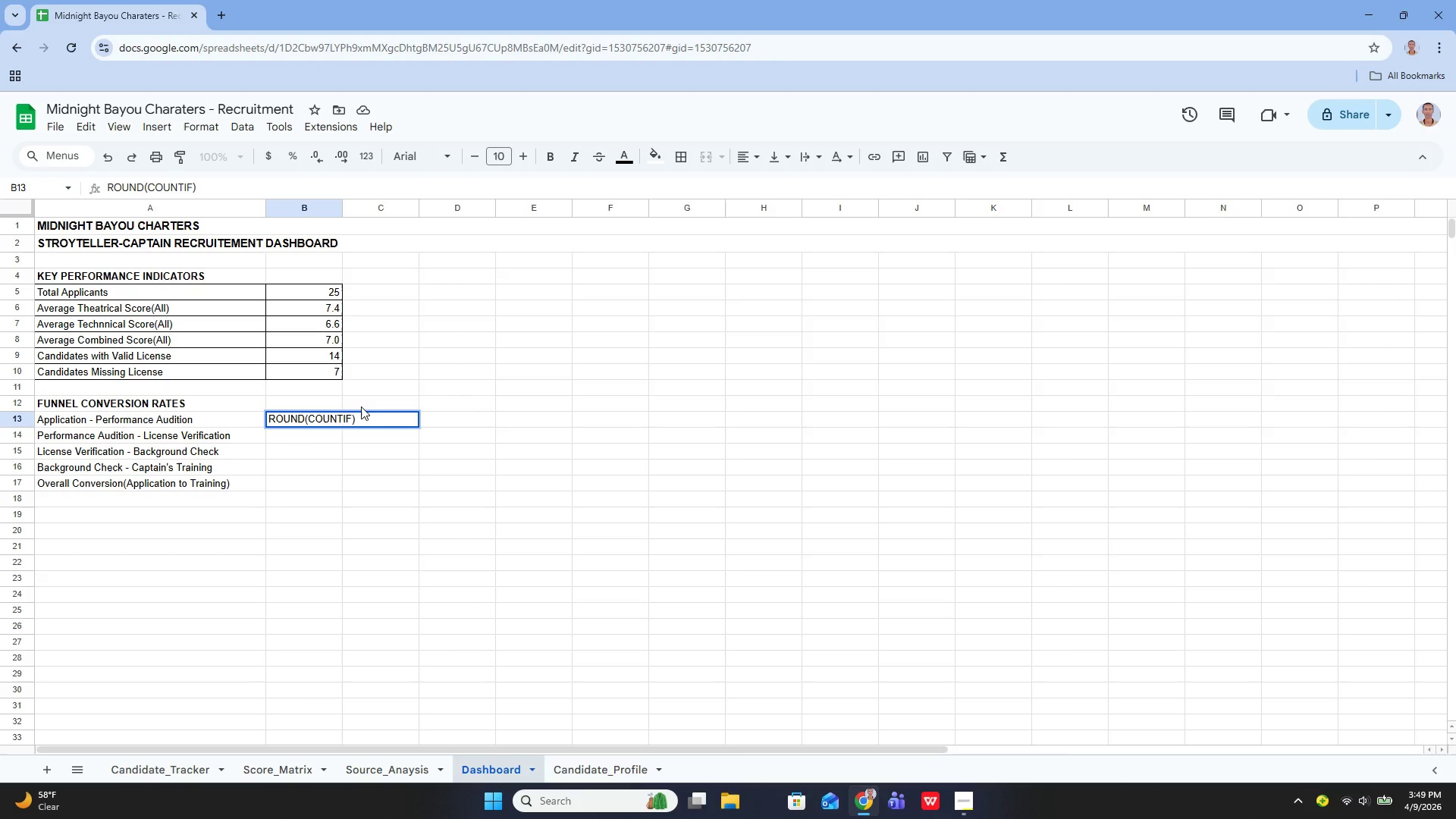 
wait(7.41)
 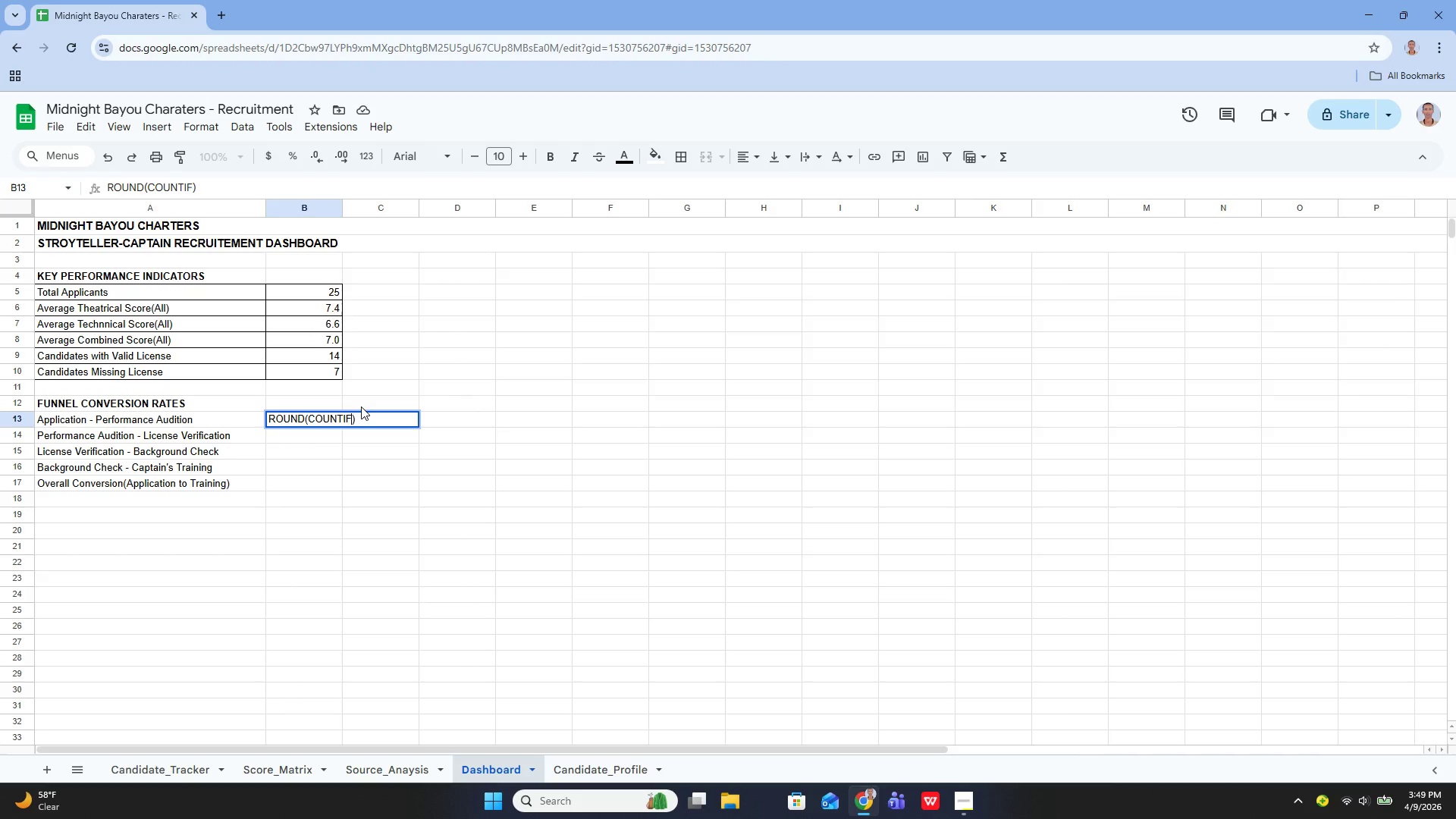 
type(())
 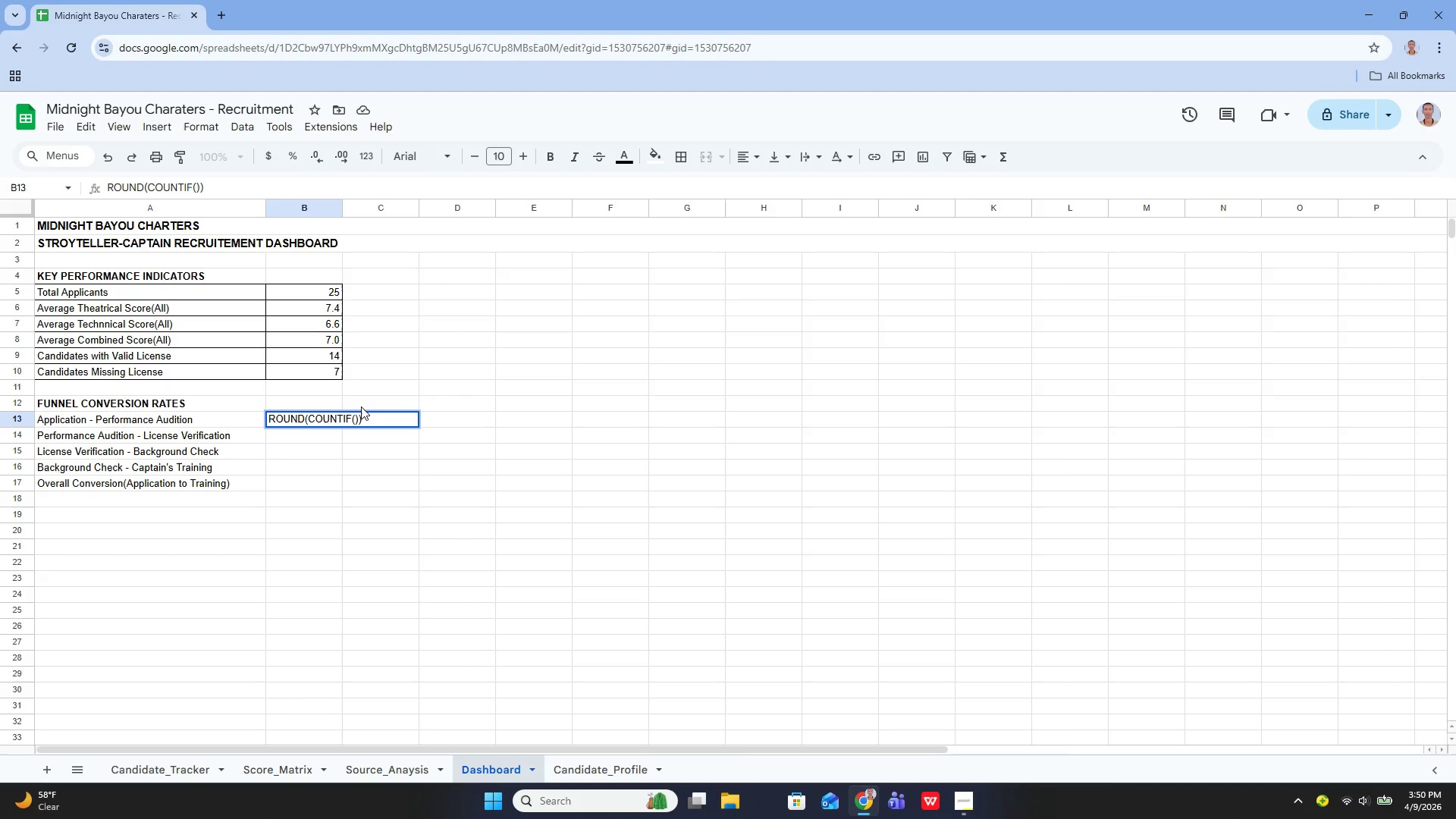 
key(ArrowLeft)
 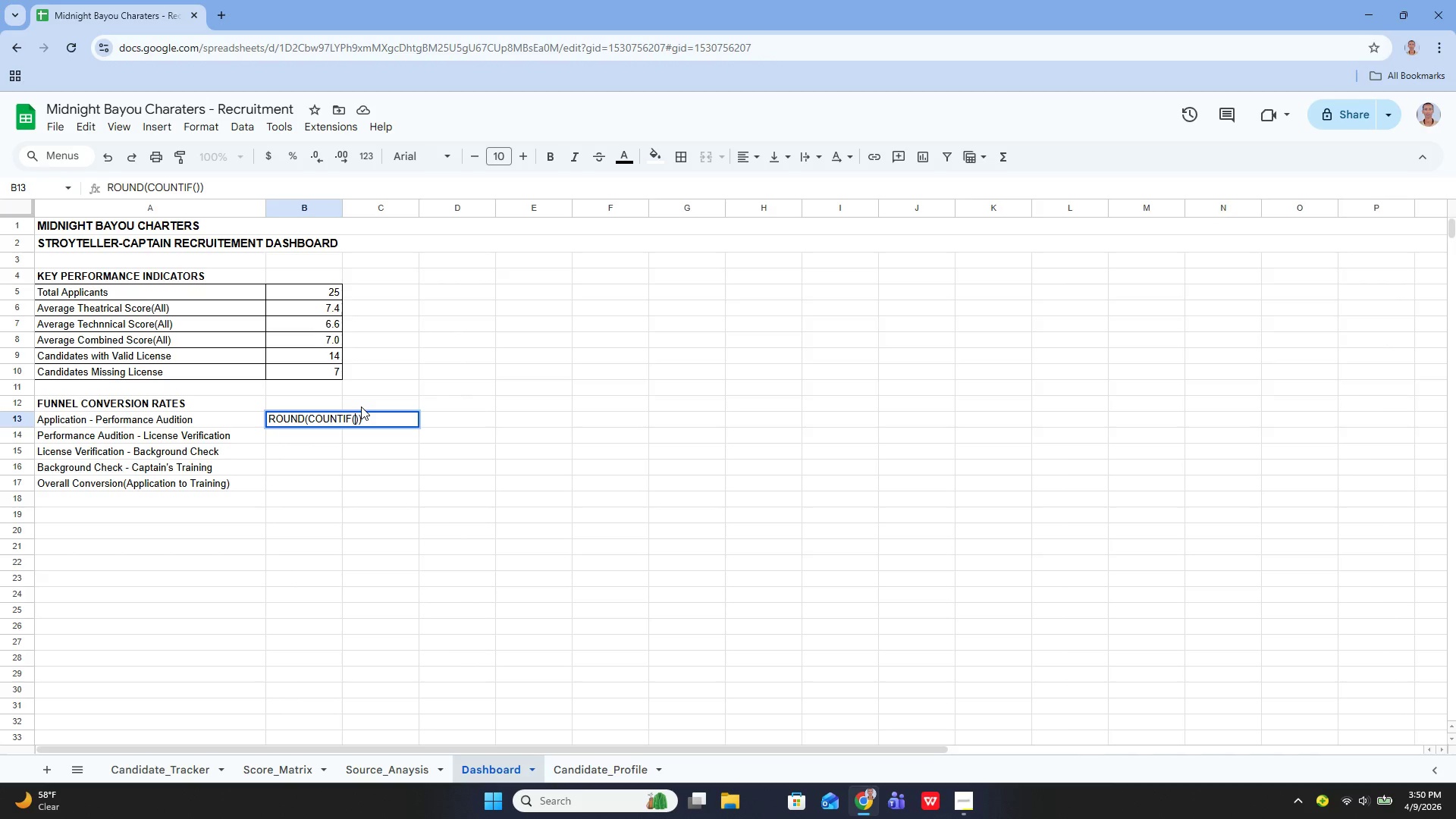 
key(Quote)
 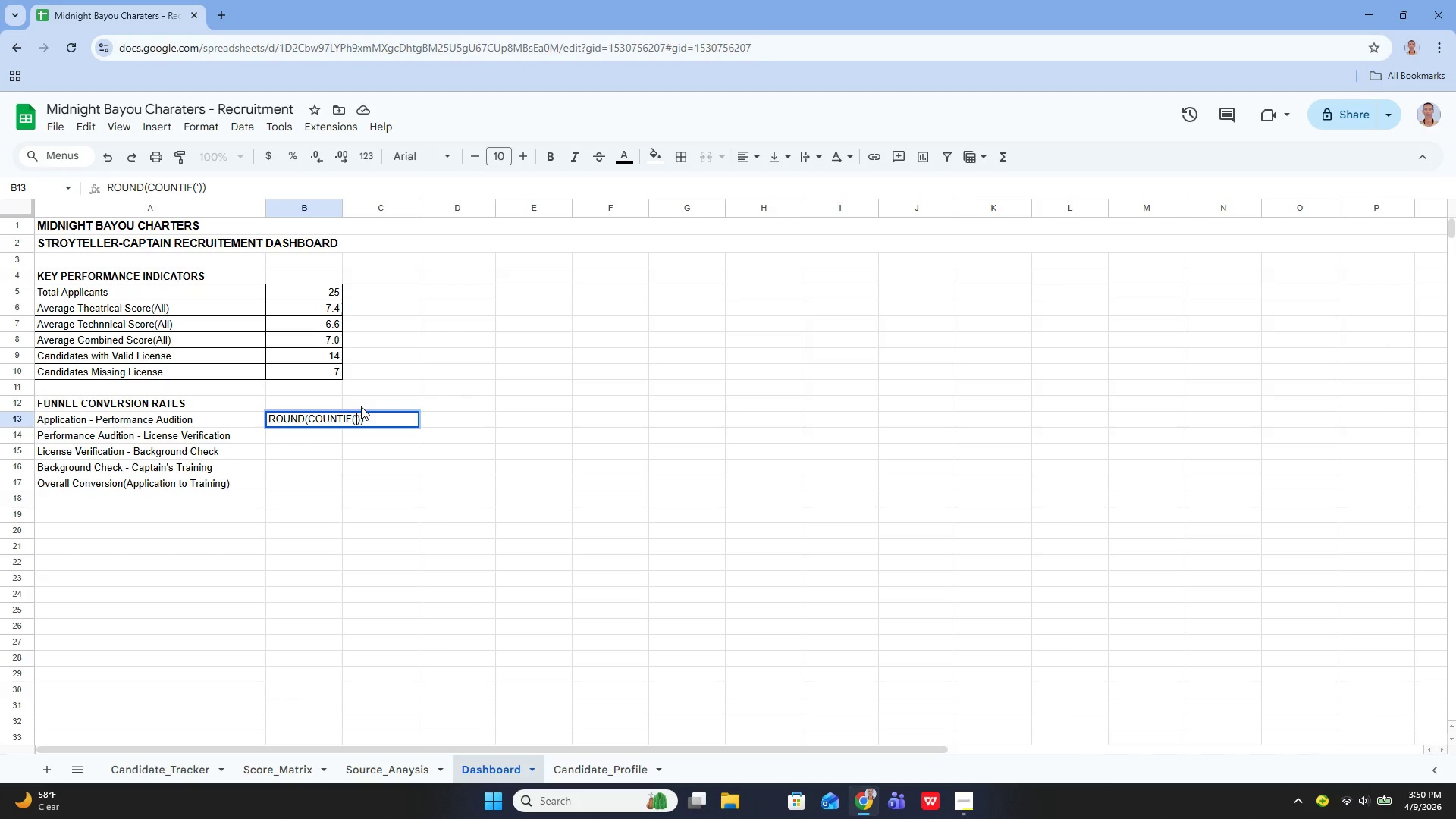 
key(Quote)
 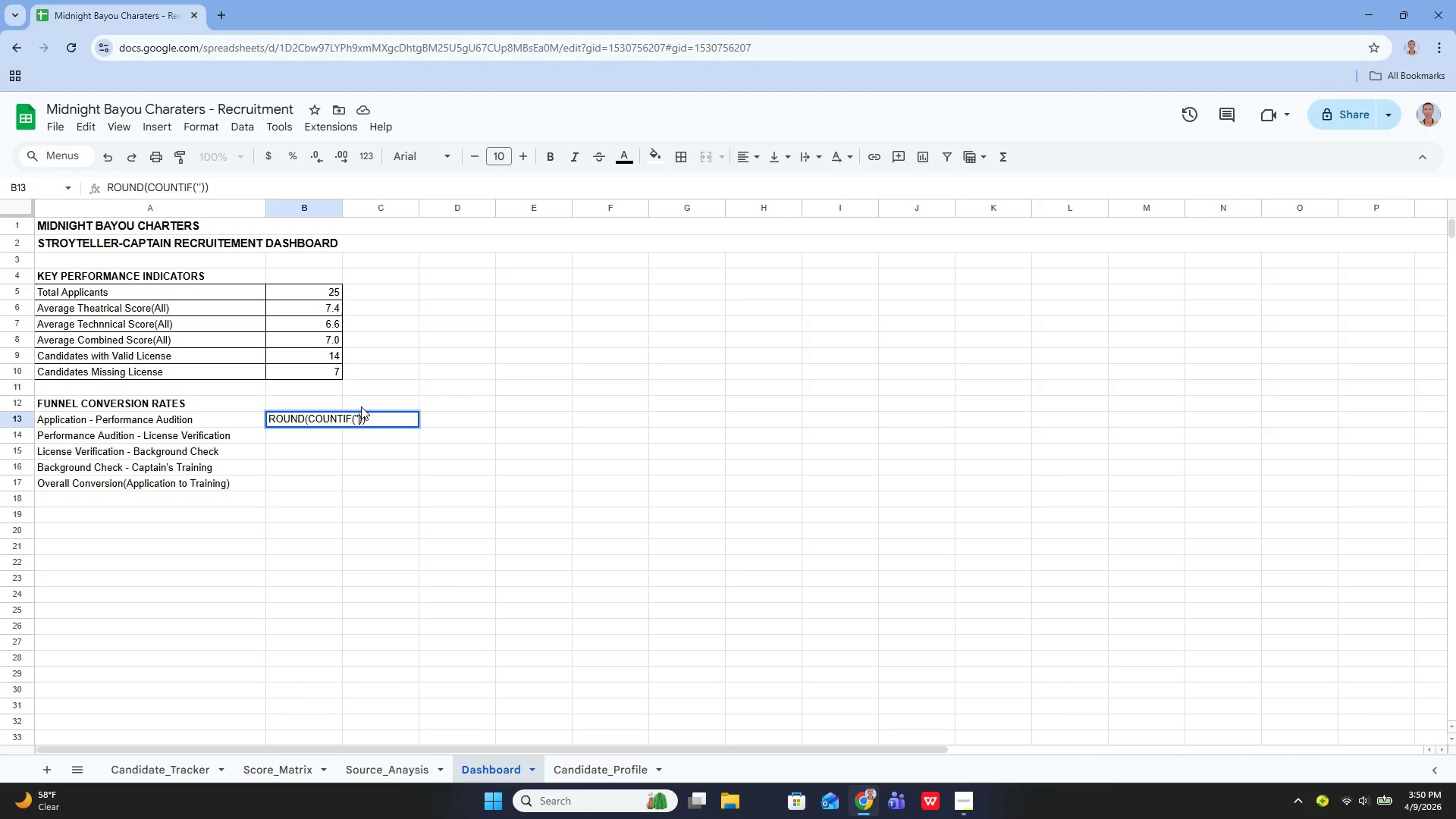 
key(ArrowLeft)
 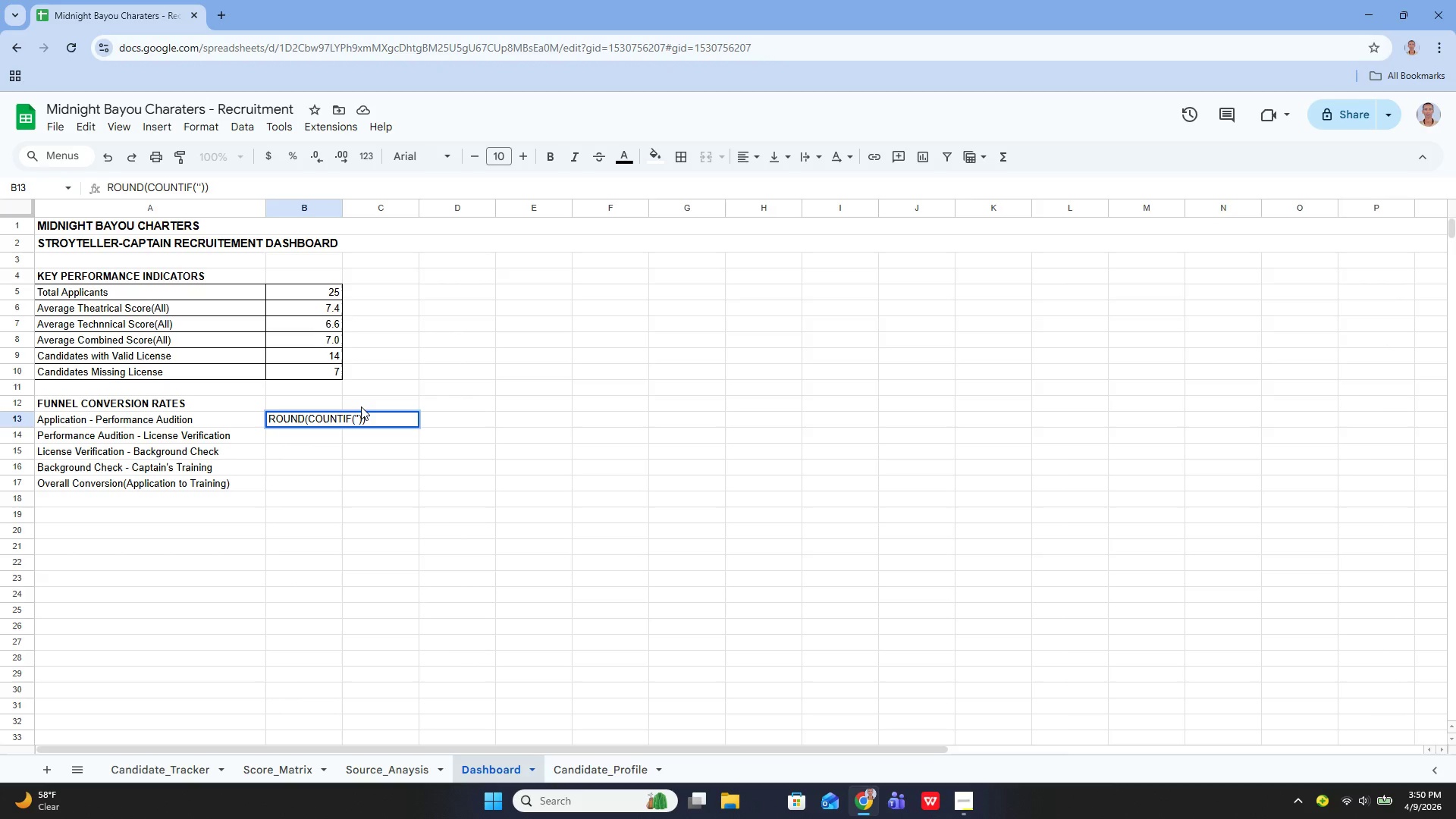 
key(ArrowRight)
 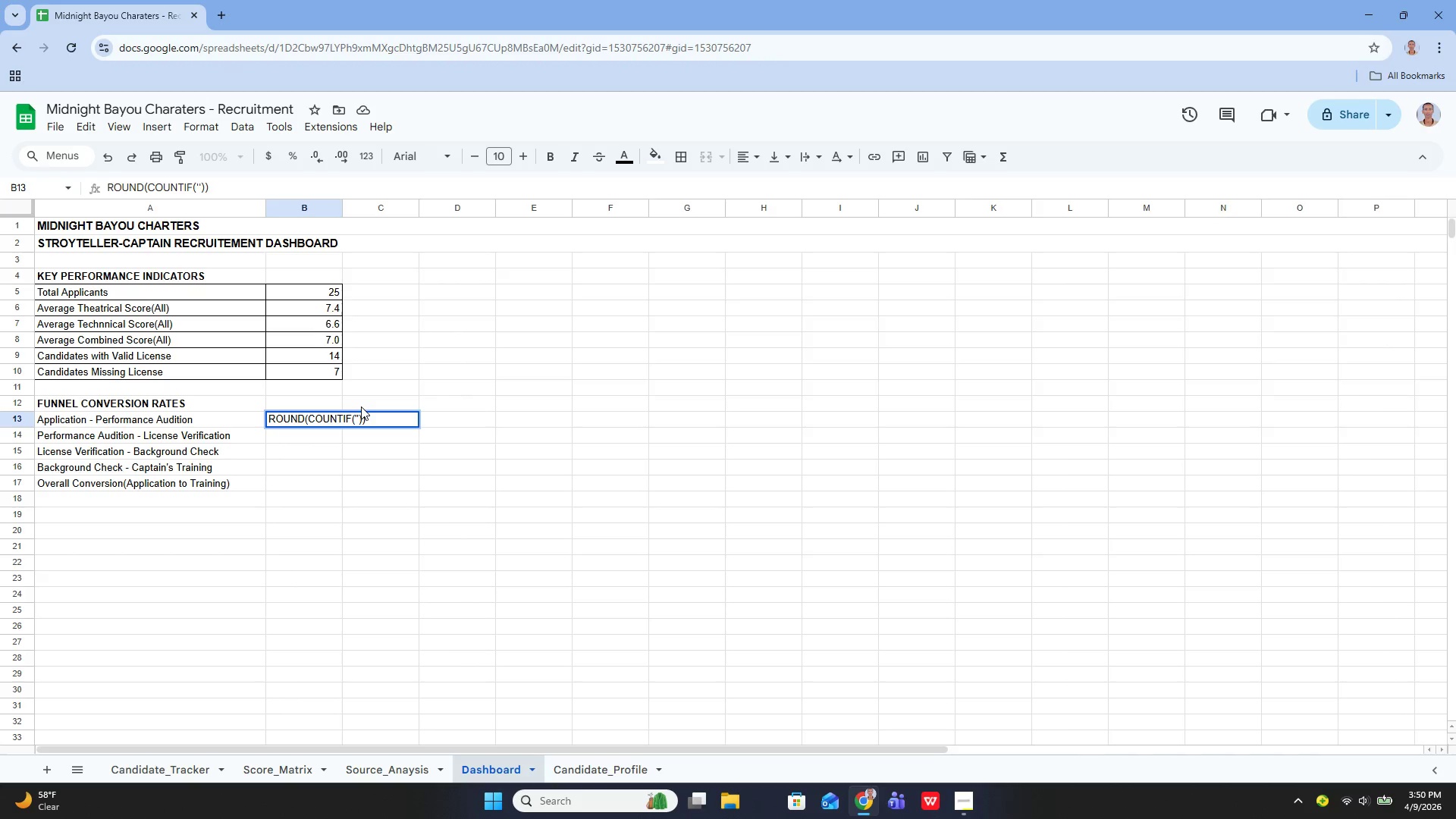 
key(Backspace)
 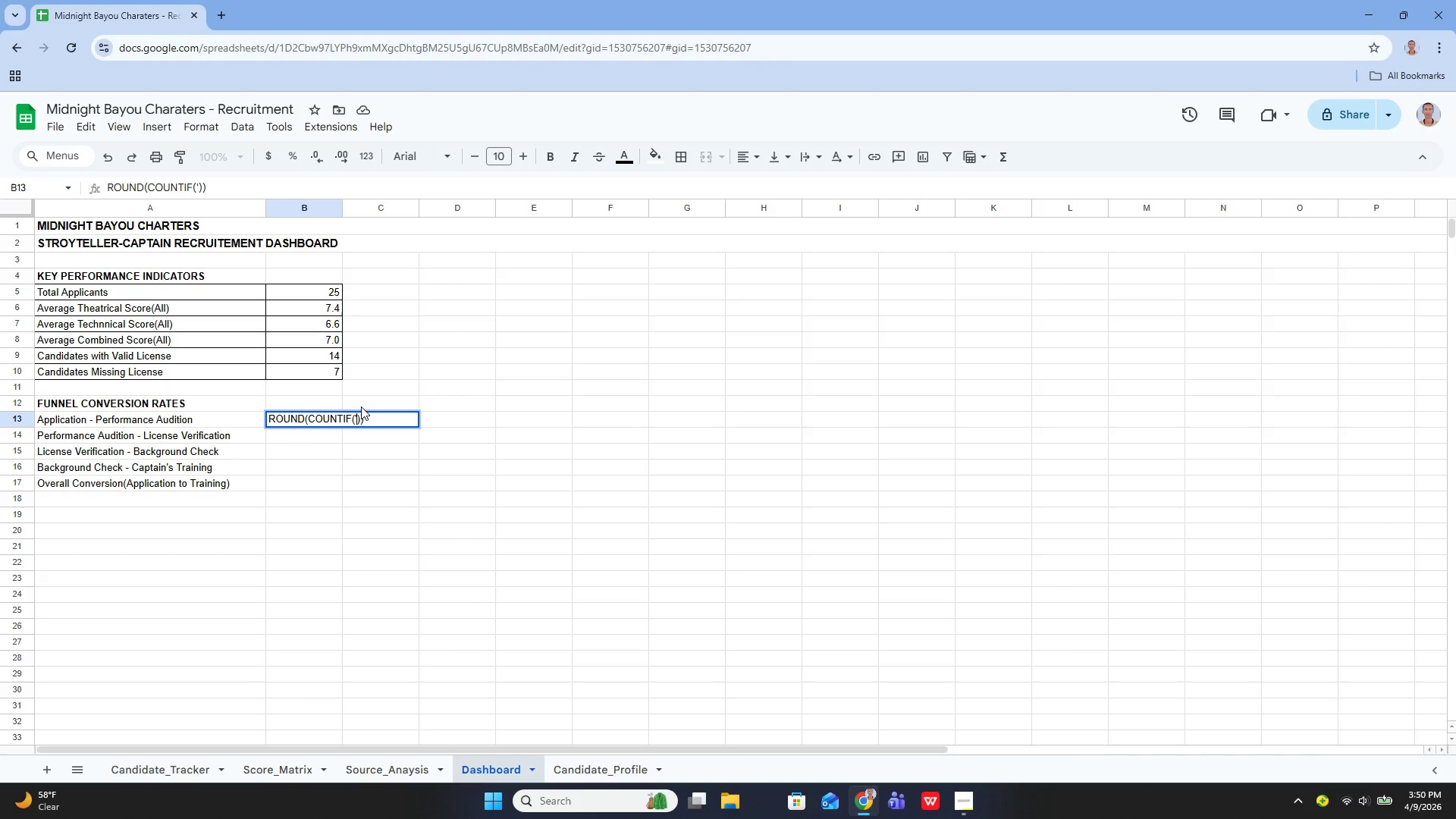 
key(Backspace)
 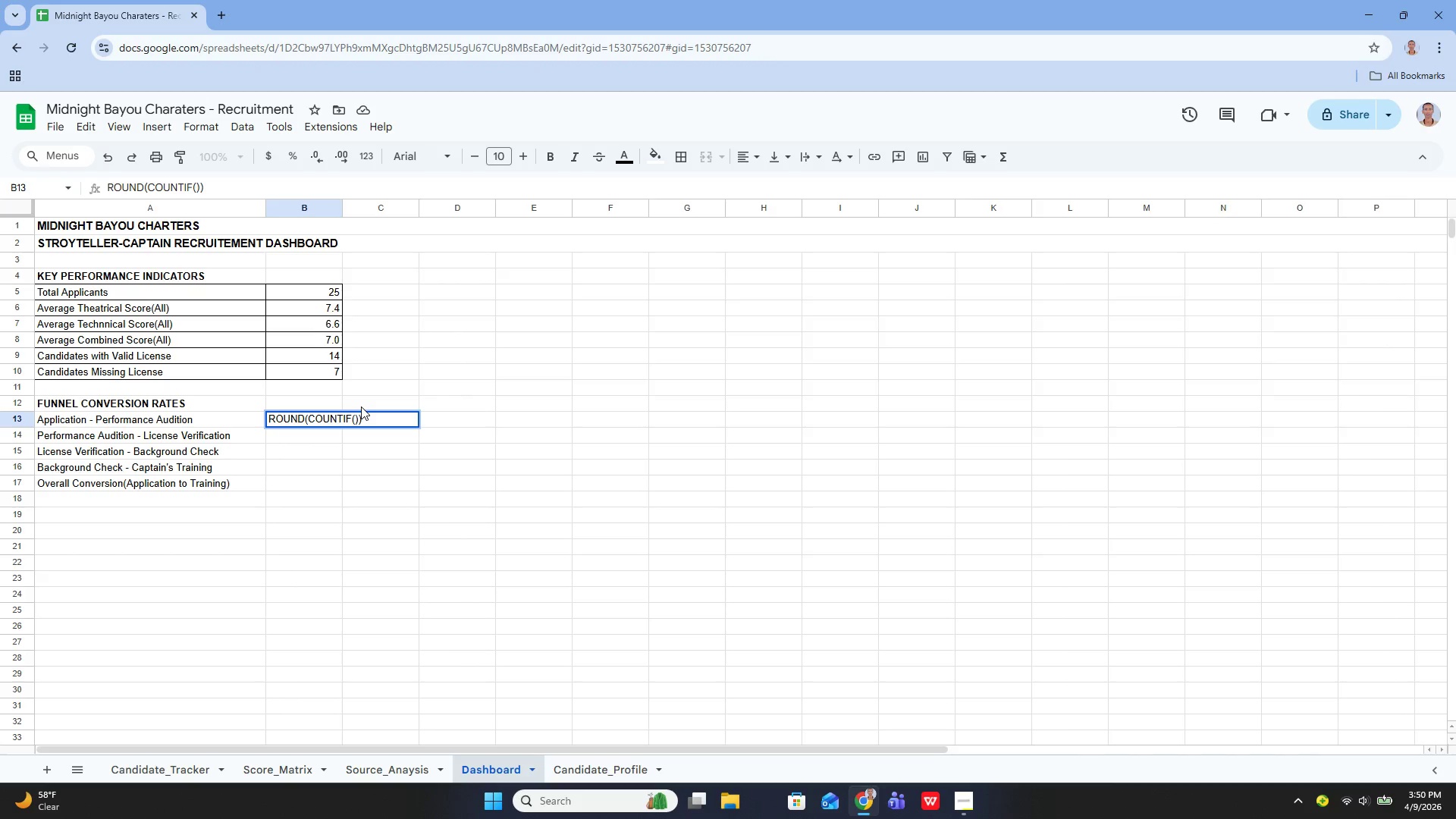 
key(Quote)
 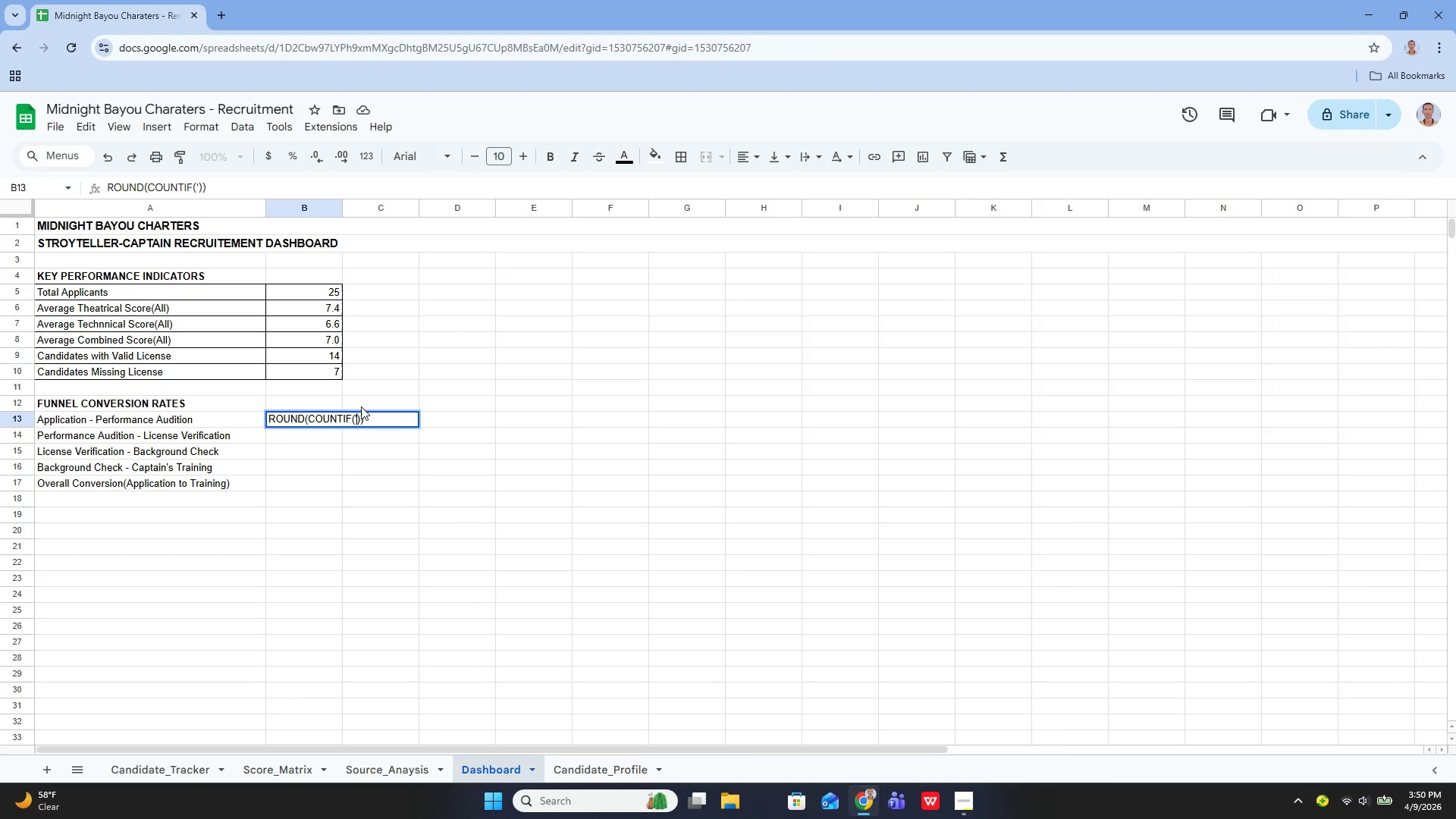 
key(Quote)
 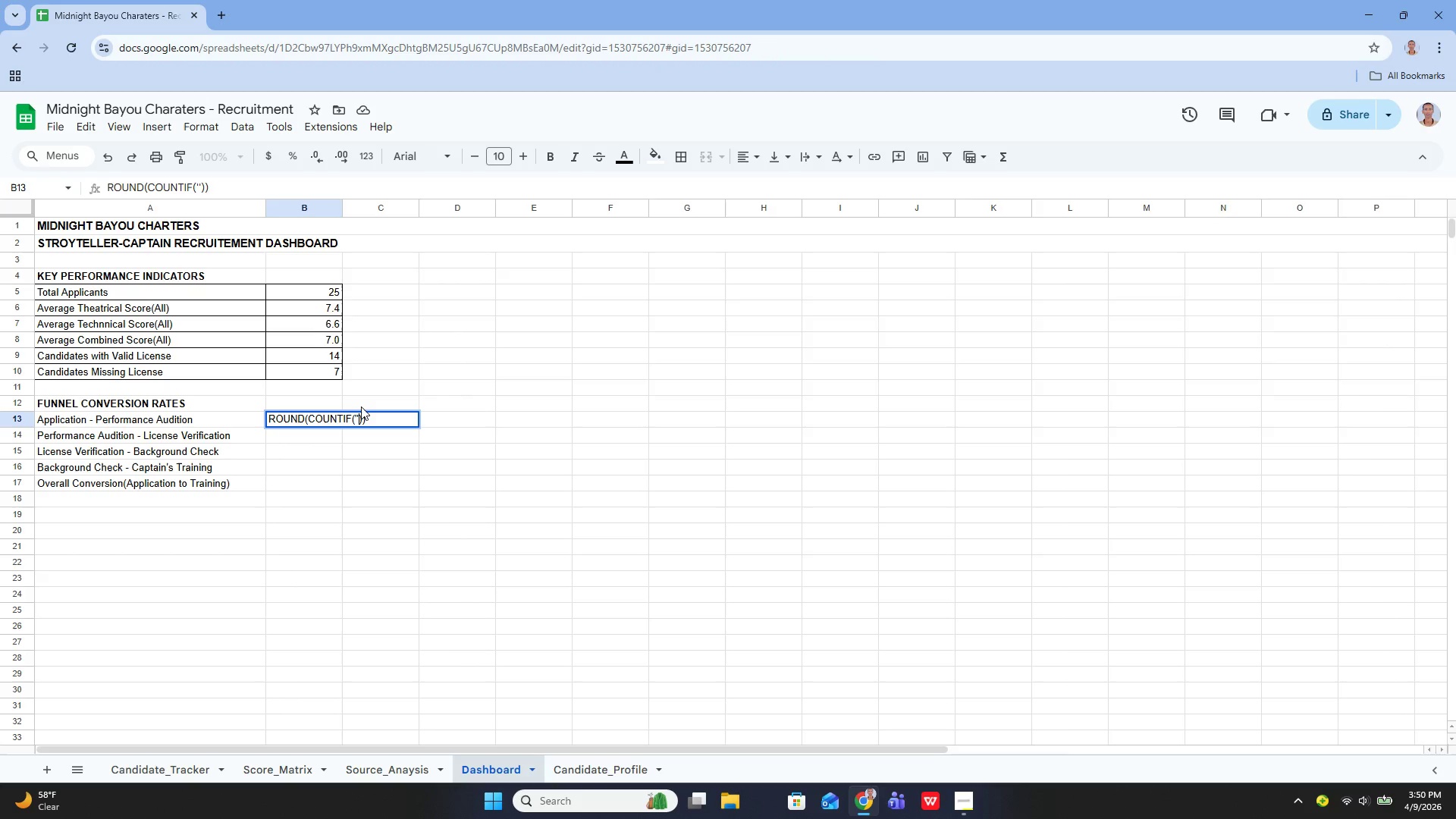 
key(ArrowLeft)
 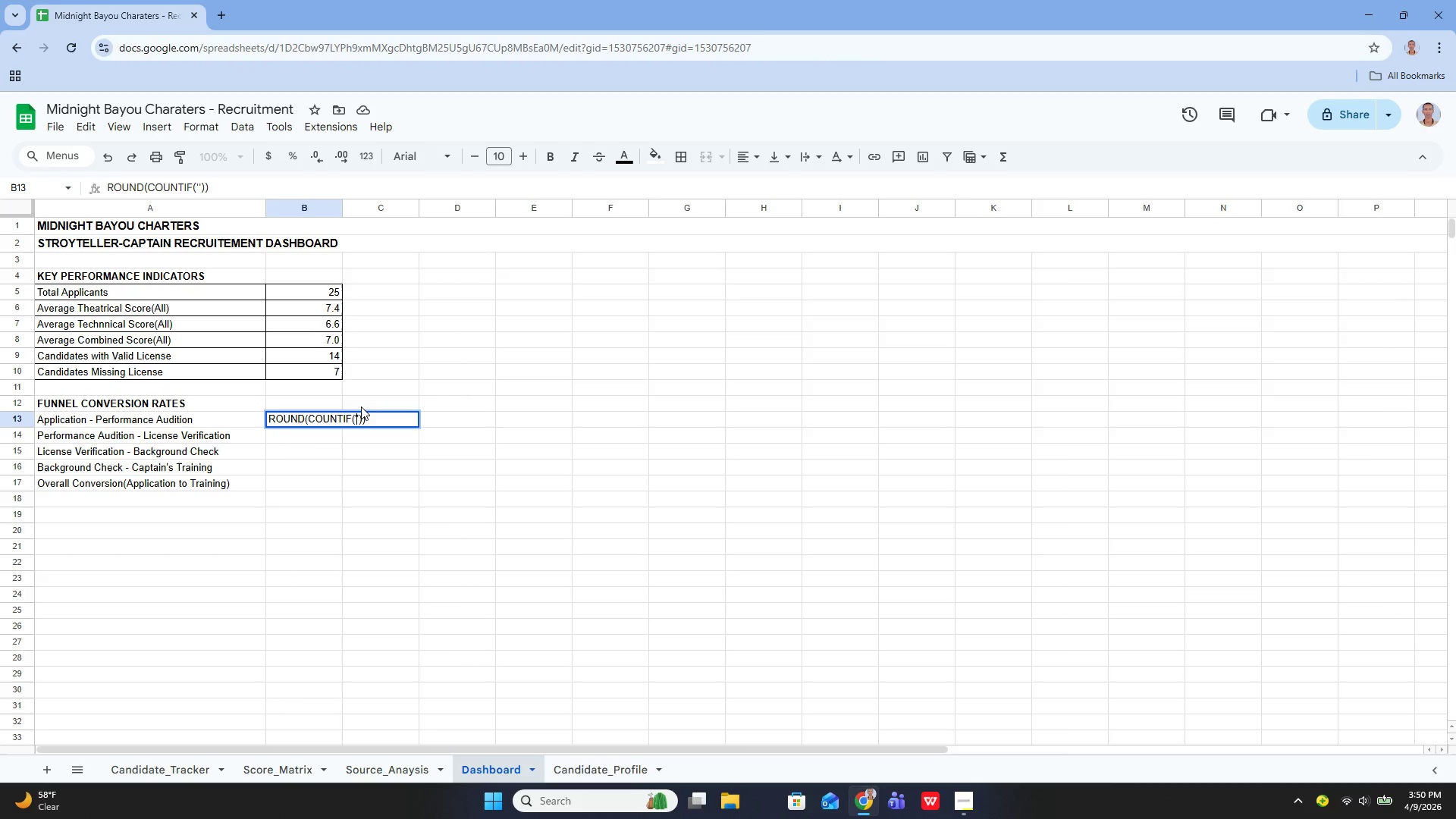 
type(Candidate_Trc)
 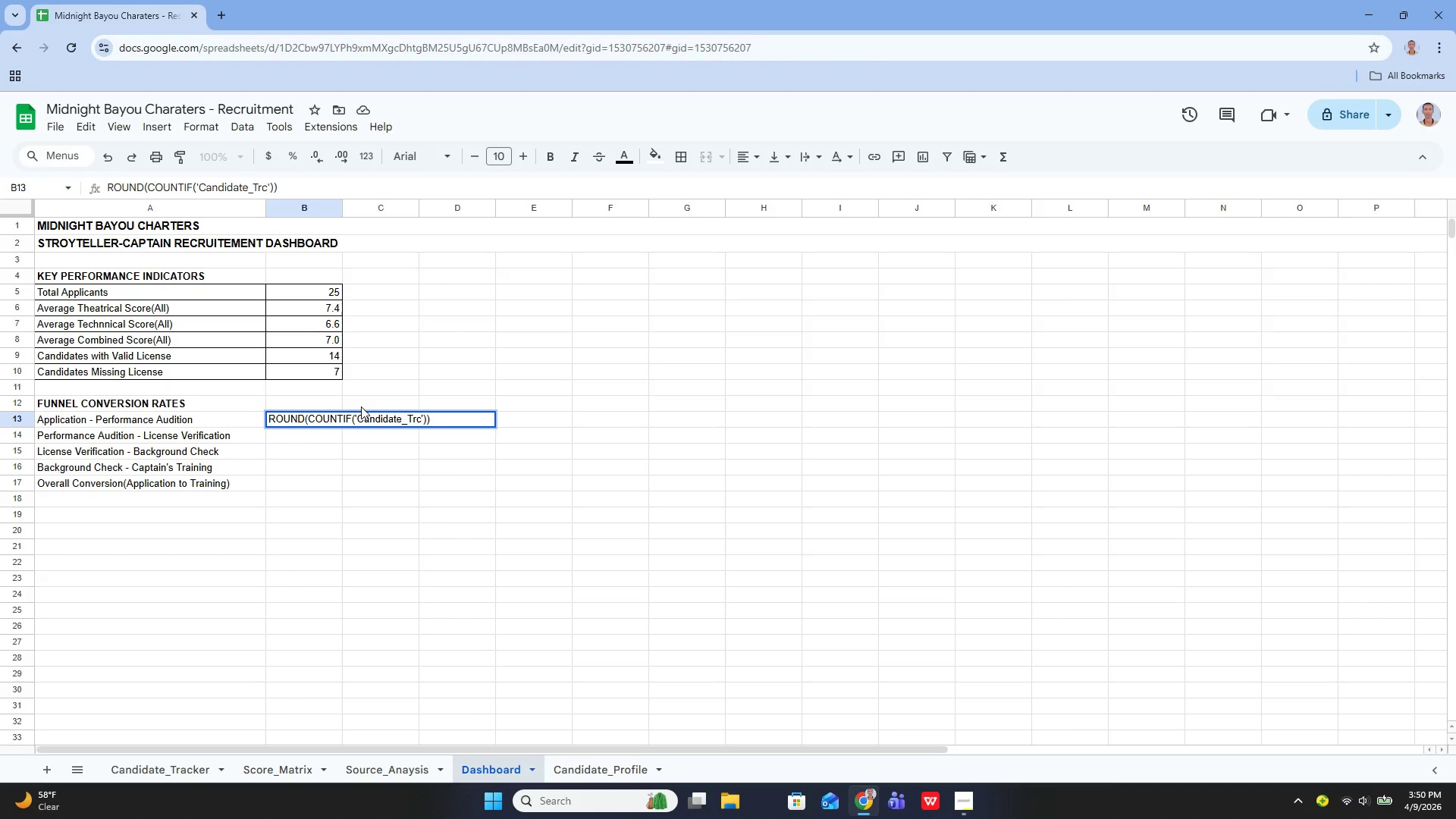 
key(Backspace)
type(acker)
 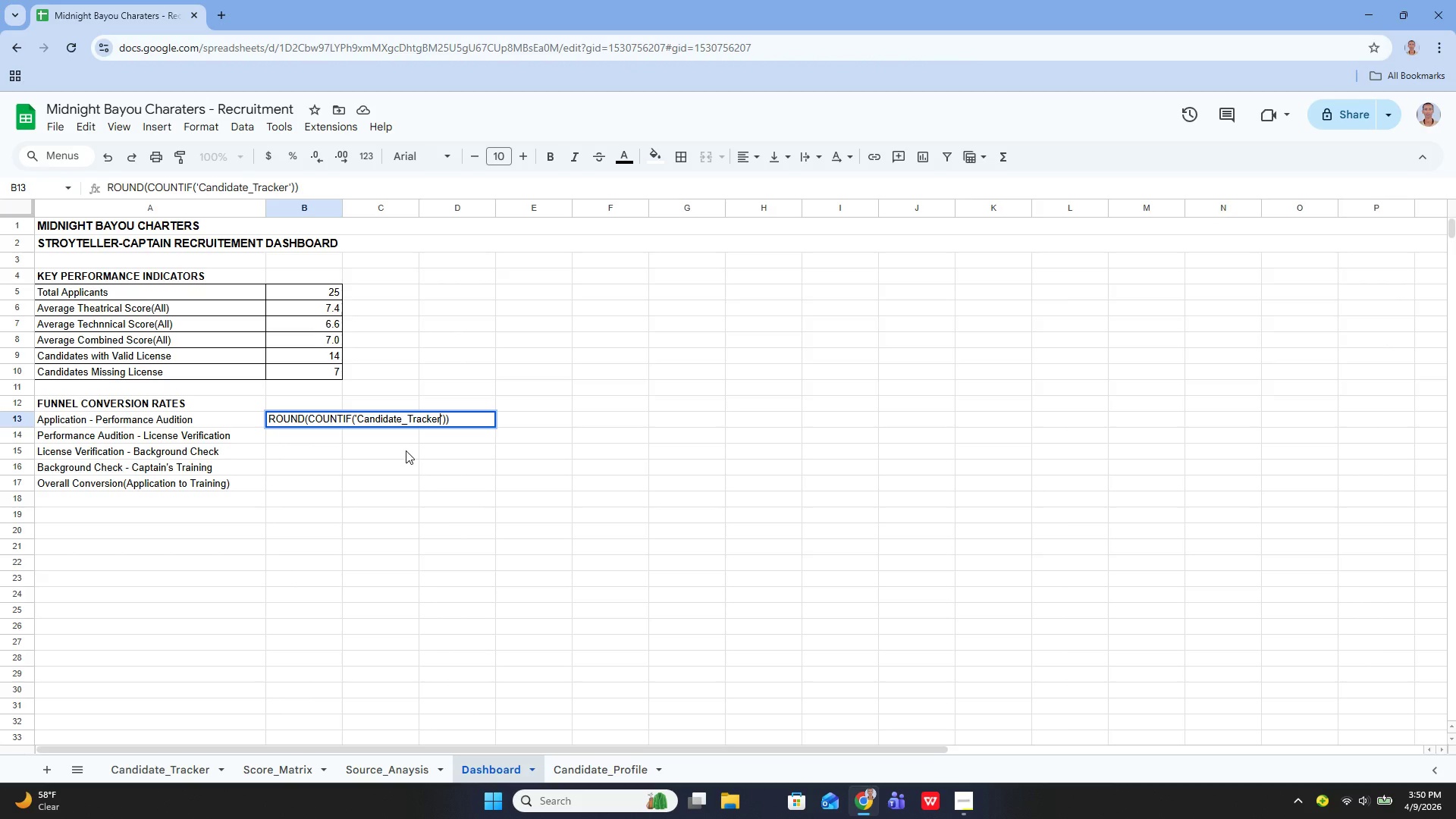 
hold_key(key=ArrowLeft, duration=0.45)
 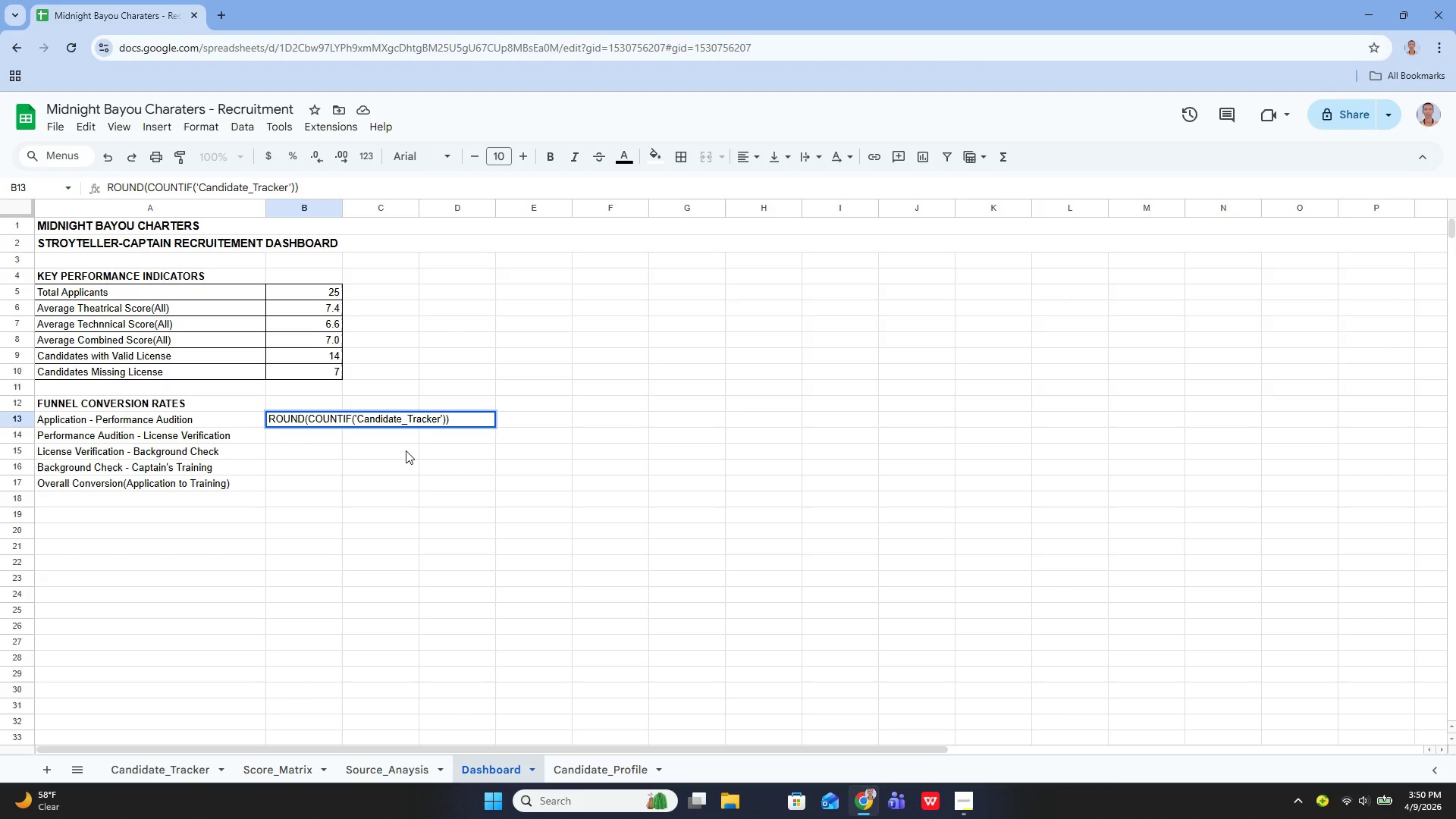 
key(ArrowRight)
 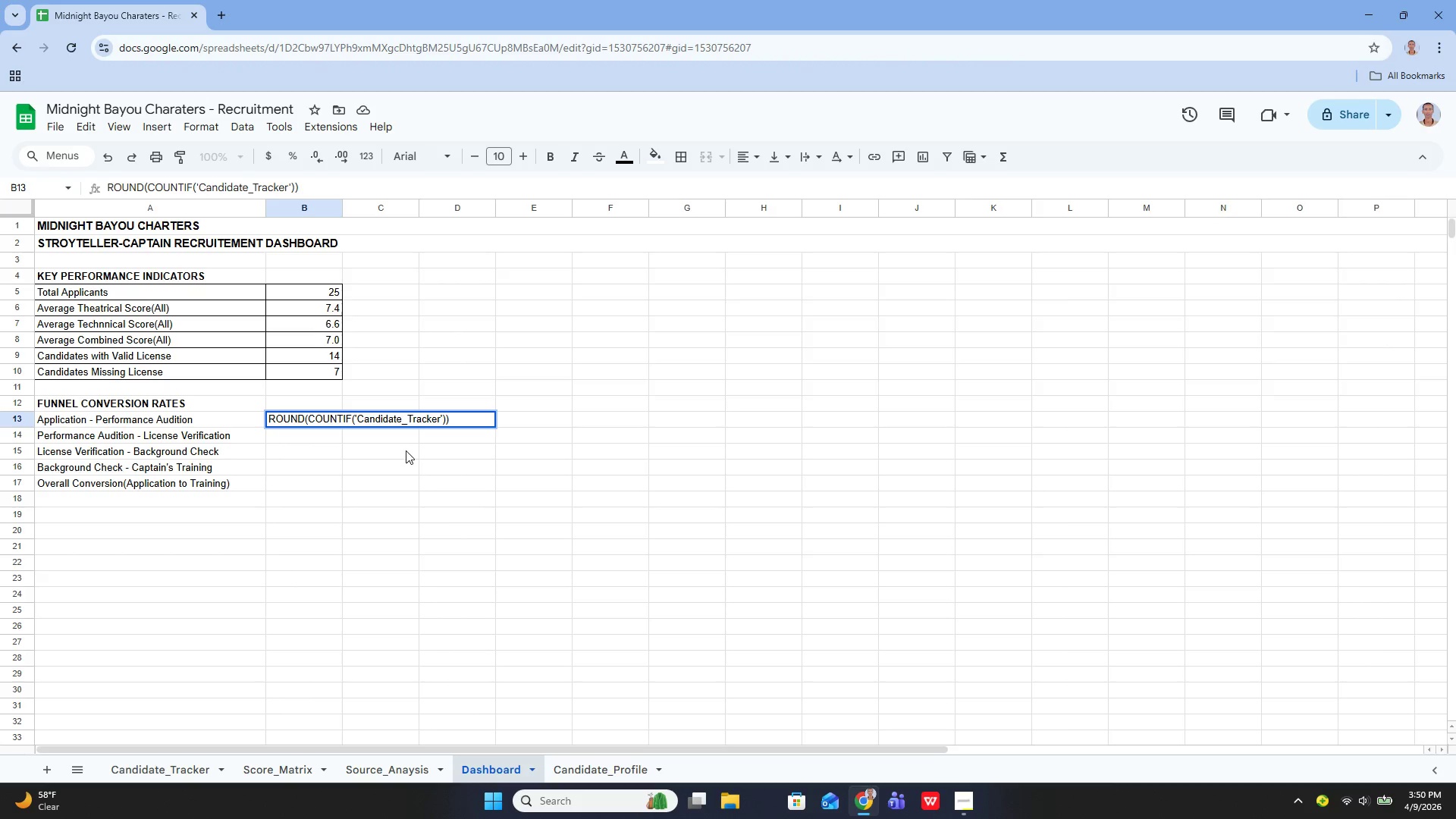 
key(ArrowRight)
 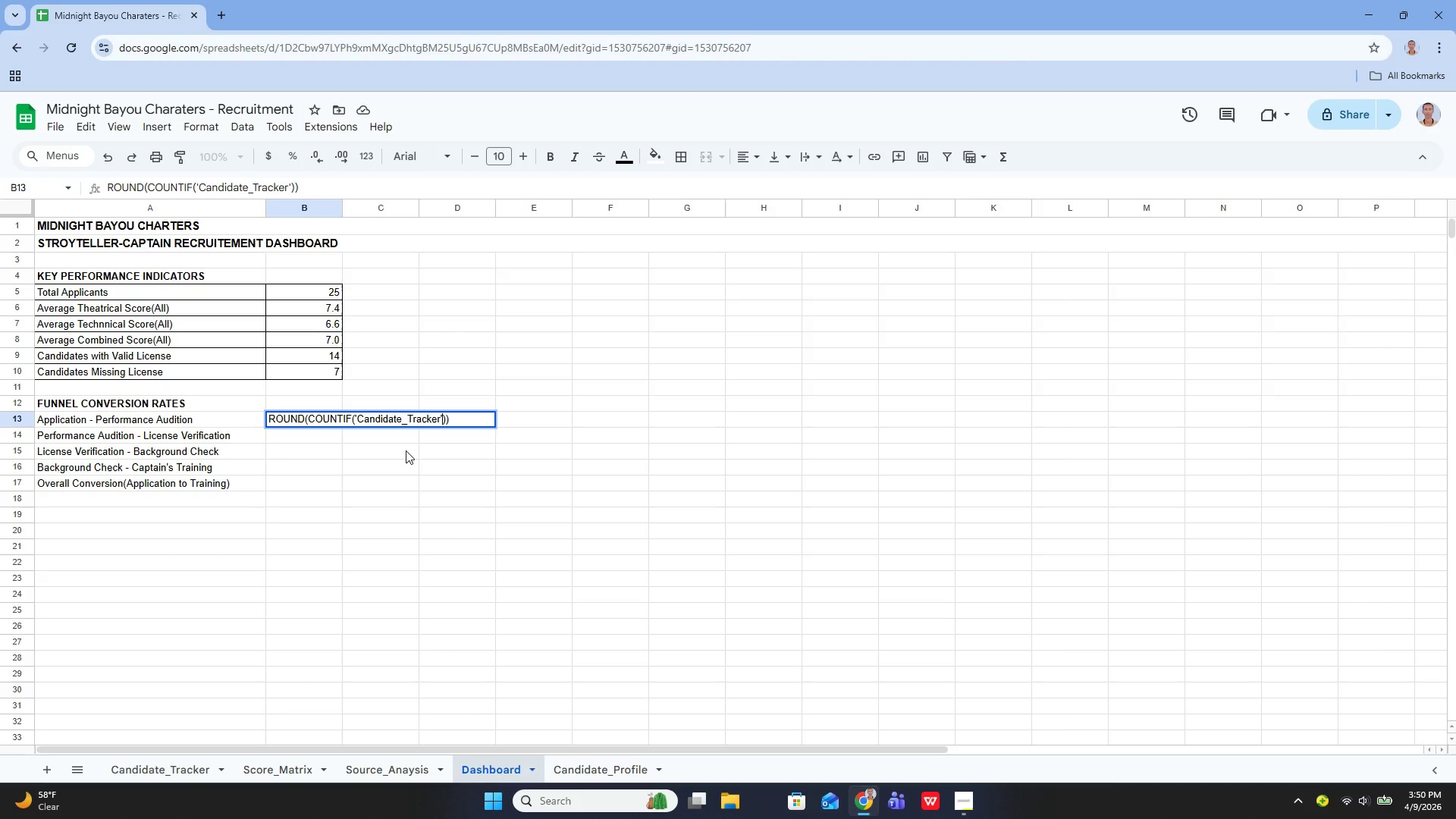 
type(!D5:D29)
 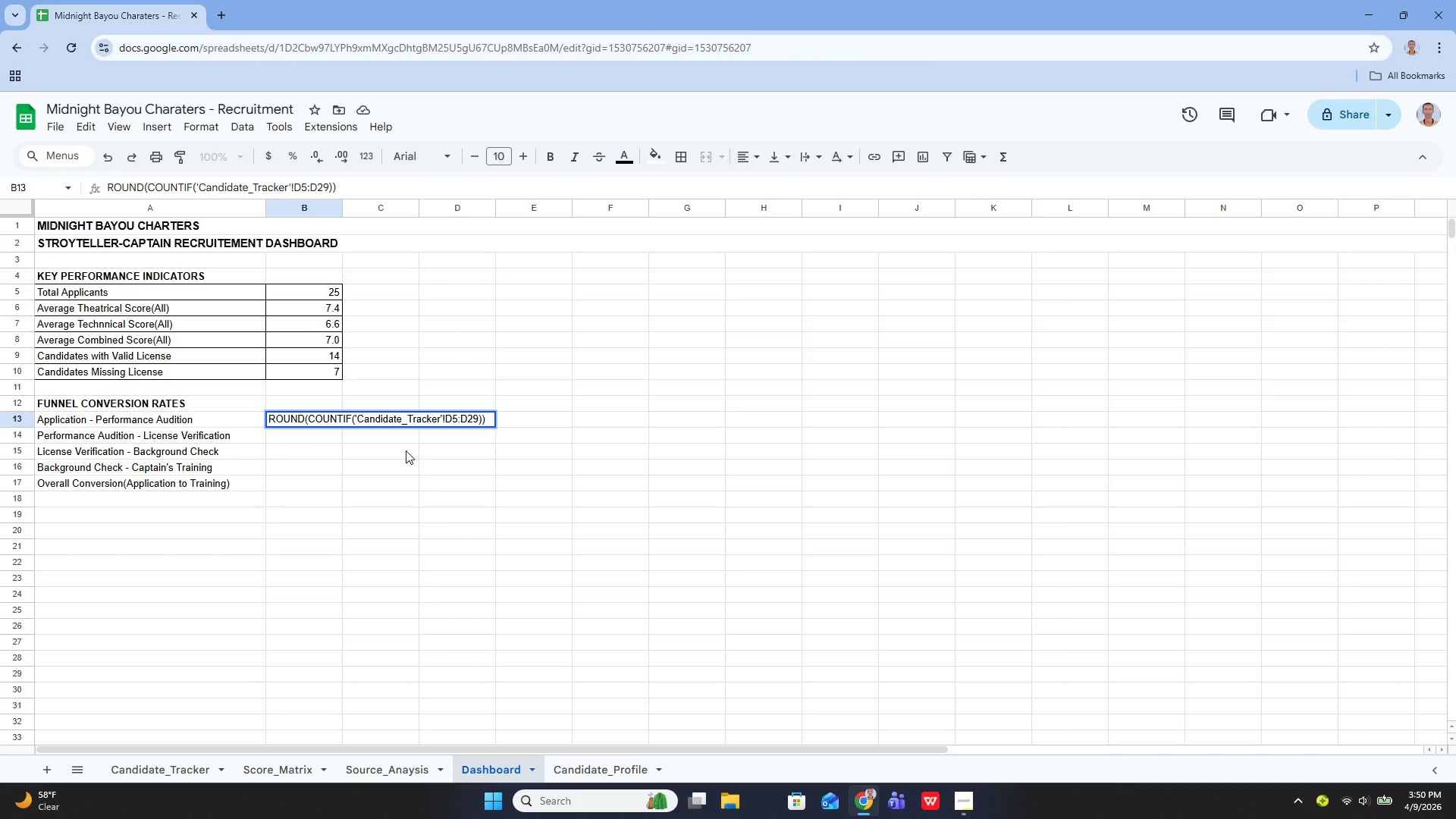 
key(Comma)
 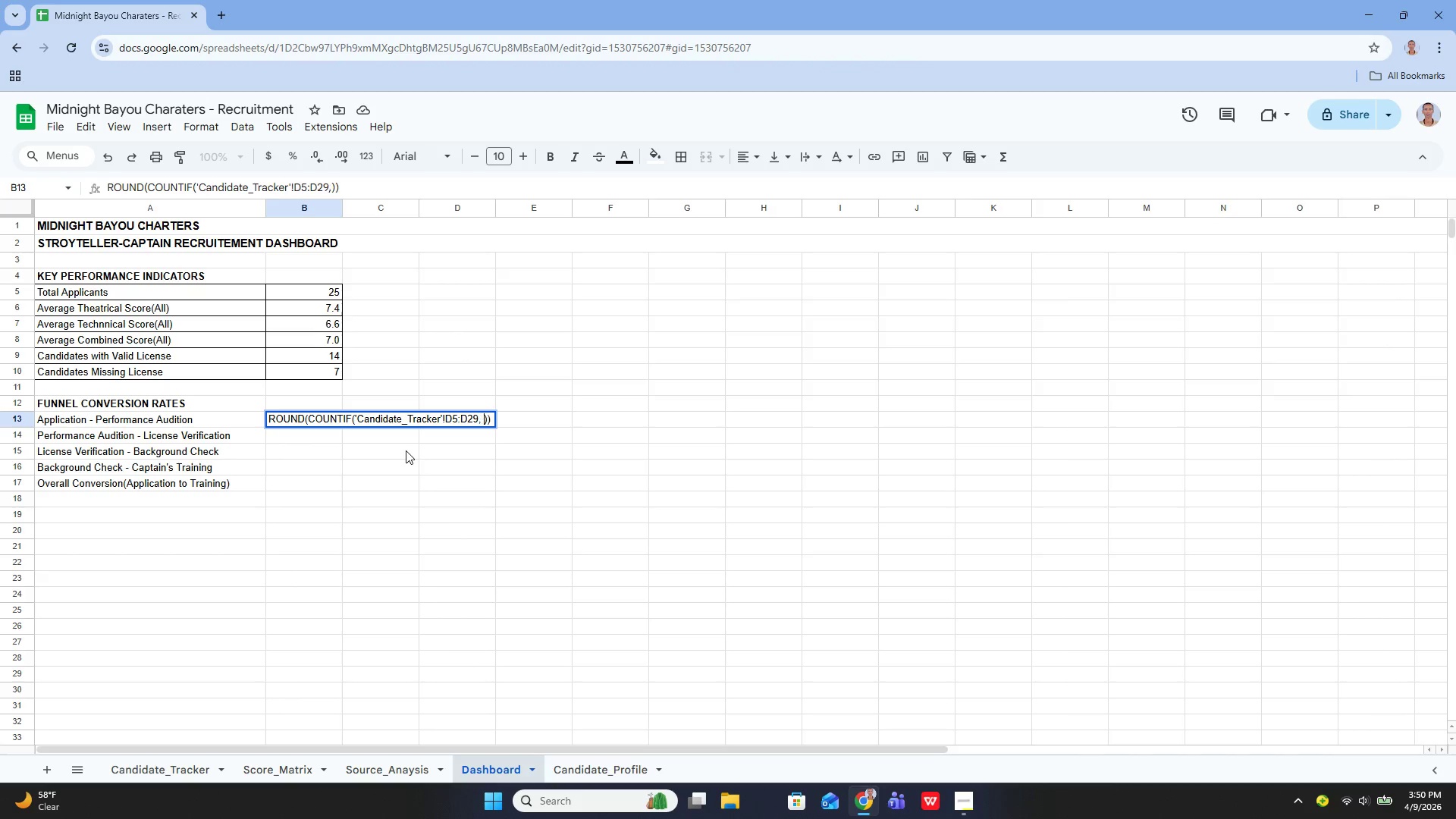 
key(Space)
 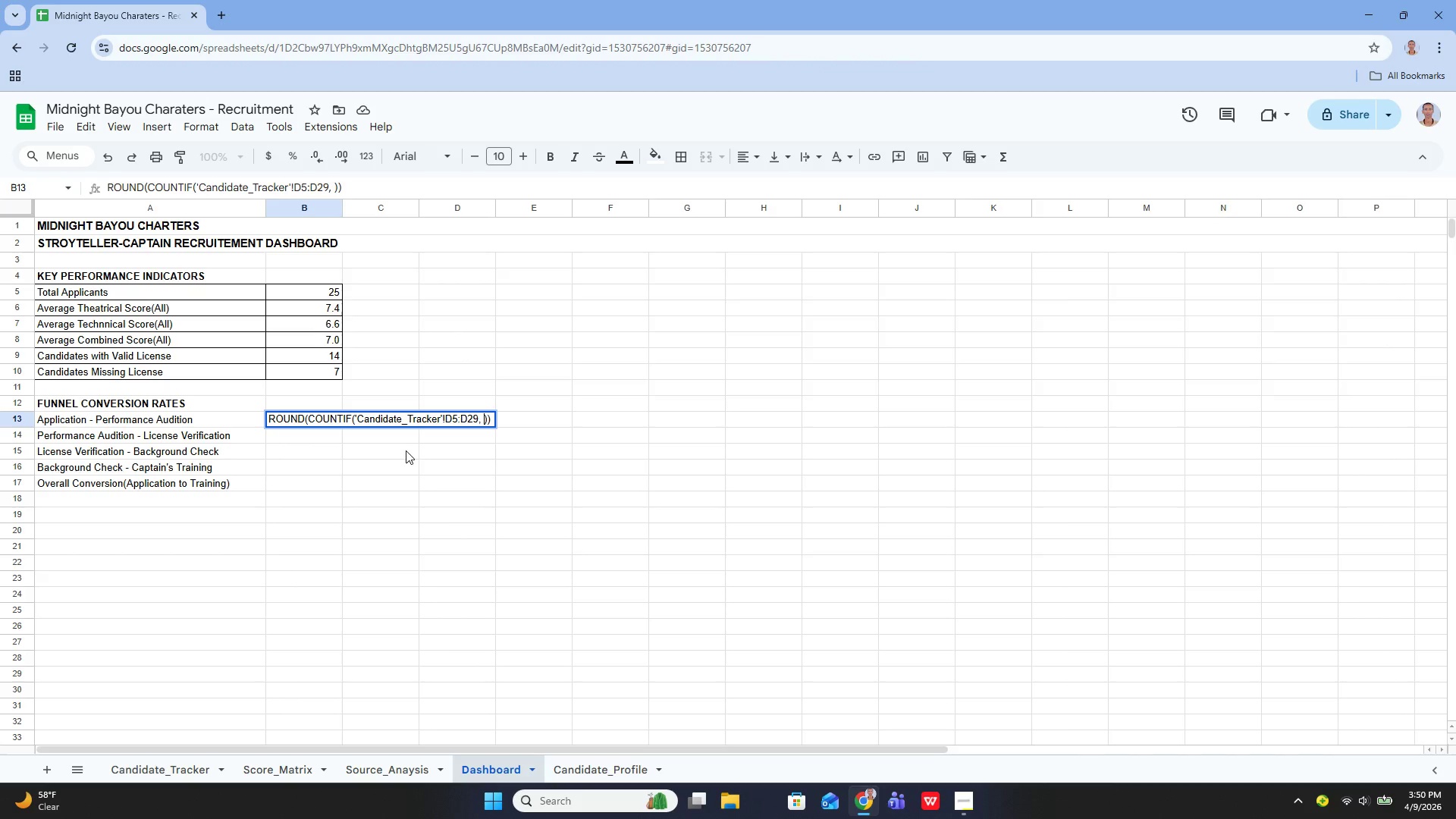 
key(Shift+Quote)
 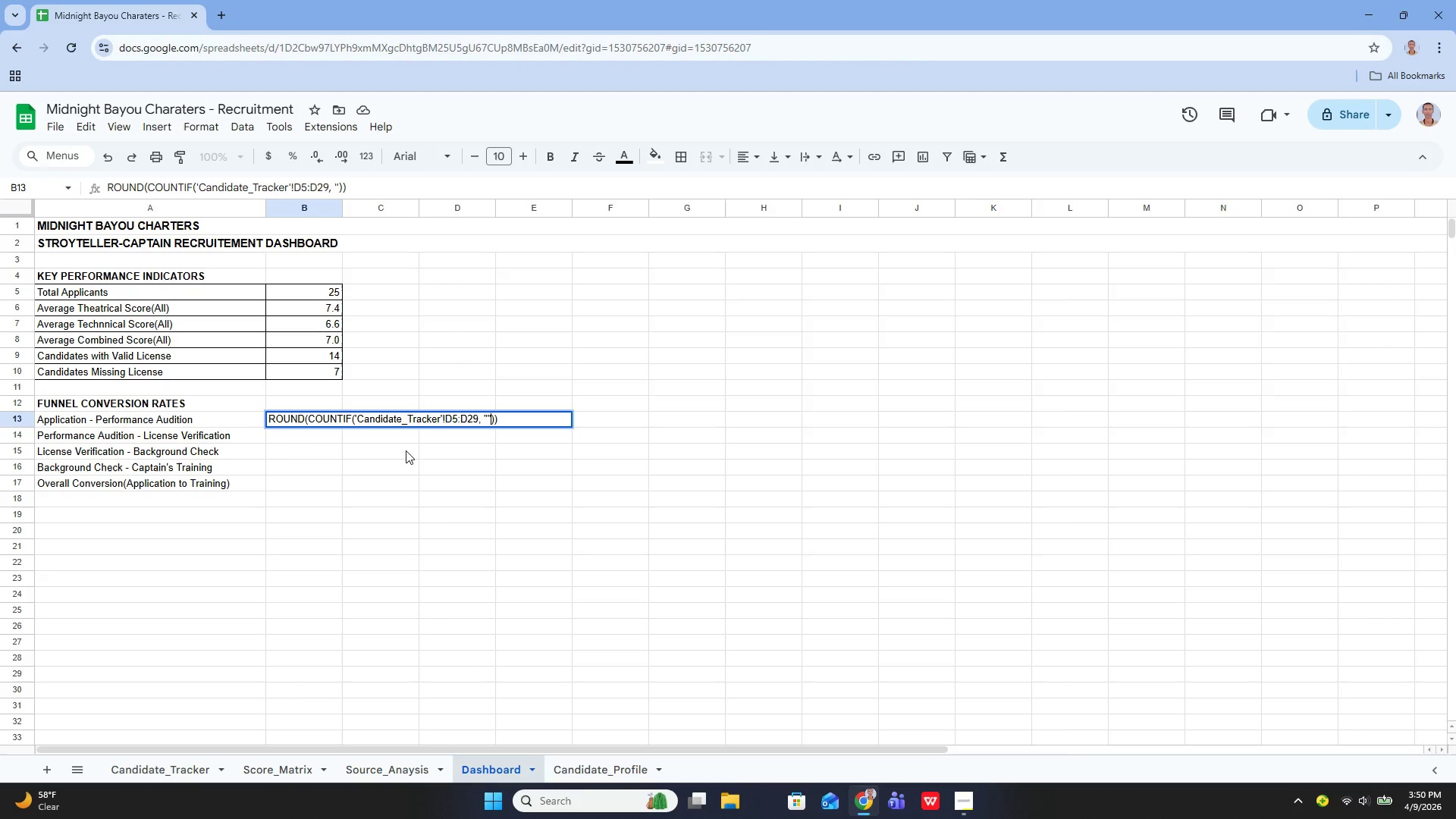 
key(Shift+Quote)
 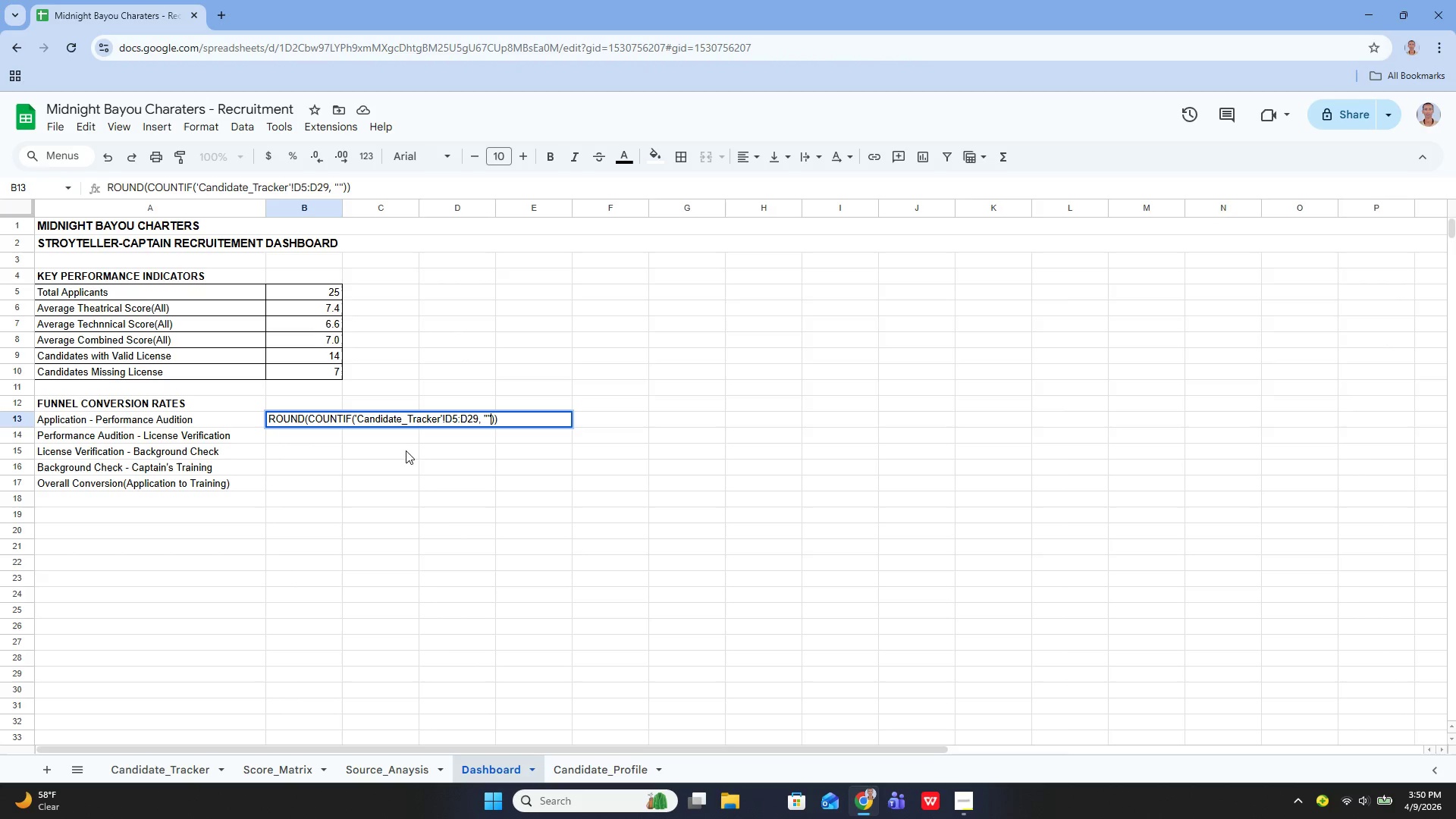 
key(ArrowLeft)
 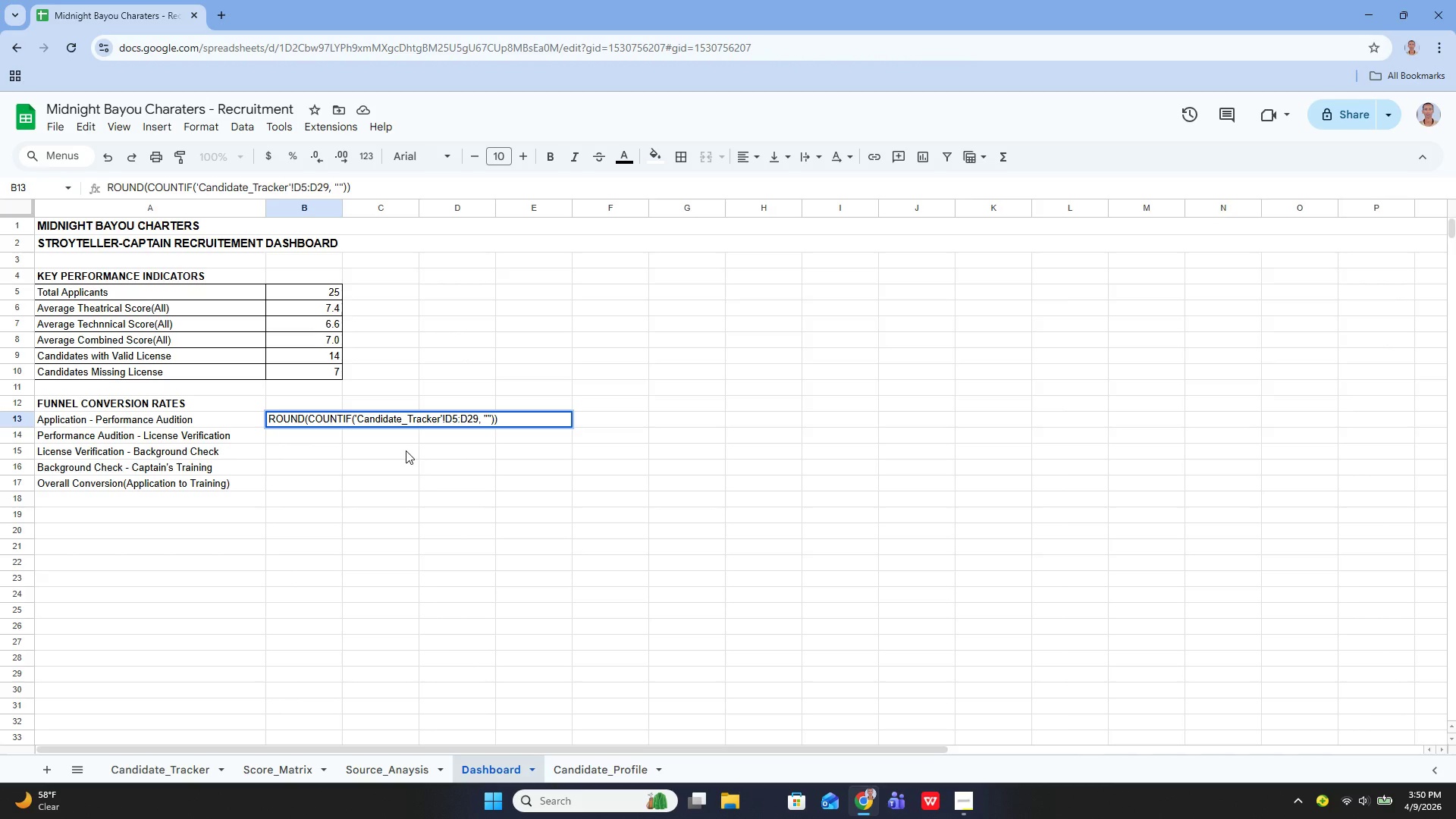 
type(Performance Audition)
 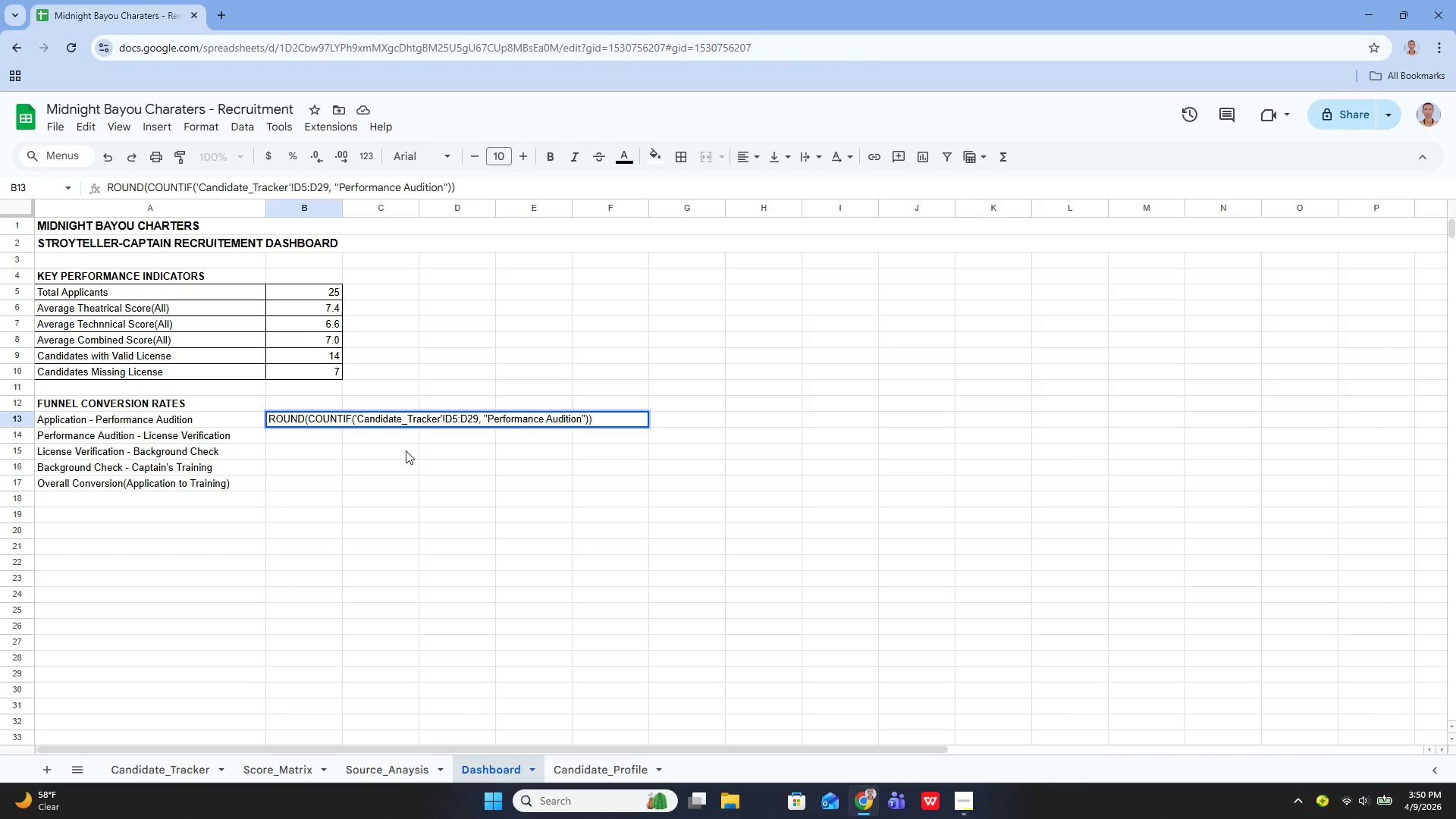 
key(ArrowRight)
 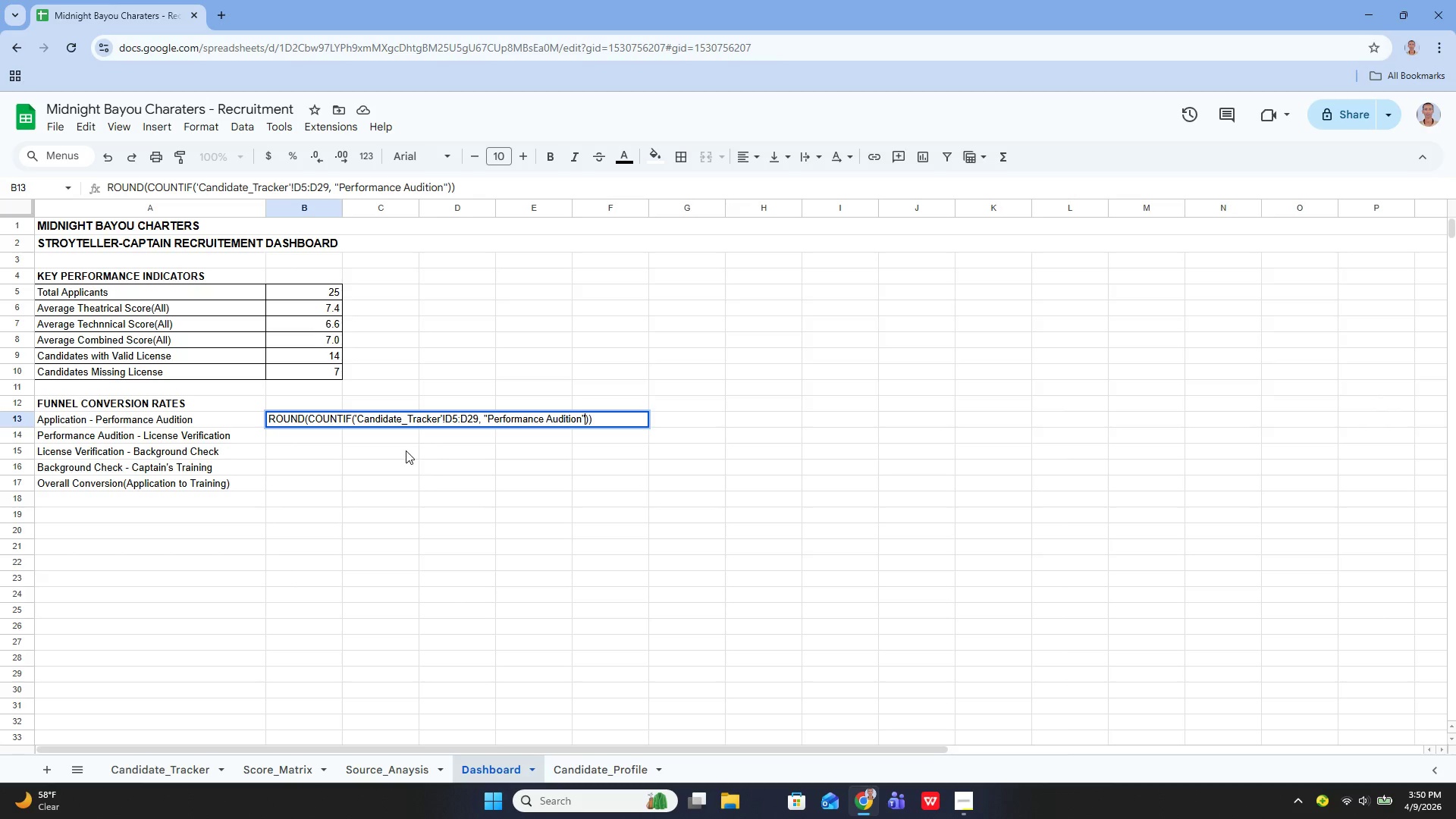 
key(ArrowRight)
 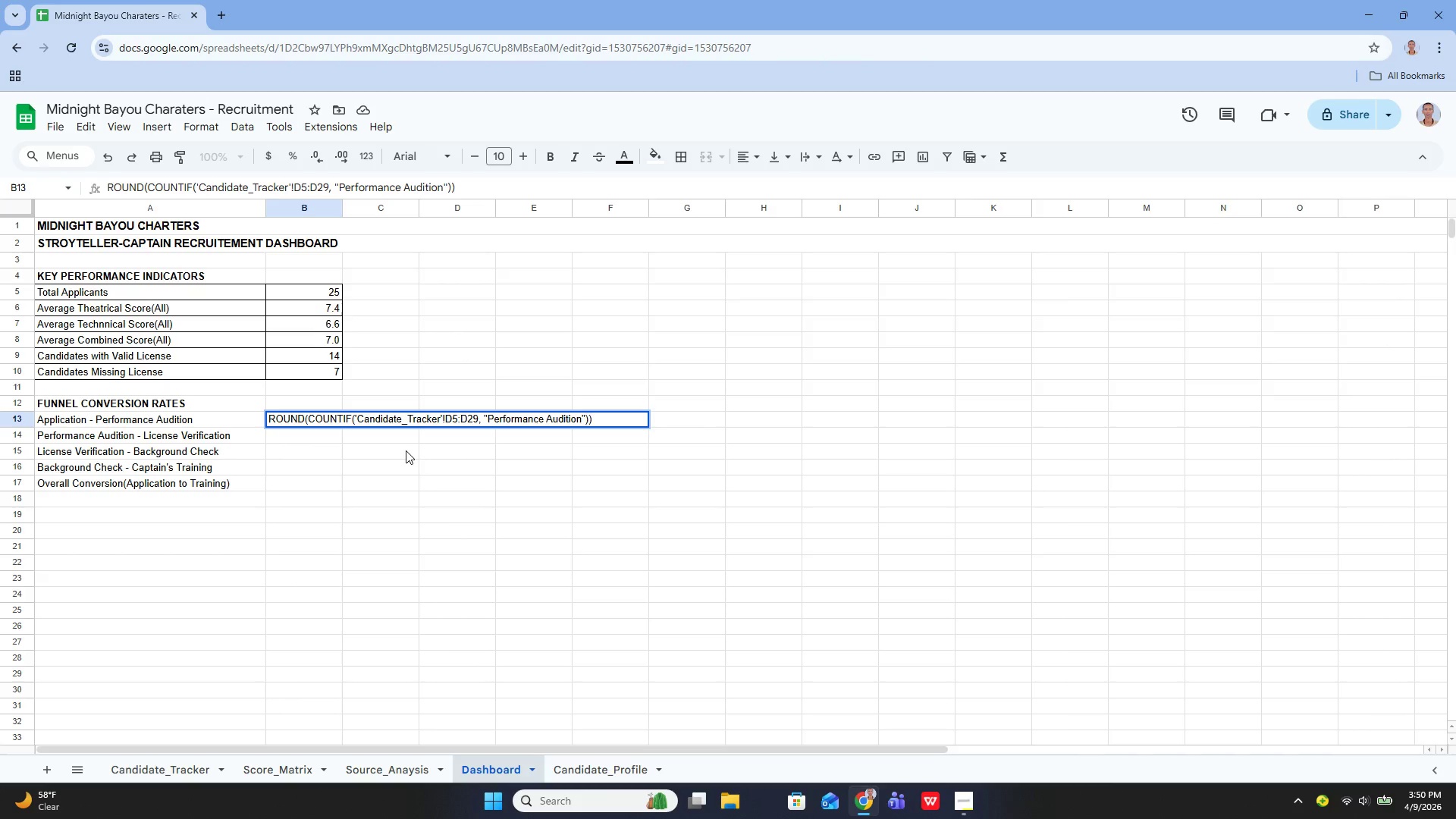 
key(Space)
 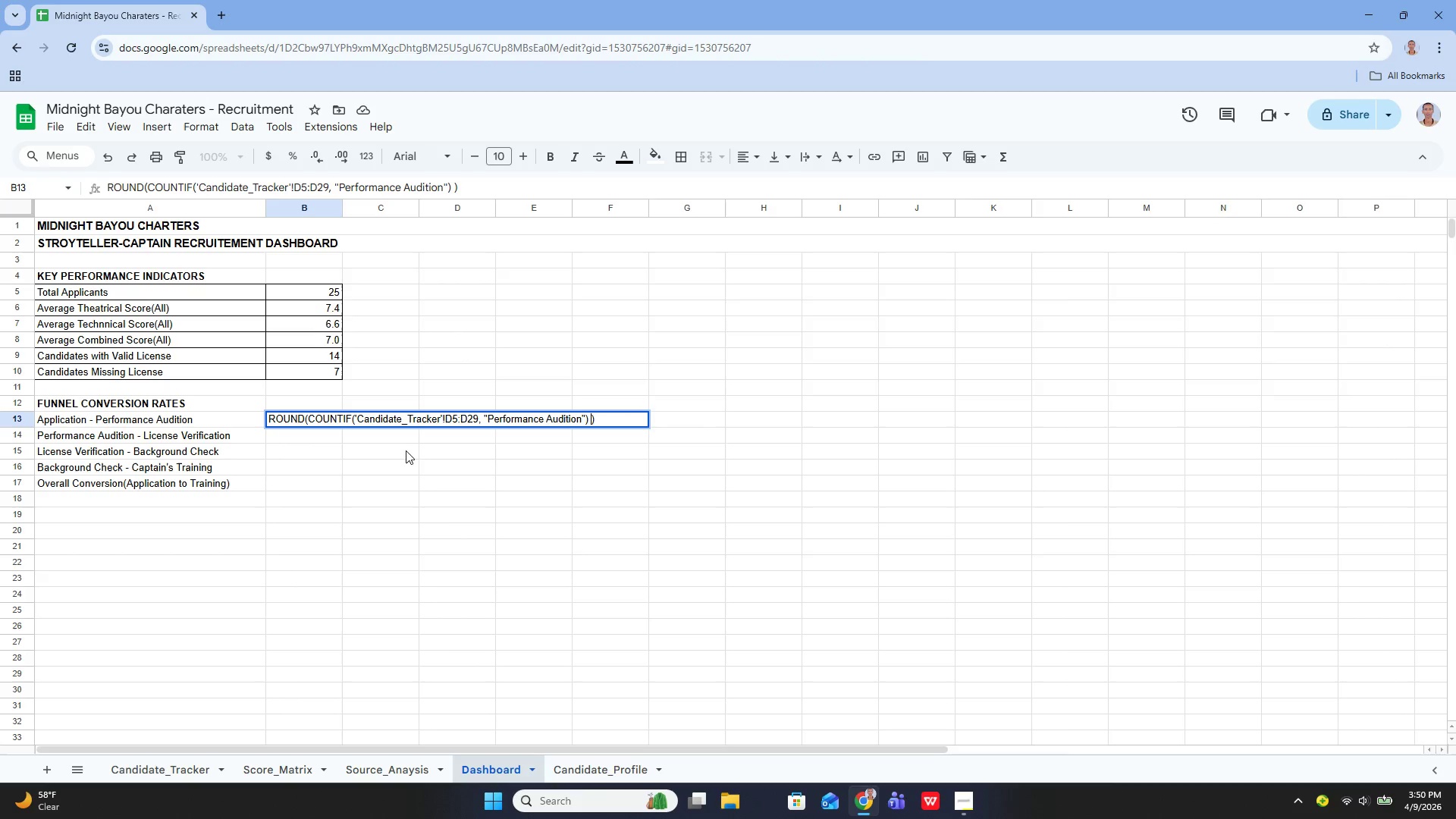 
key(Slash)
 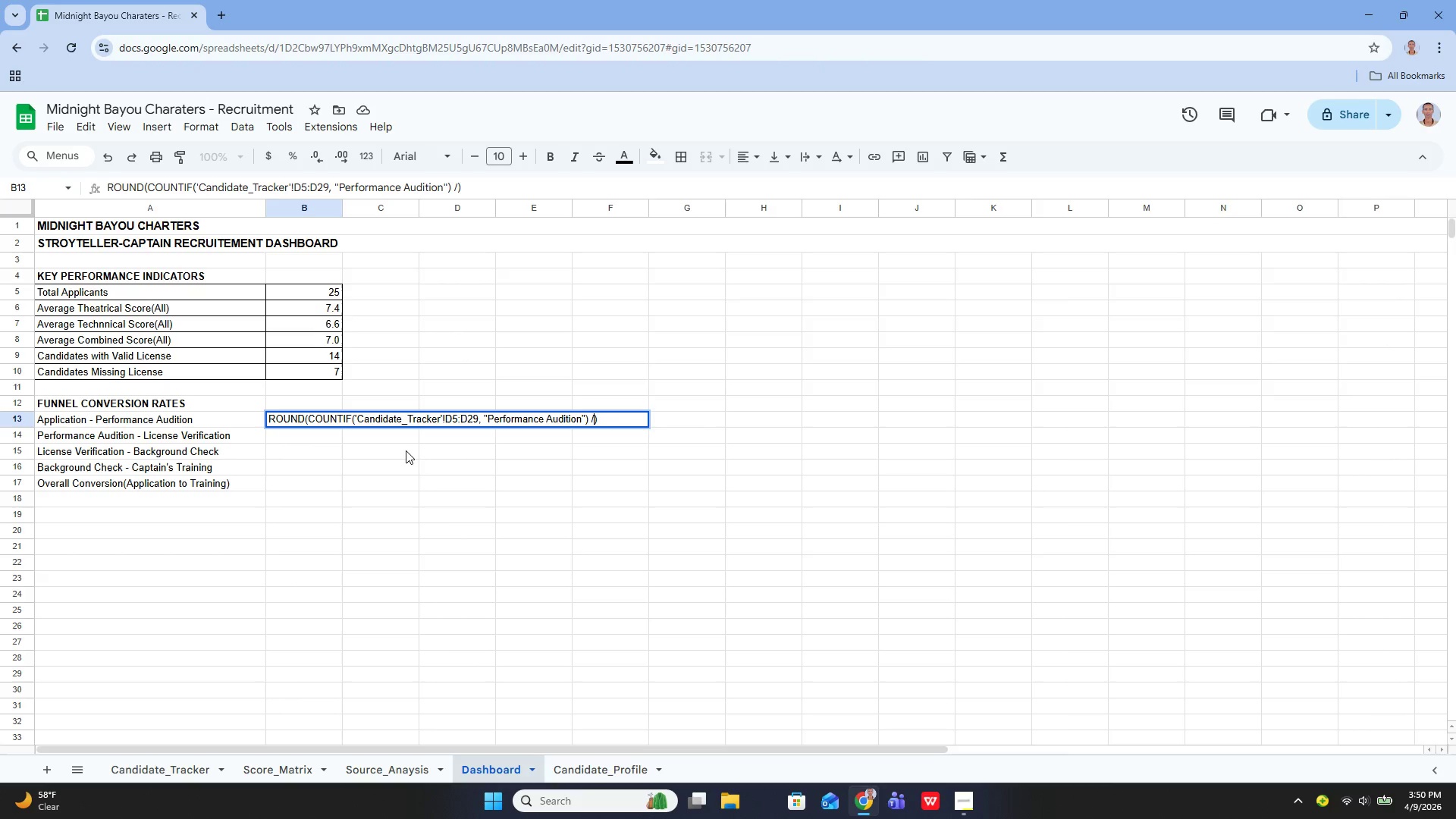 
key(Space)
 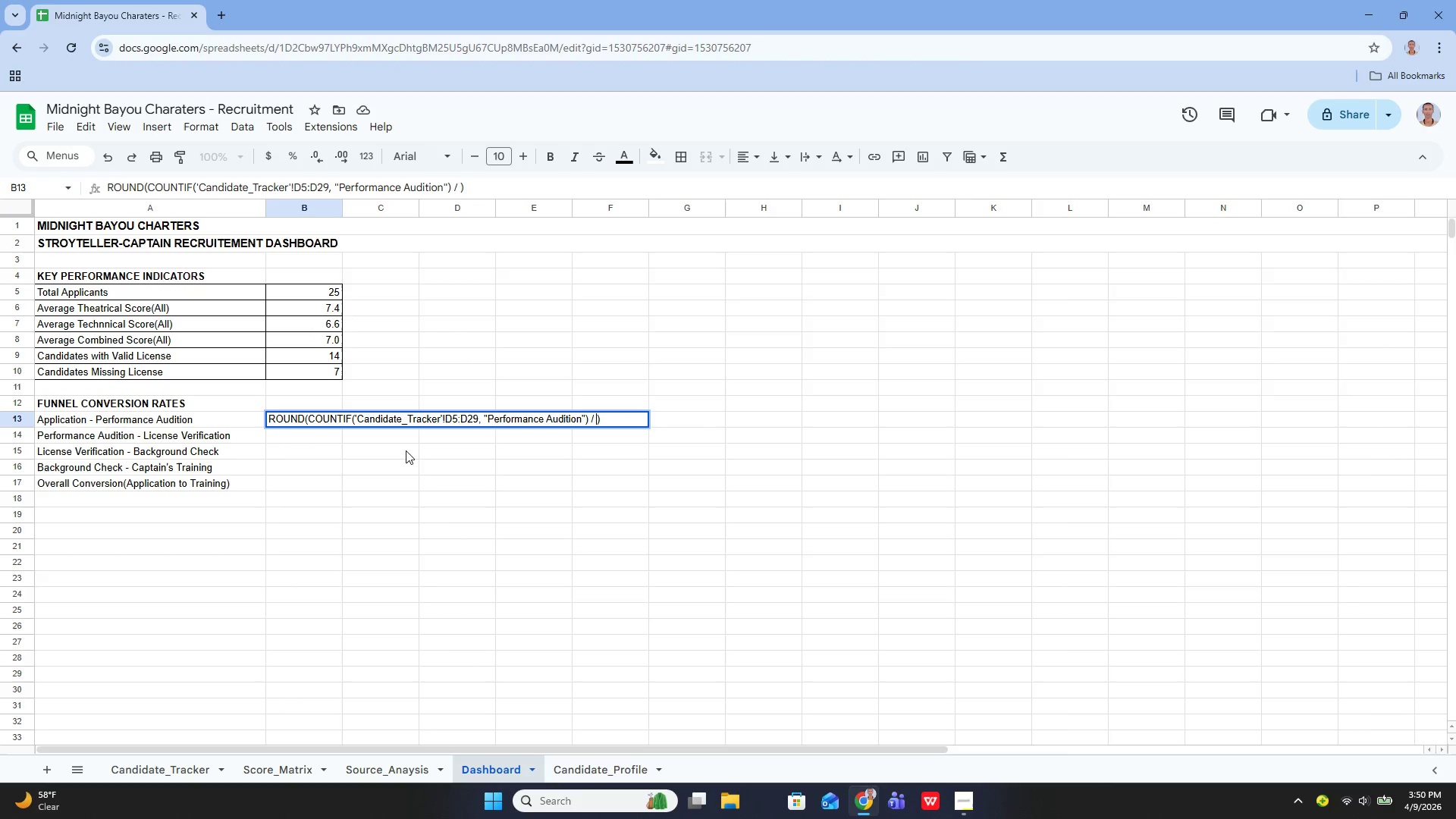 
type(COUNTIF())
 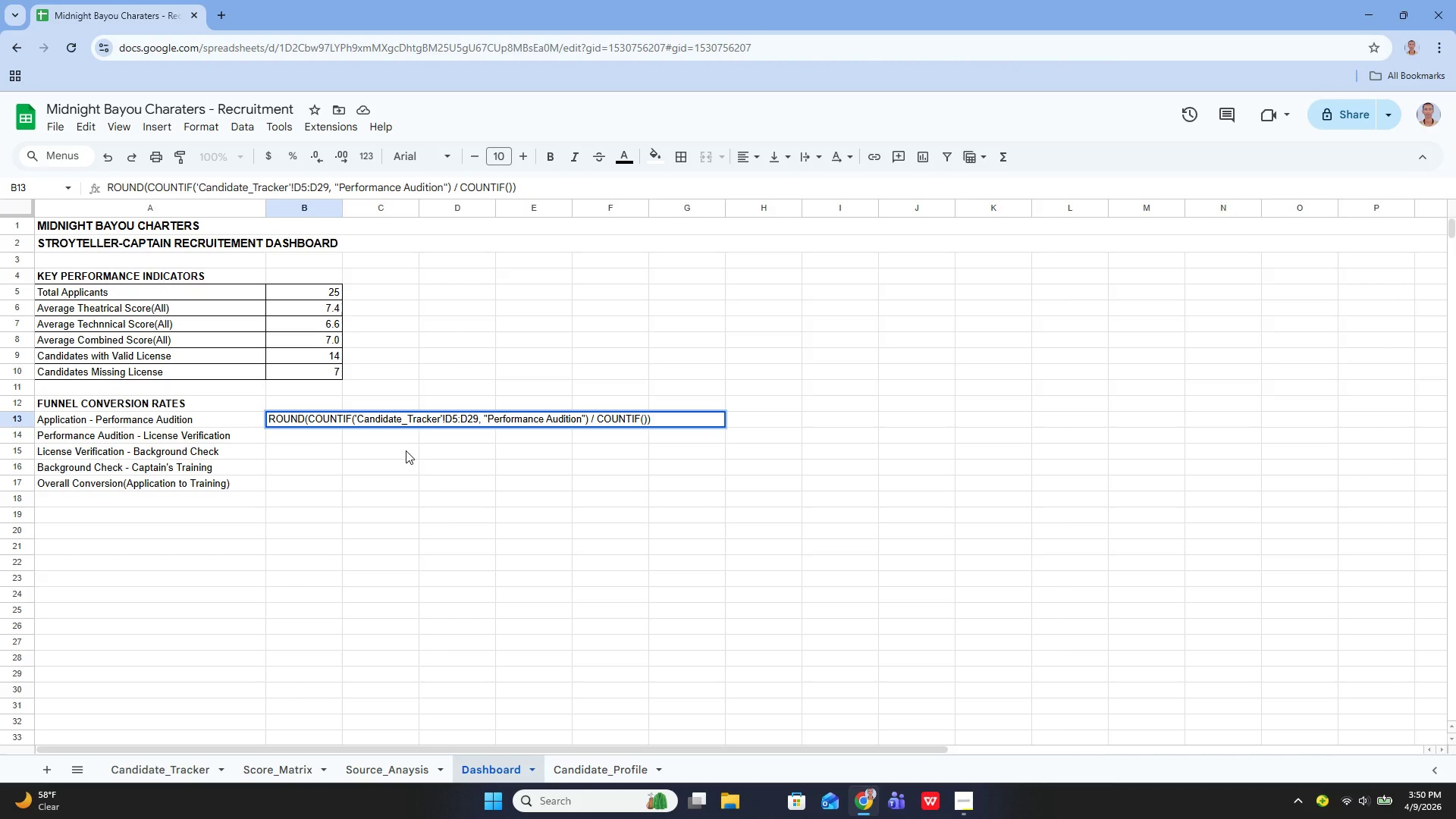 
key(ArrowLeft)
 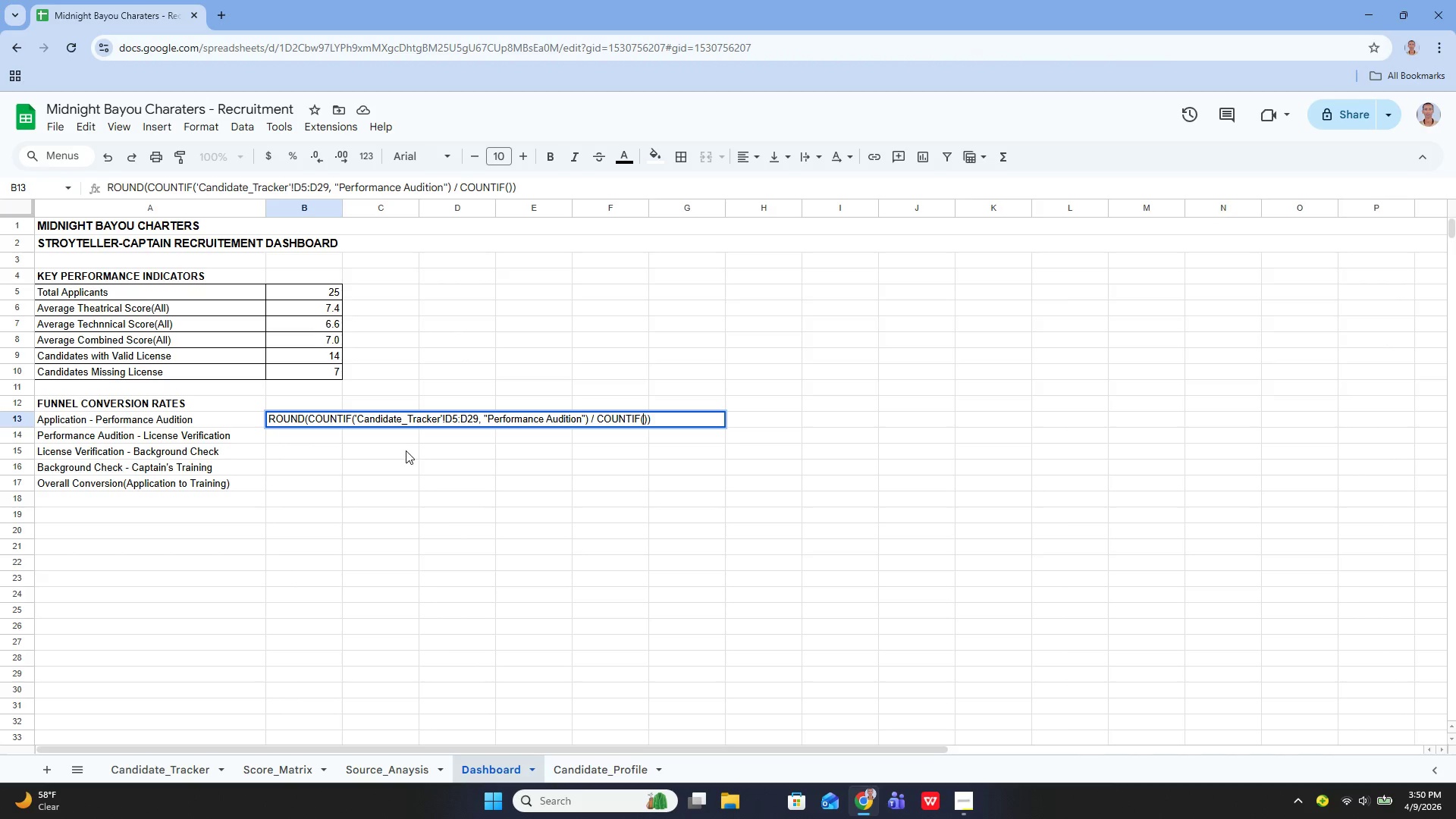 
key(Quote)
 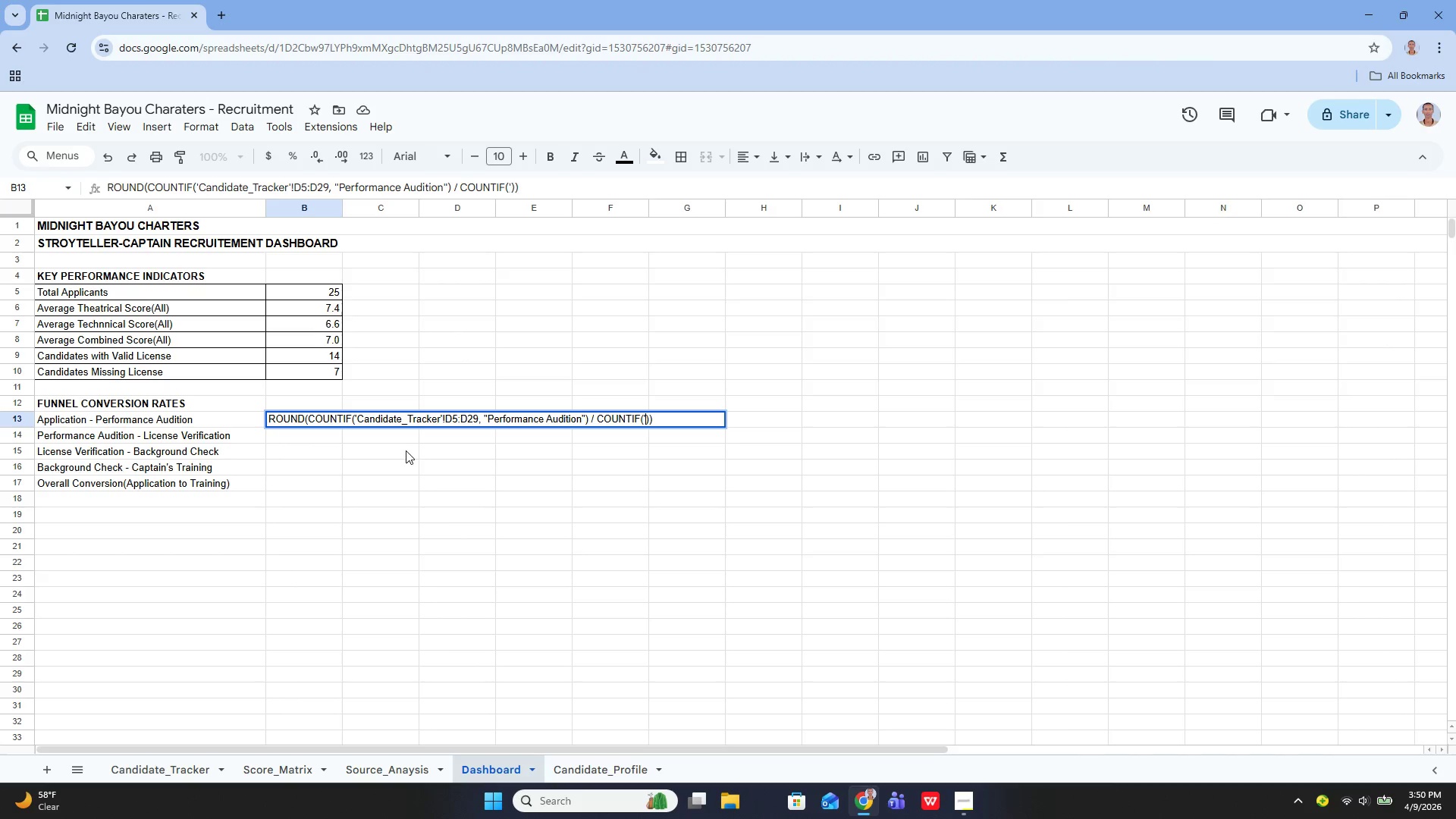 
key(Quote)
 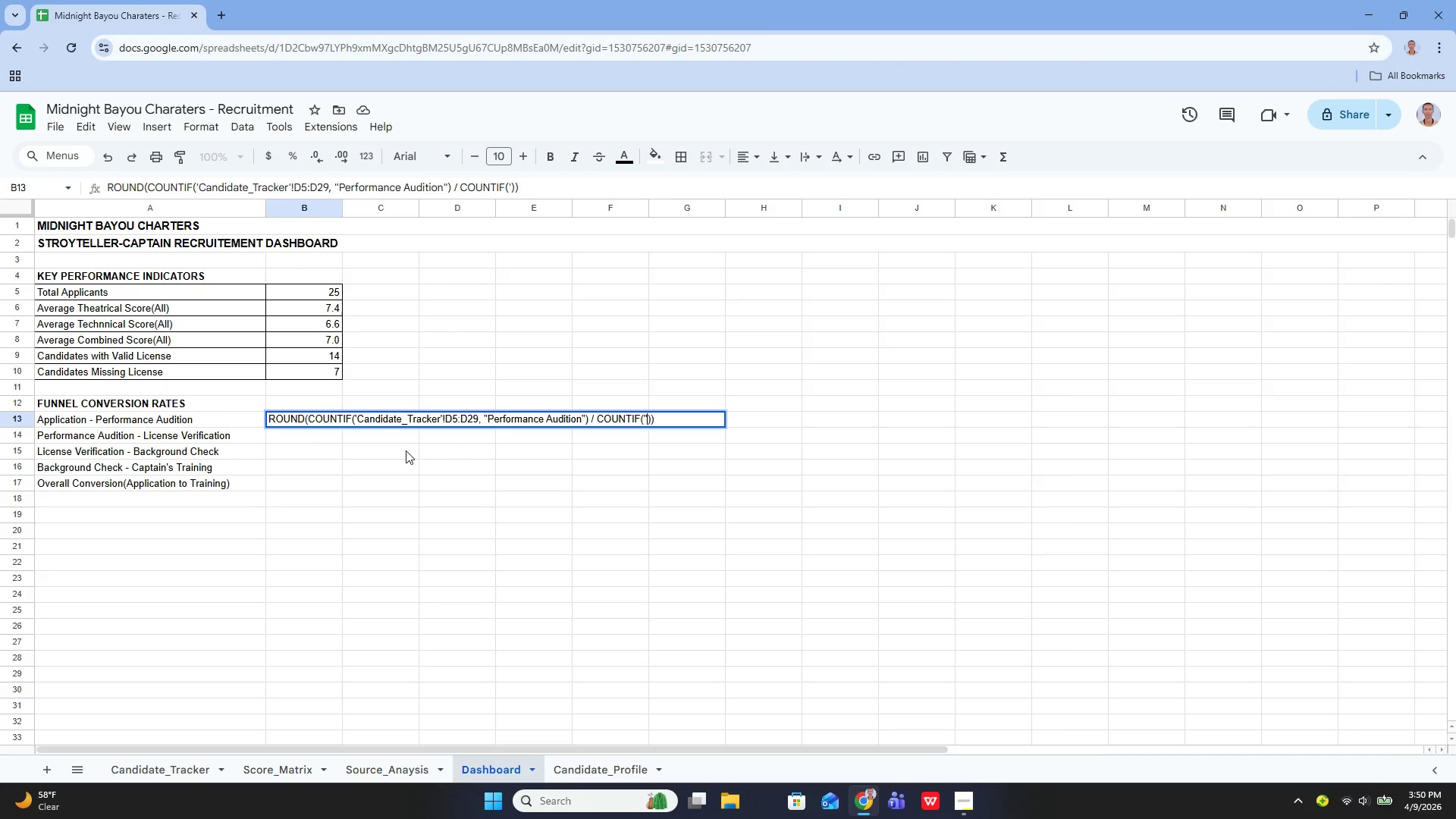 
key(ArrowLeft)
 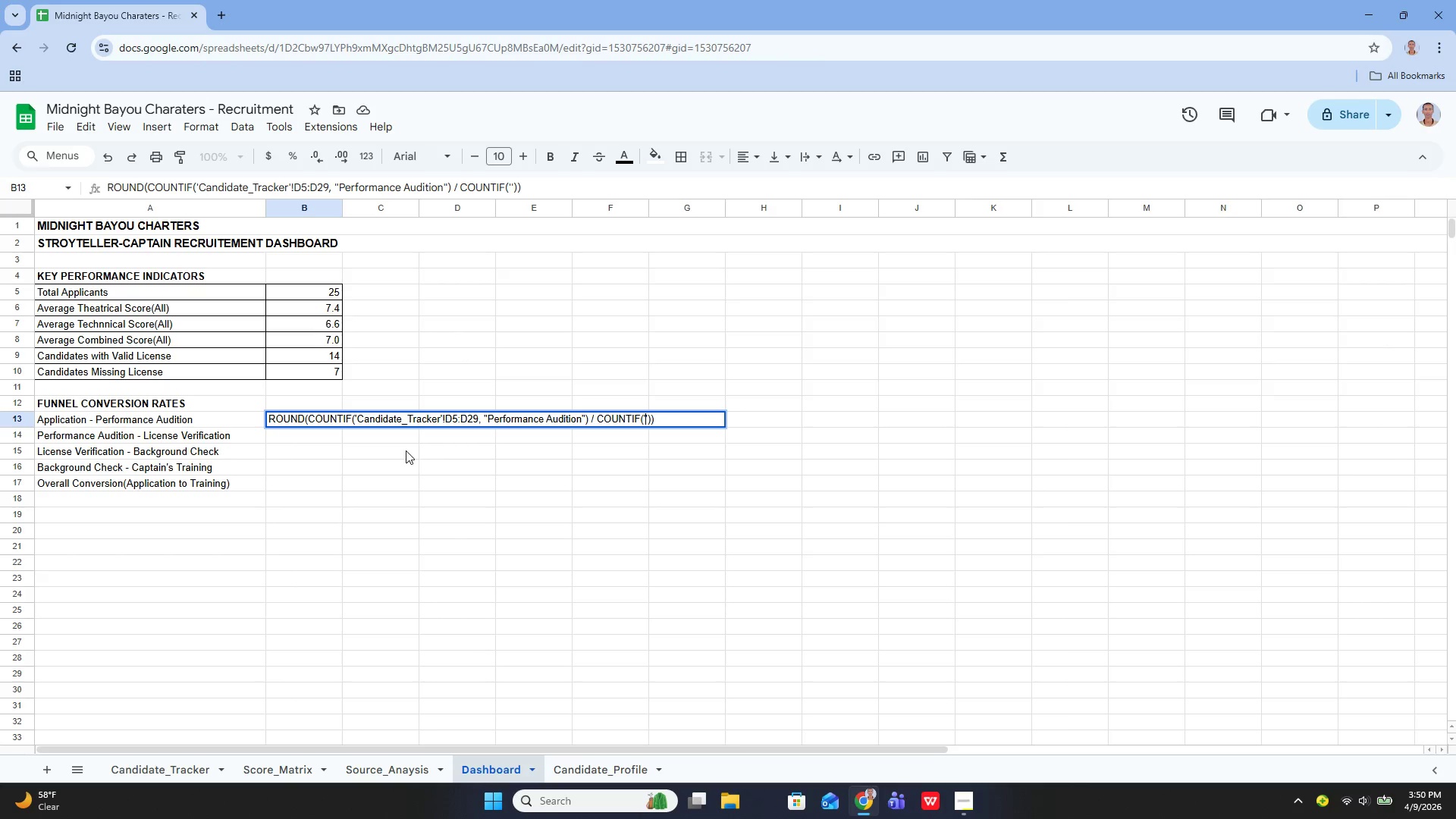 
type(Candidate_Tracker)
 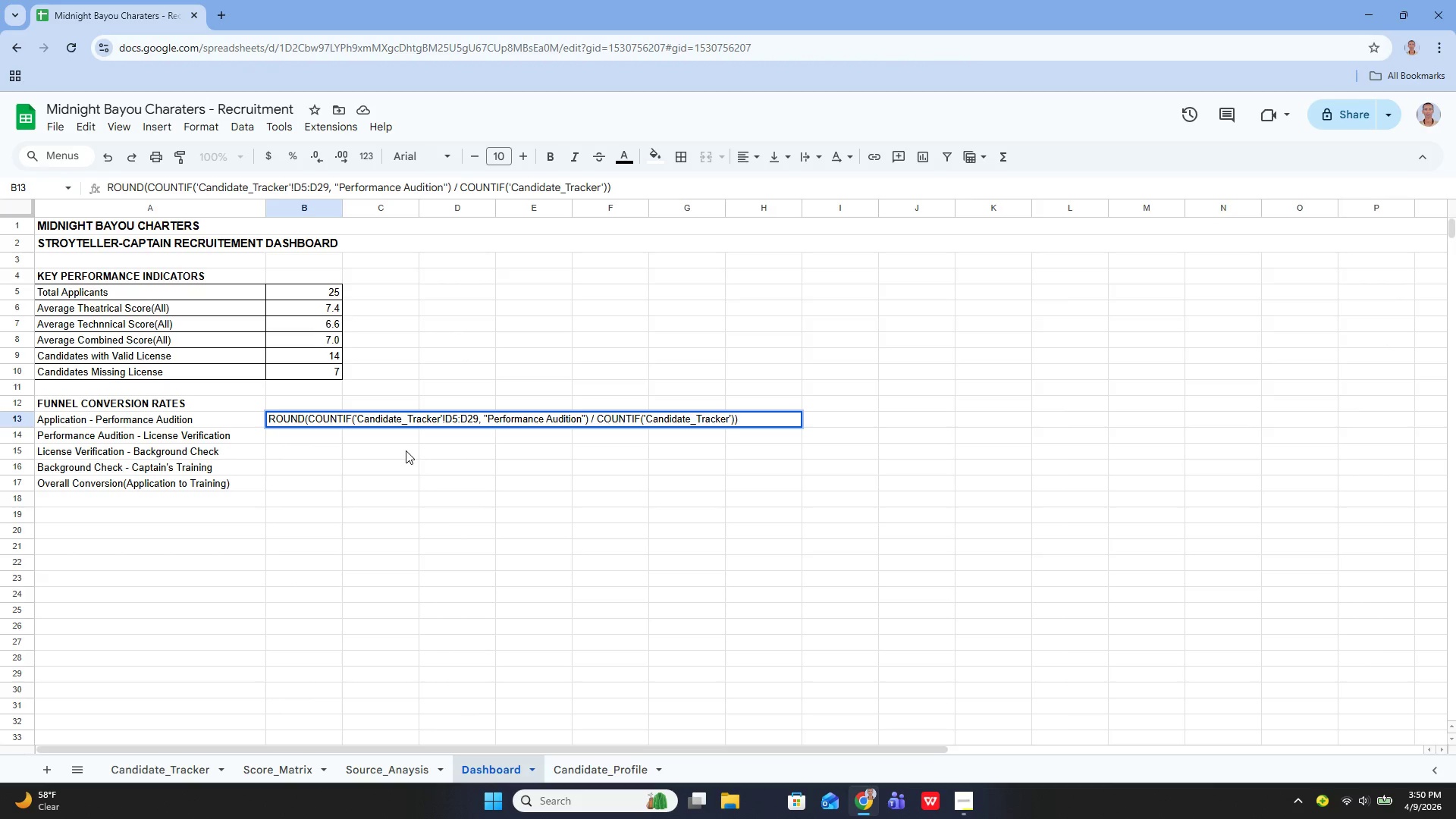 
key(ArrowRight)
 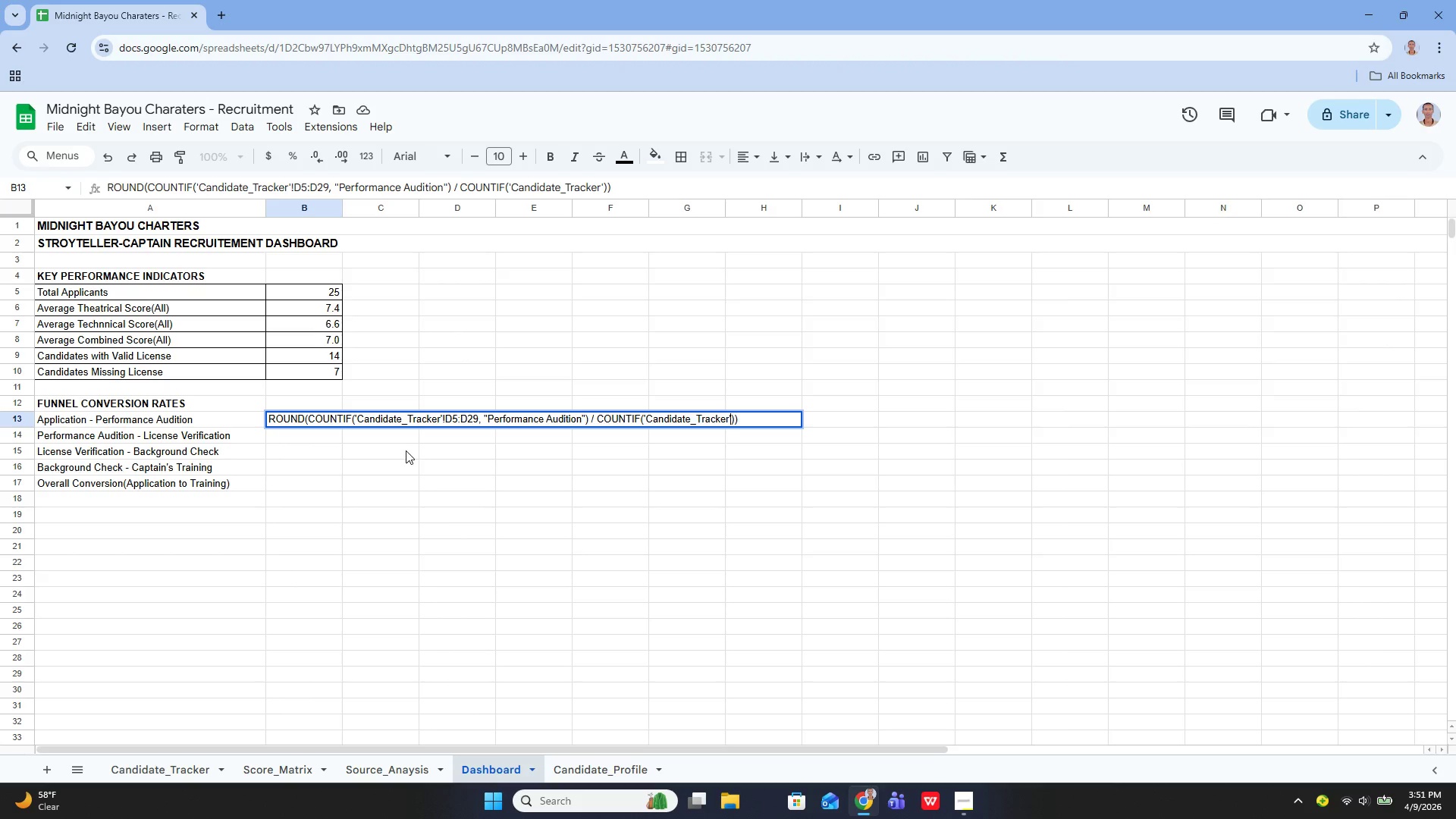 
type(!D5:D31)
 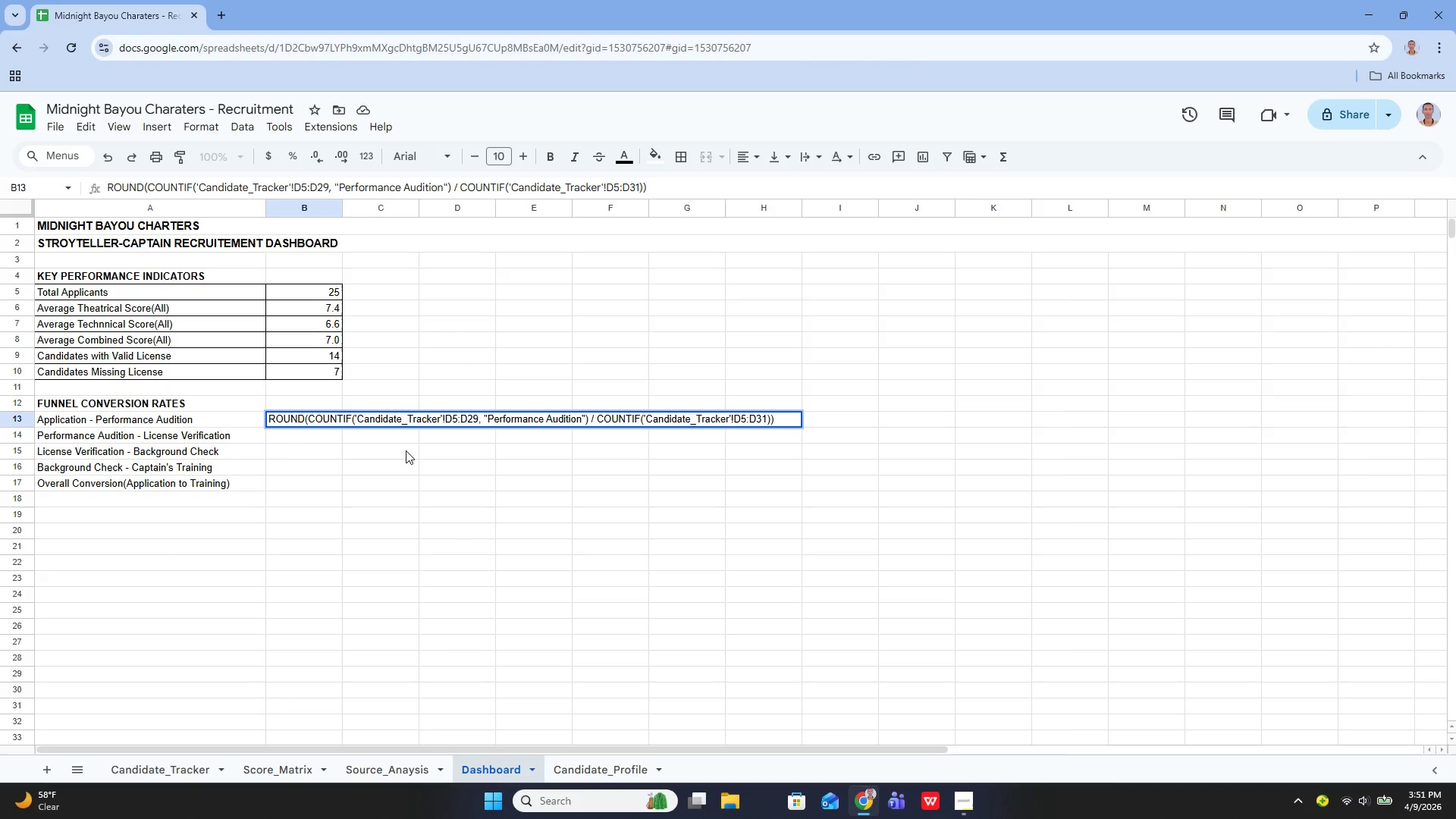 
key(ArrowRight)
 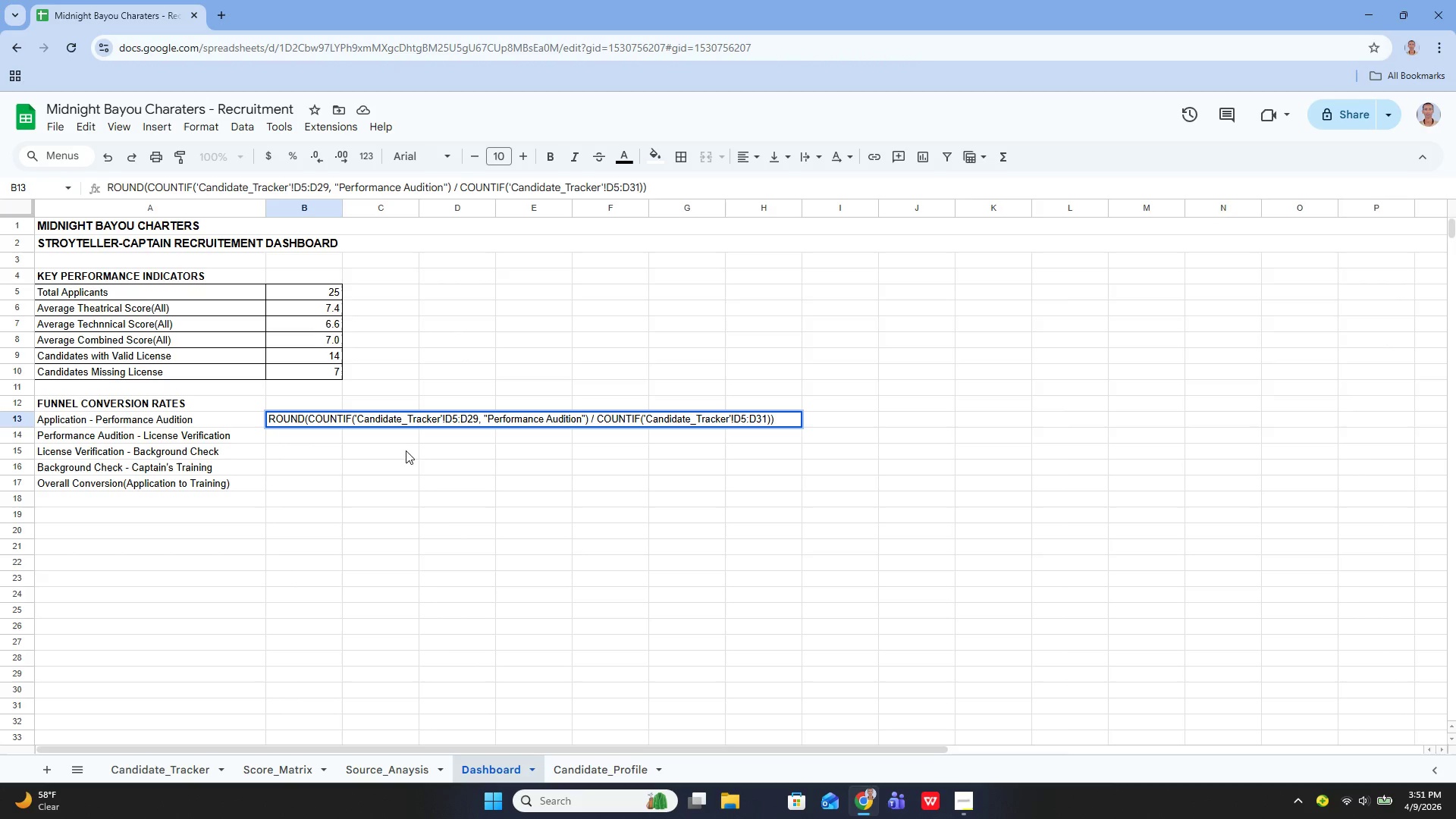 
key(Comma)
 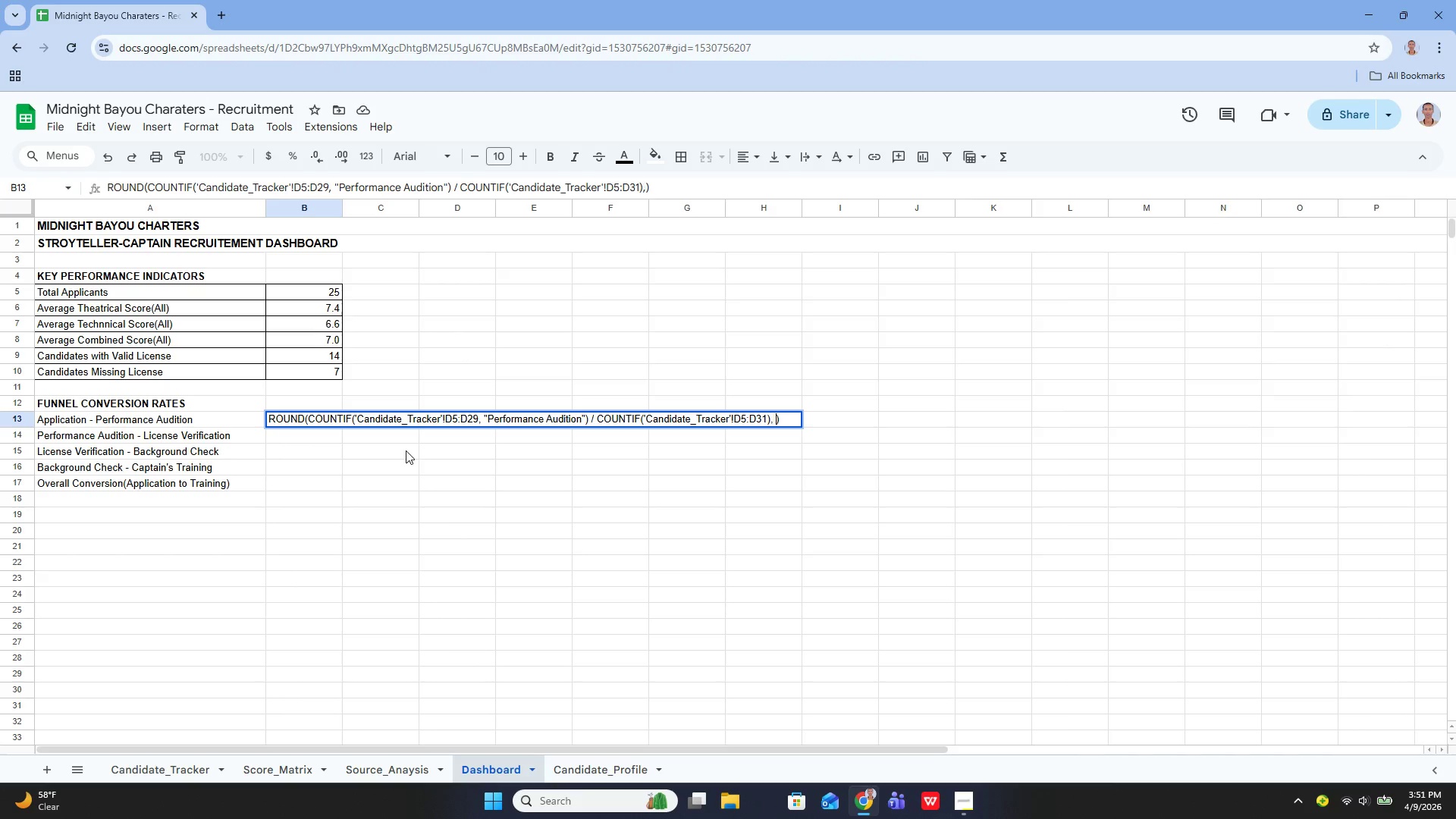 
key(Space)
 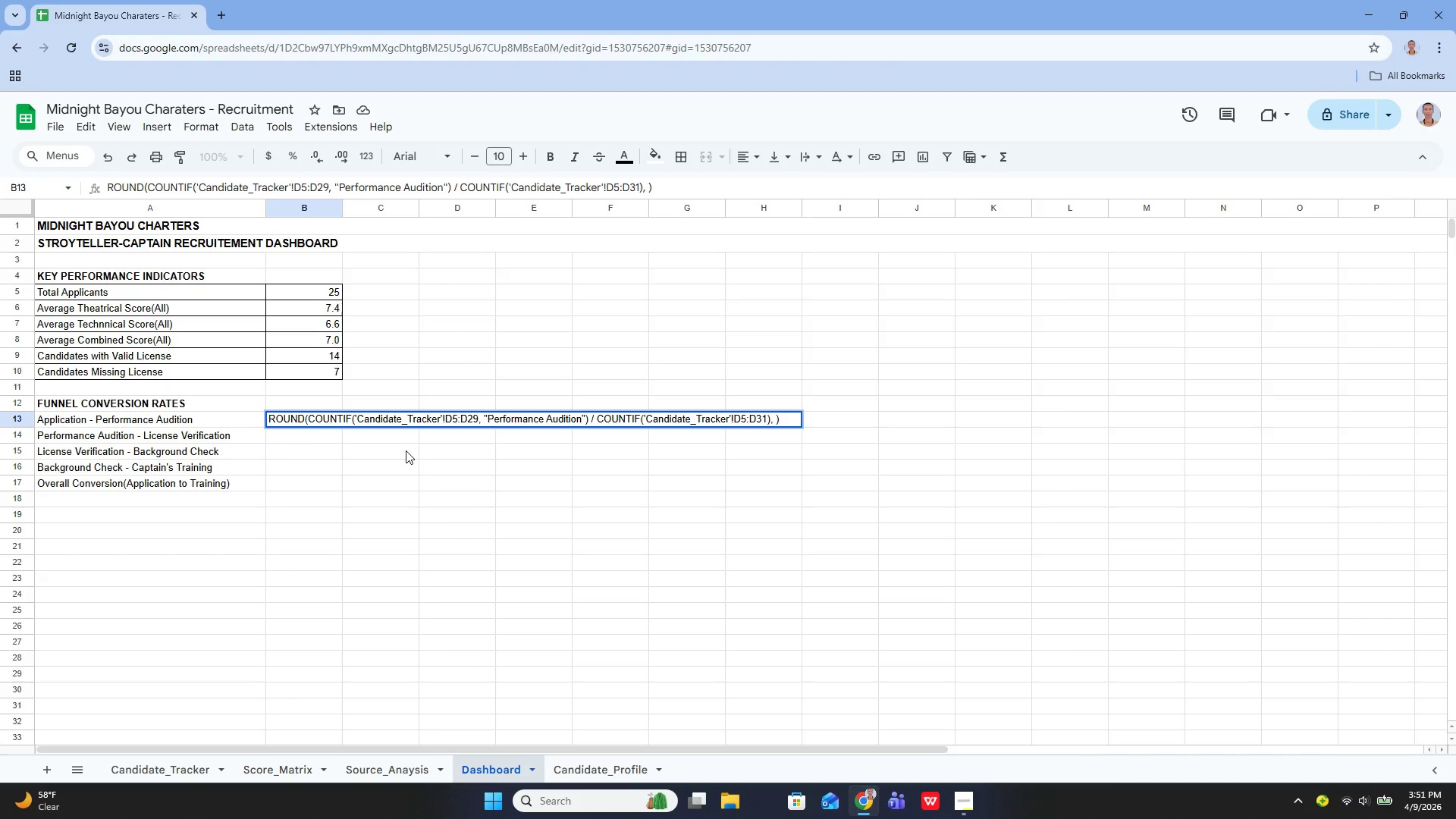 
key(Shift+Quote)
 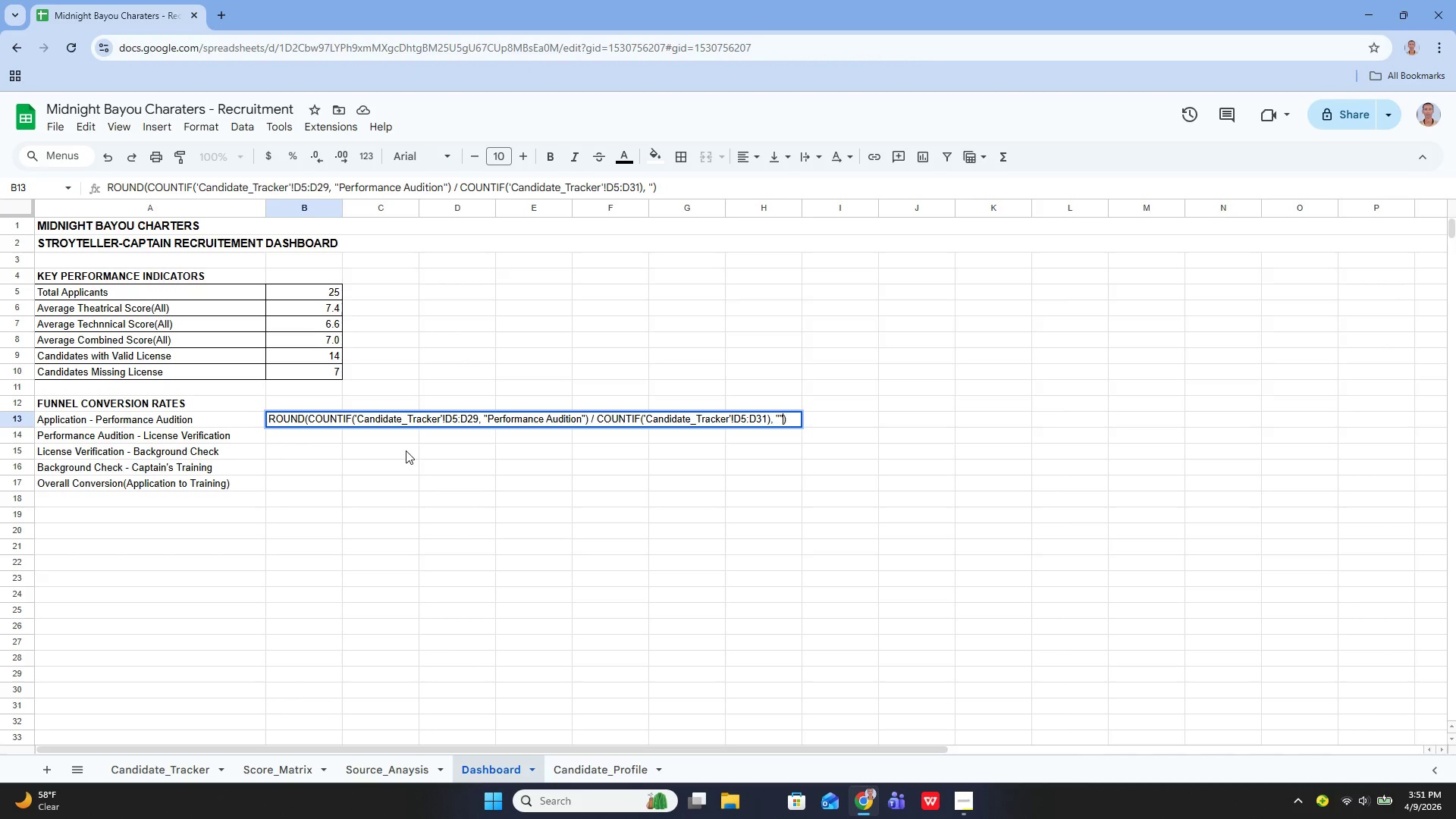 
key(Shift+Quote)
 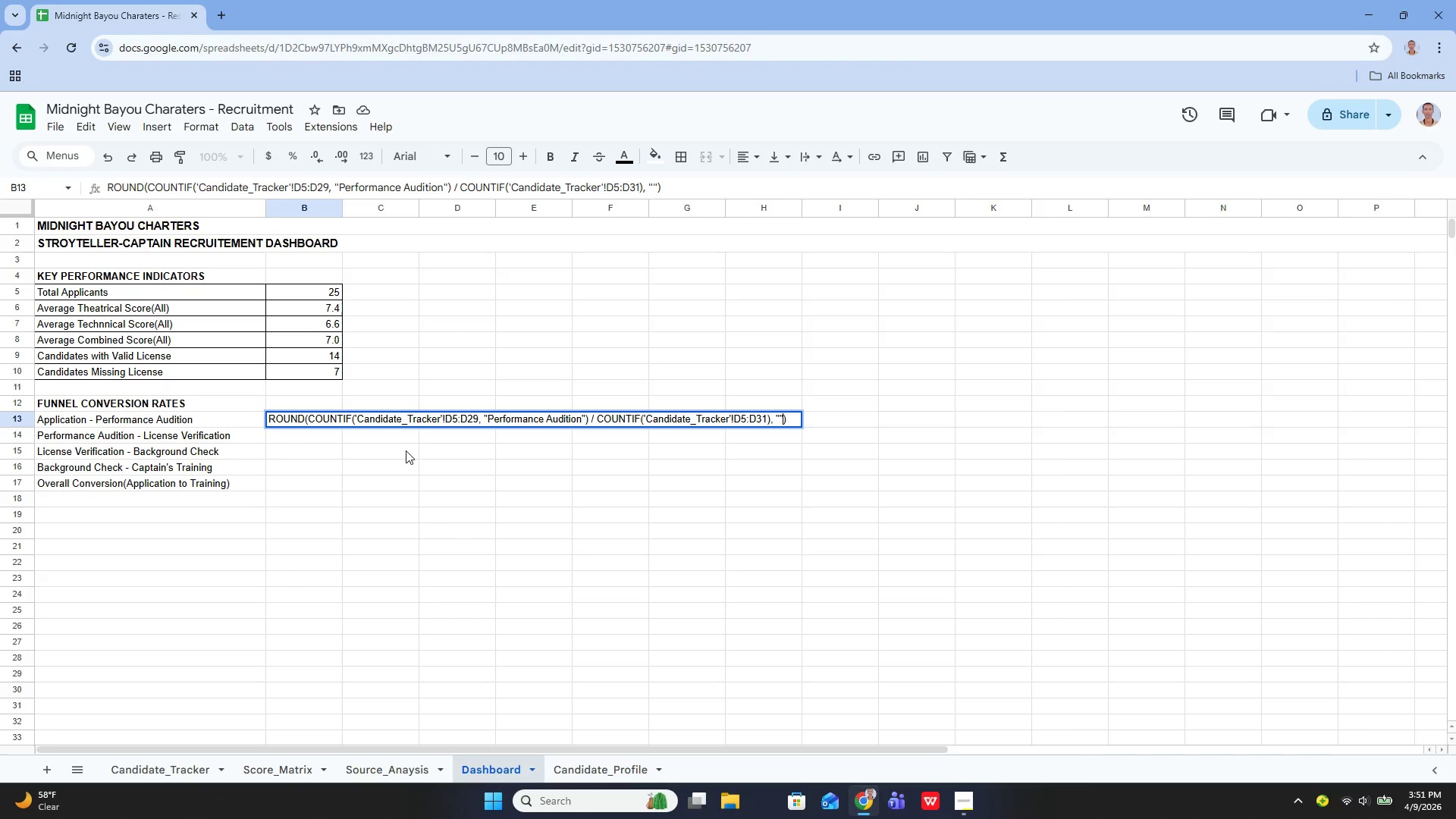 
key(ArrowLeft)
 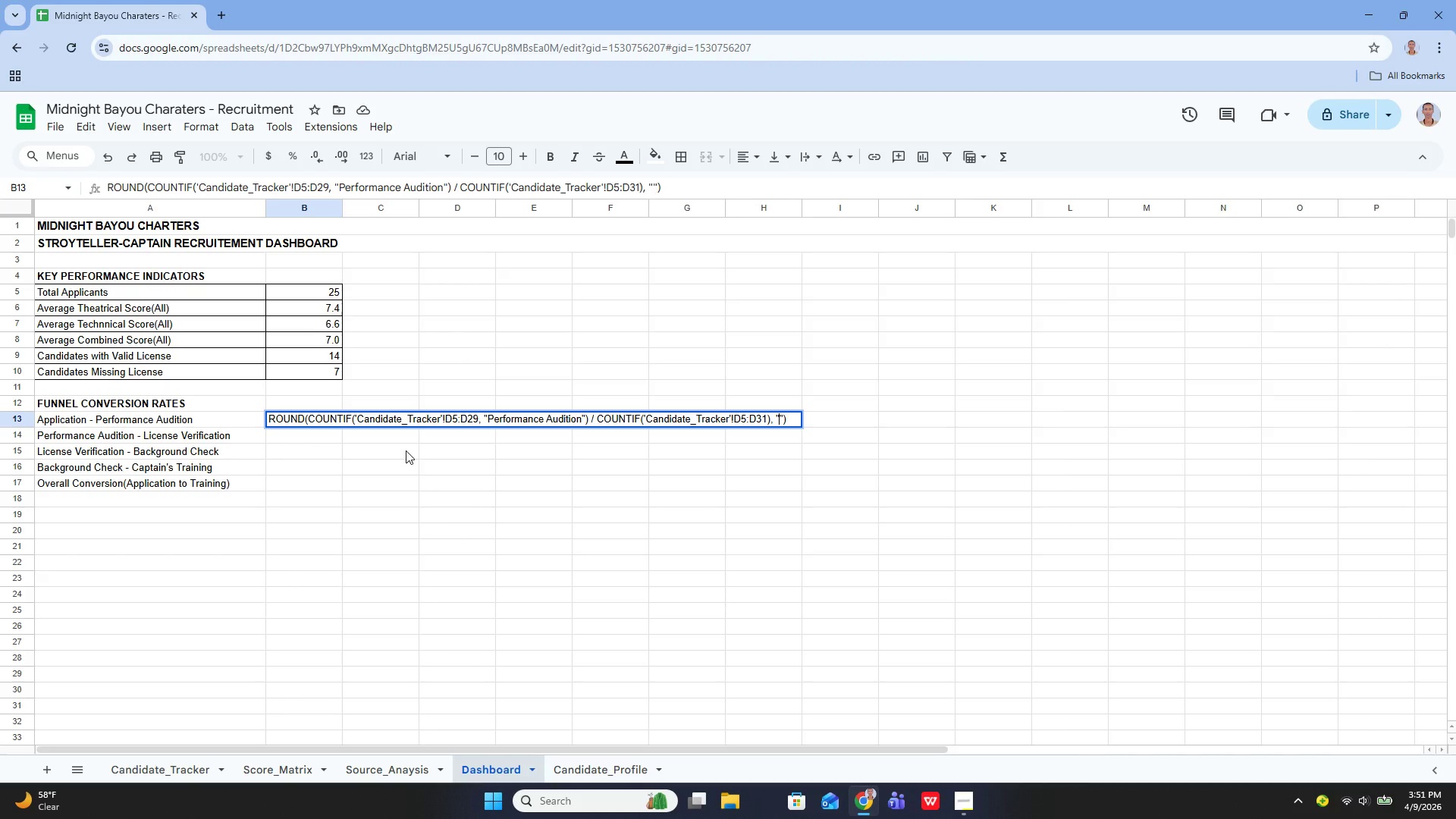 
key(ArrowLeft)
 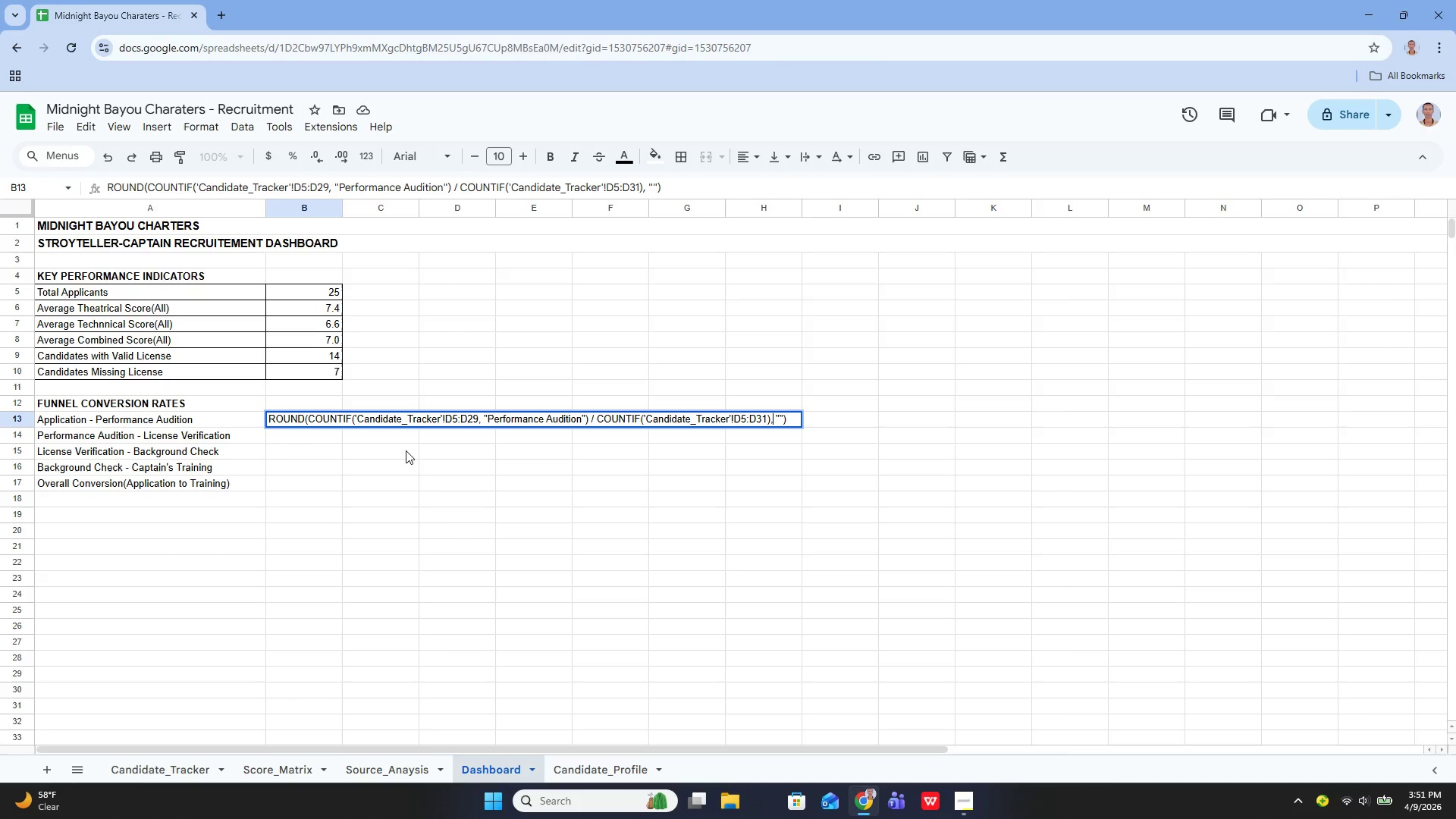 
key(ArrowLeft)
 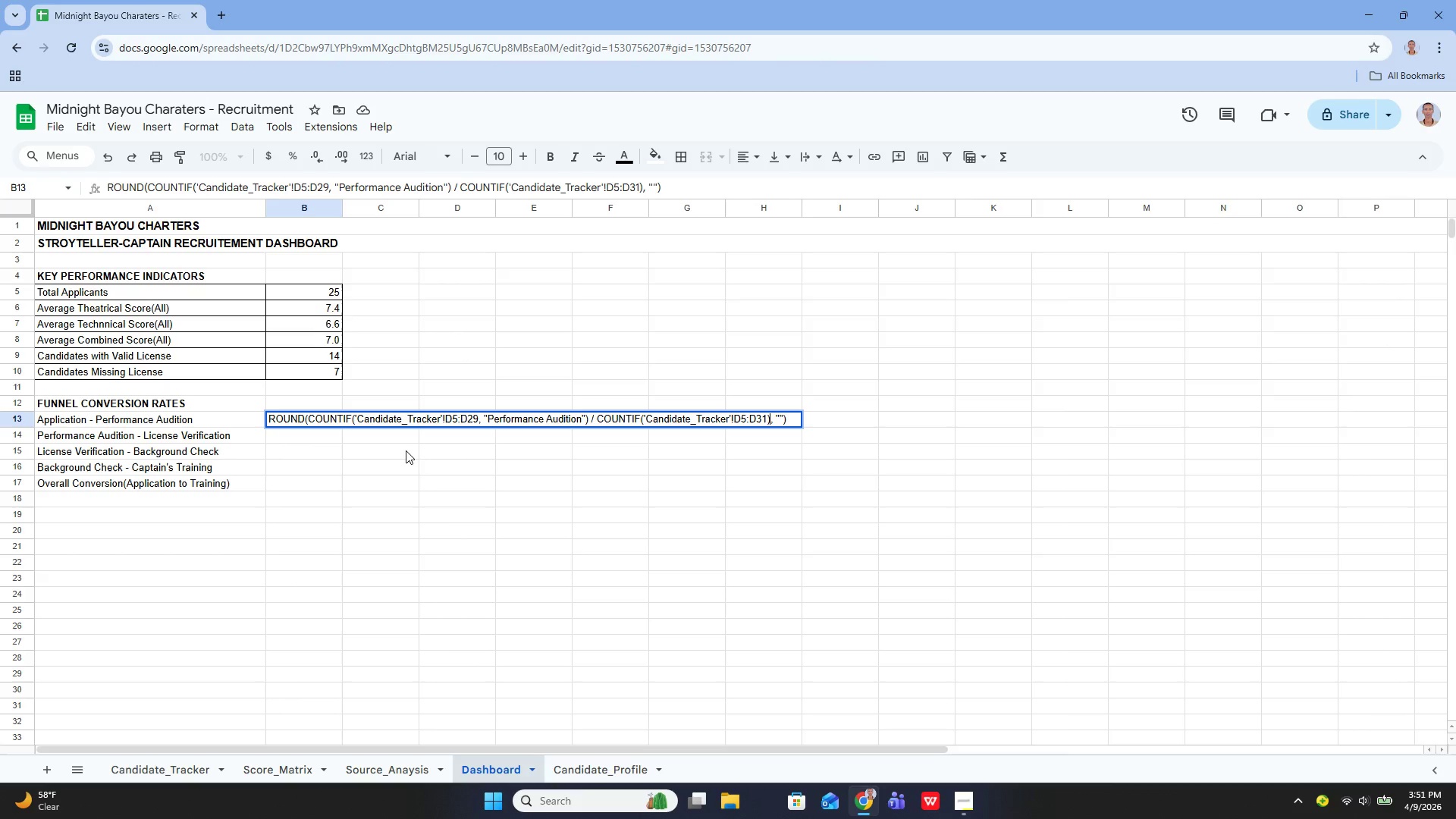 
key(ArrowLeft)
 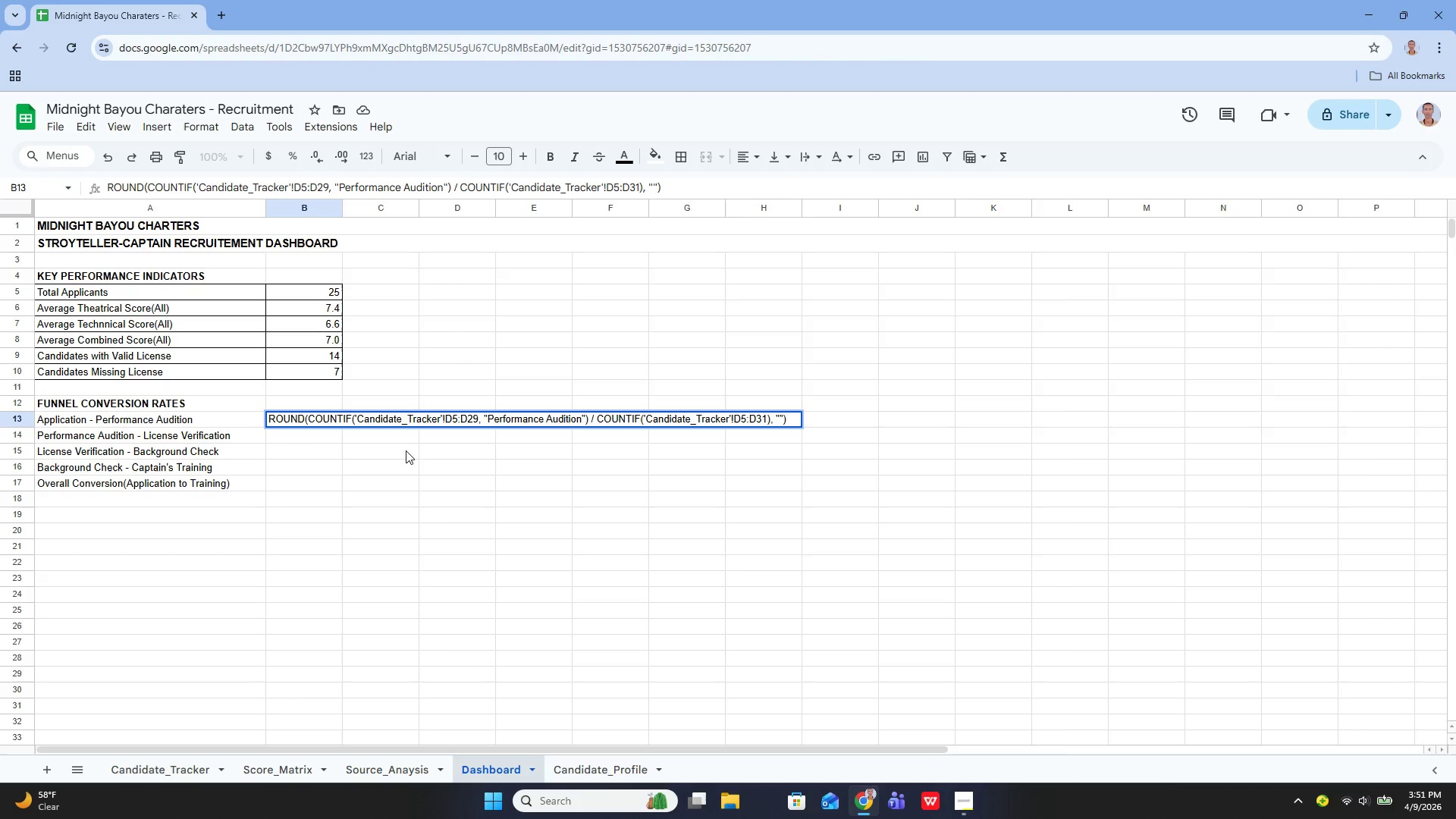 
key(Backspace)
 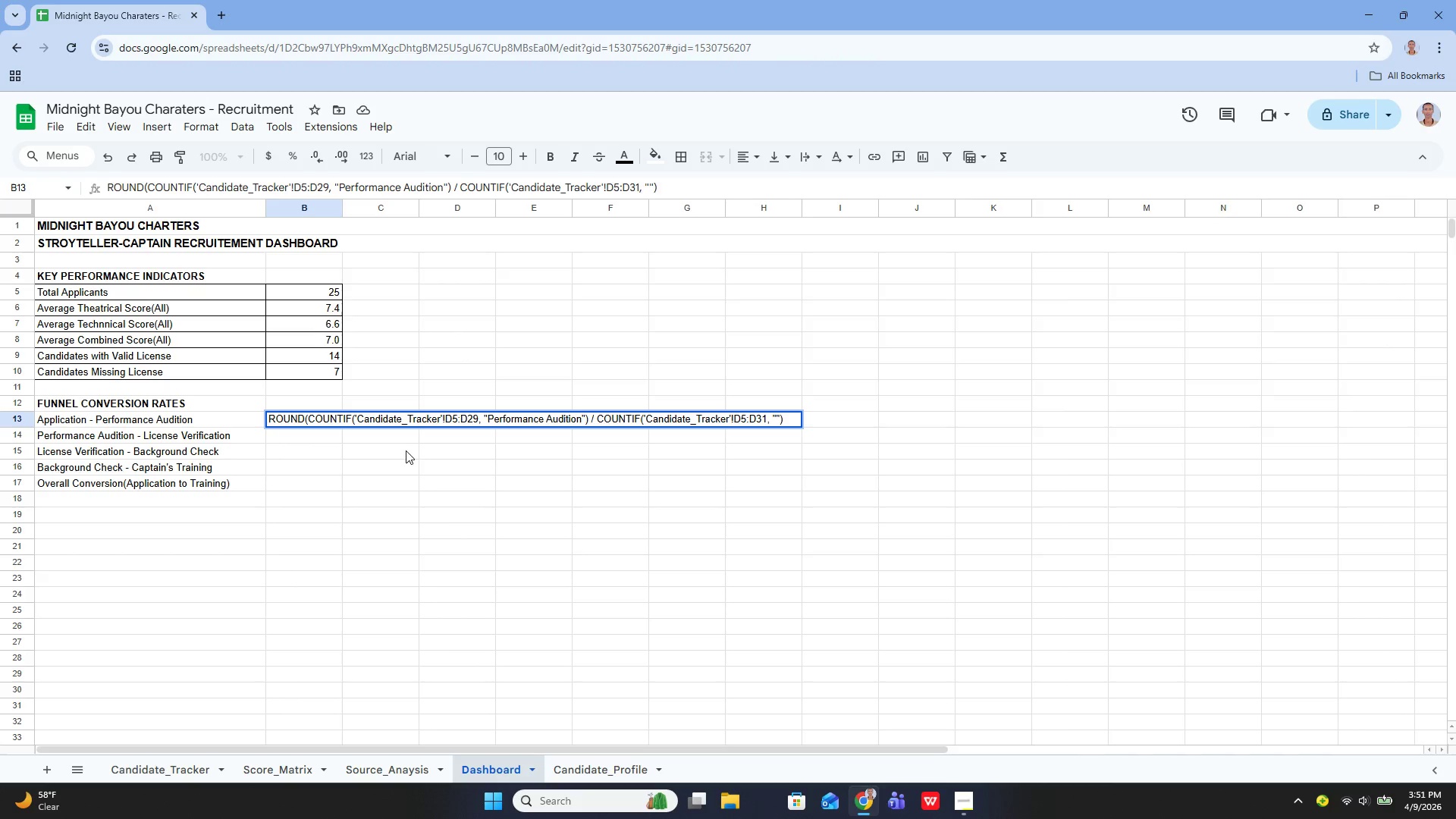 
key(ArrowRight)
 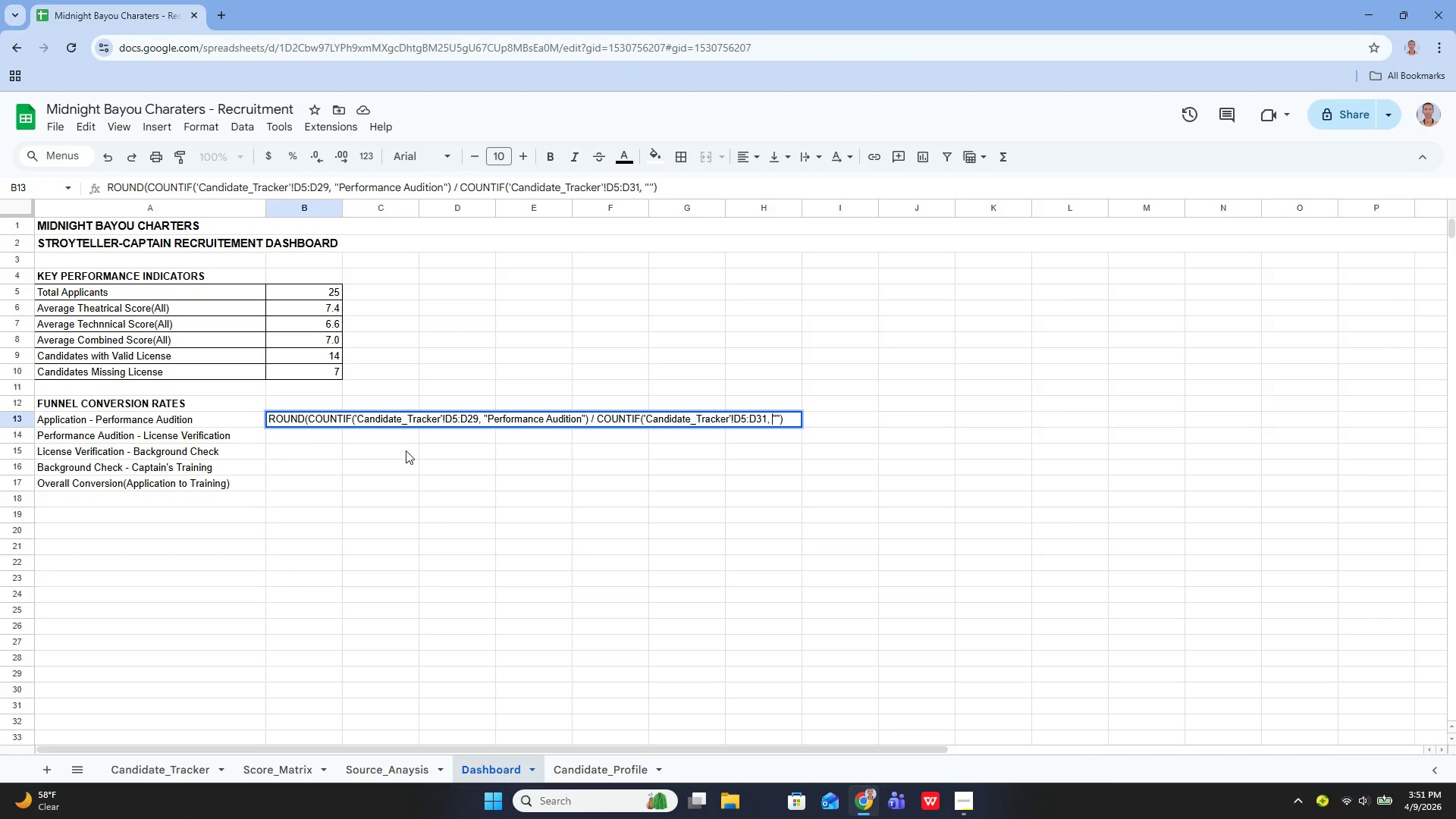 
key(ArrowRight)
 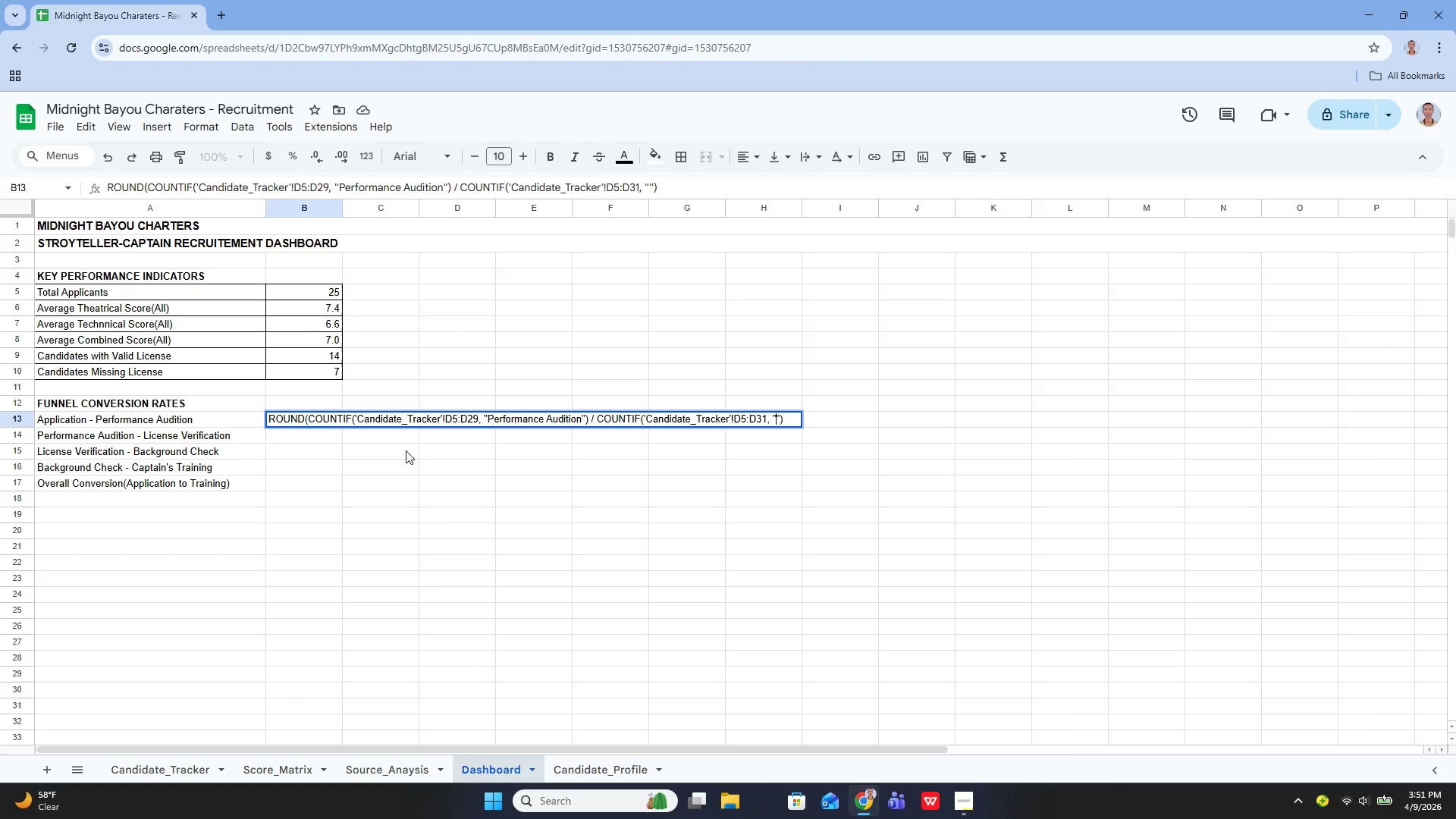 
key(ArrowRight)
 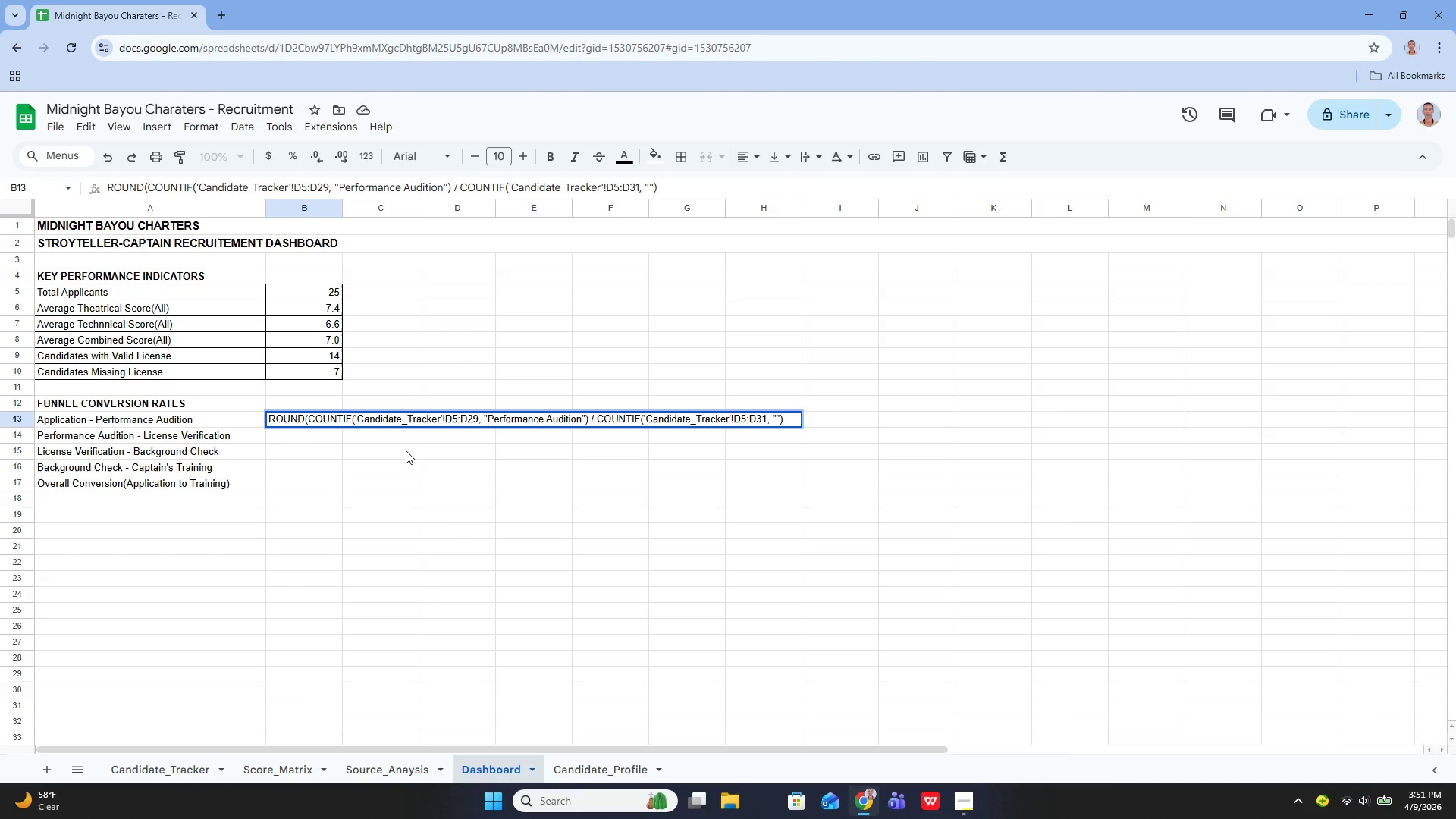 
key(ArrowRight)
 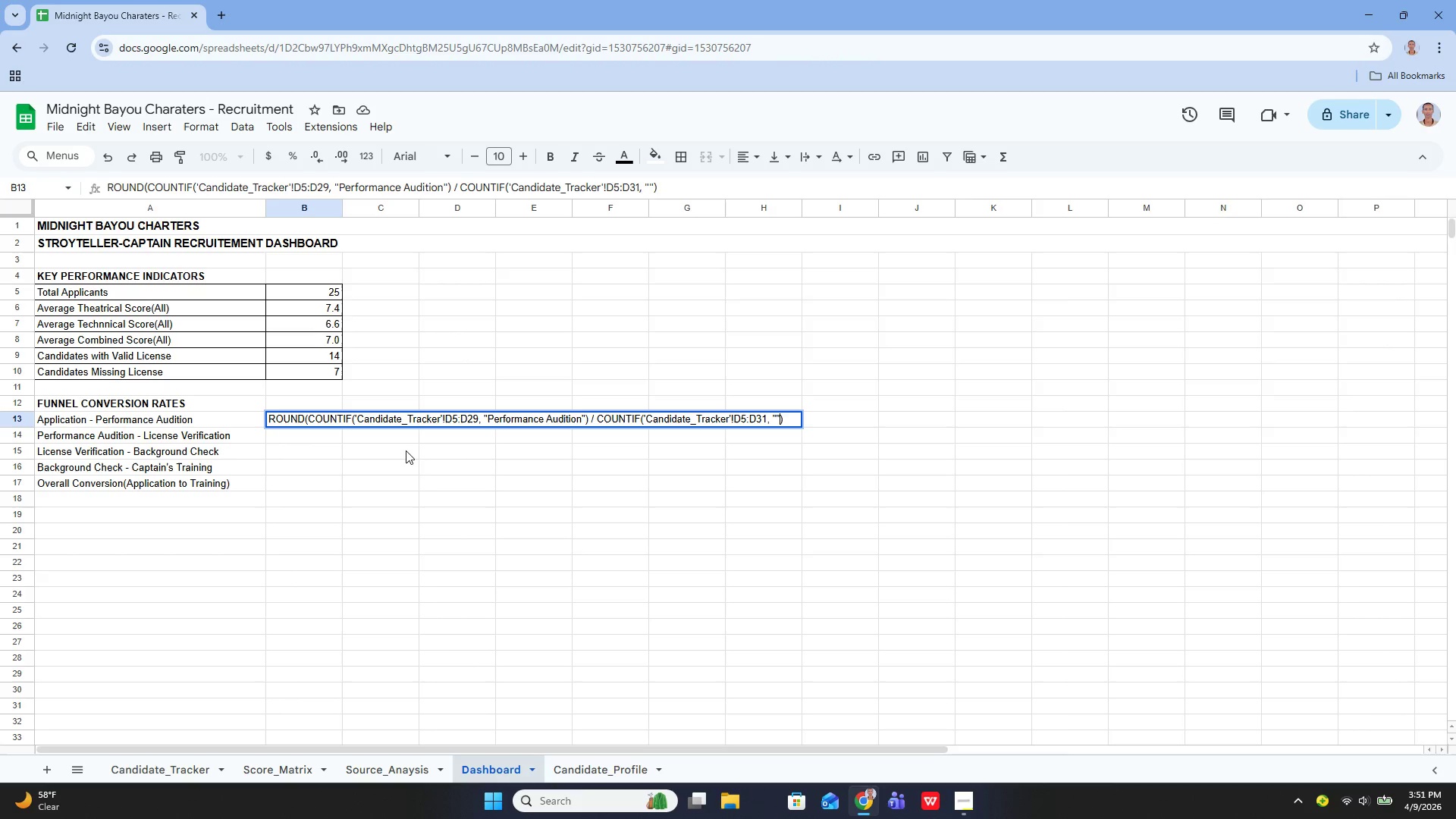 
key(Shift+0)
 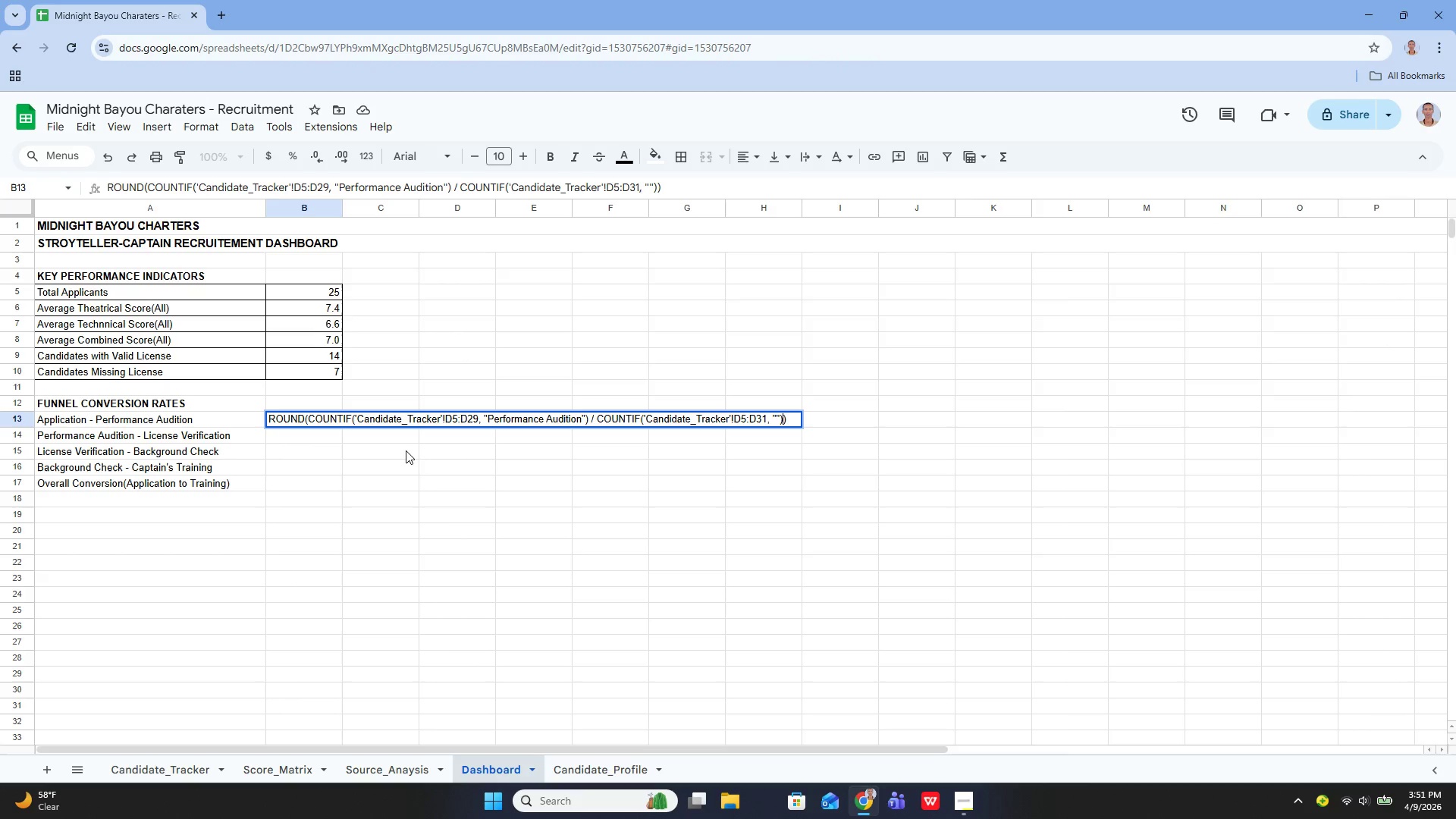 
key(ArrowLeft)
 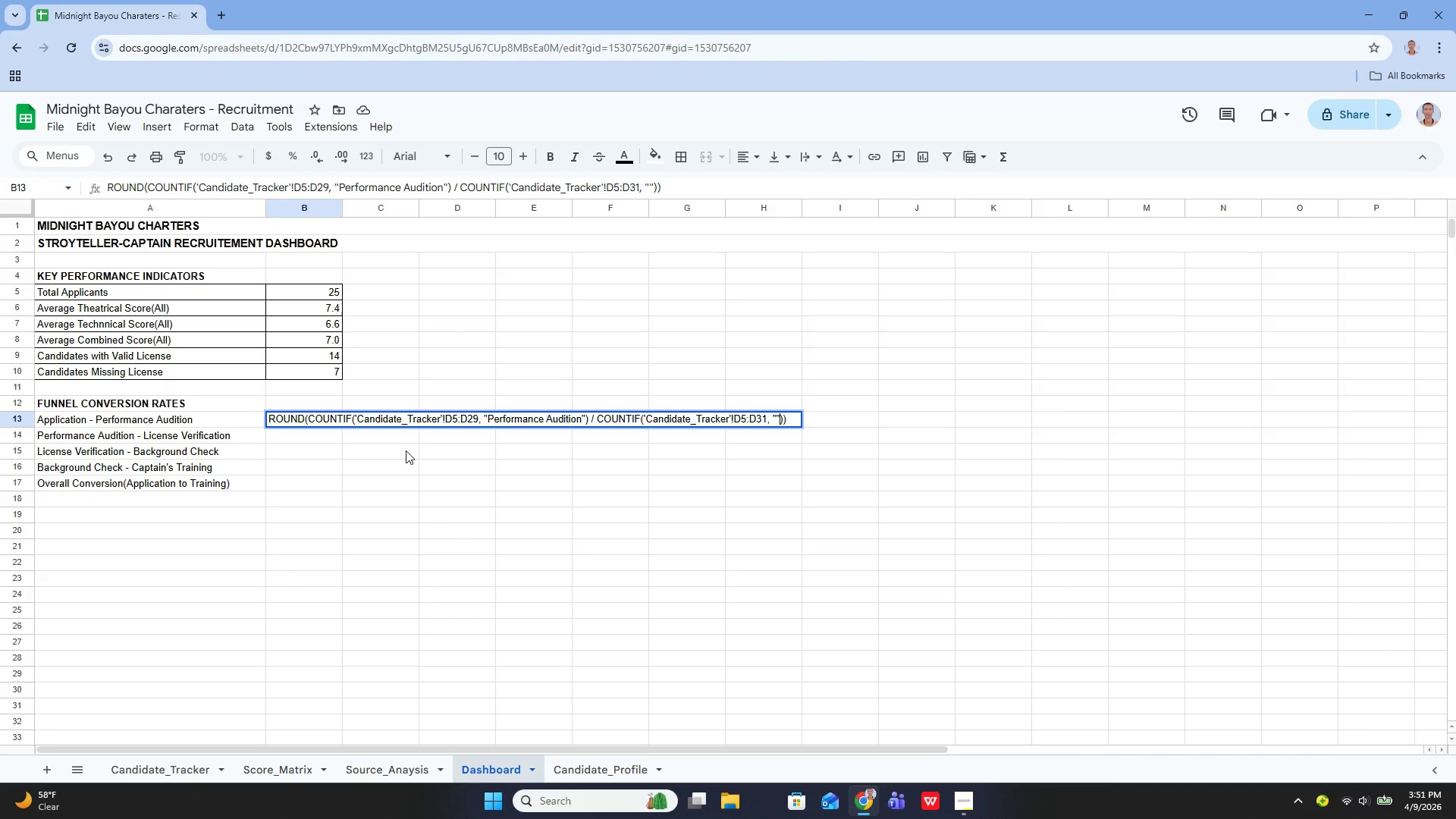 
key(ArrowLeft)
 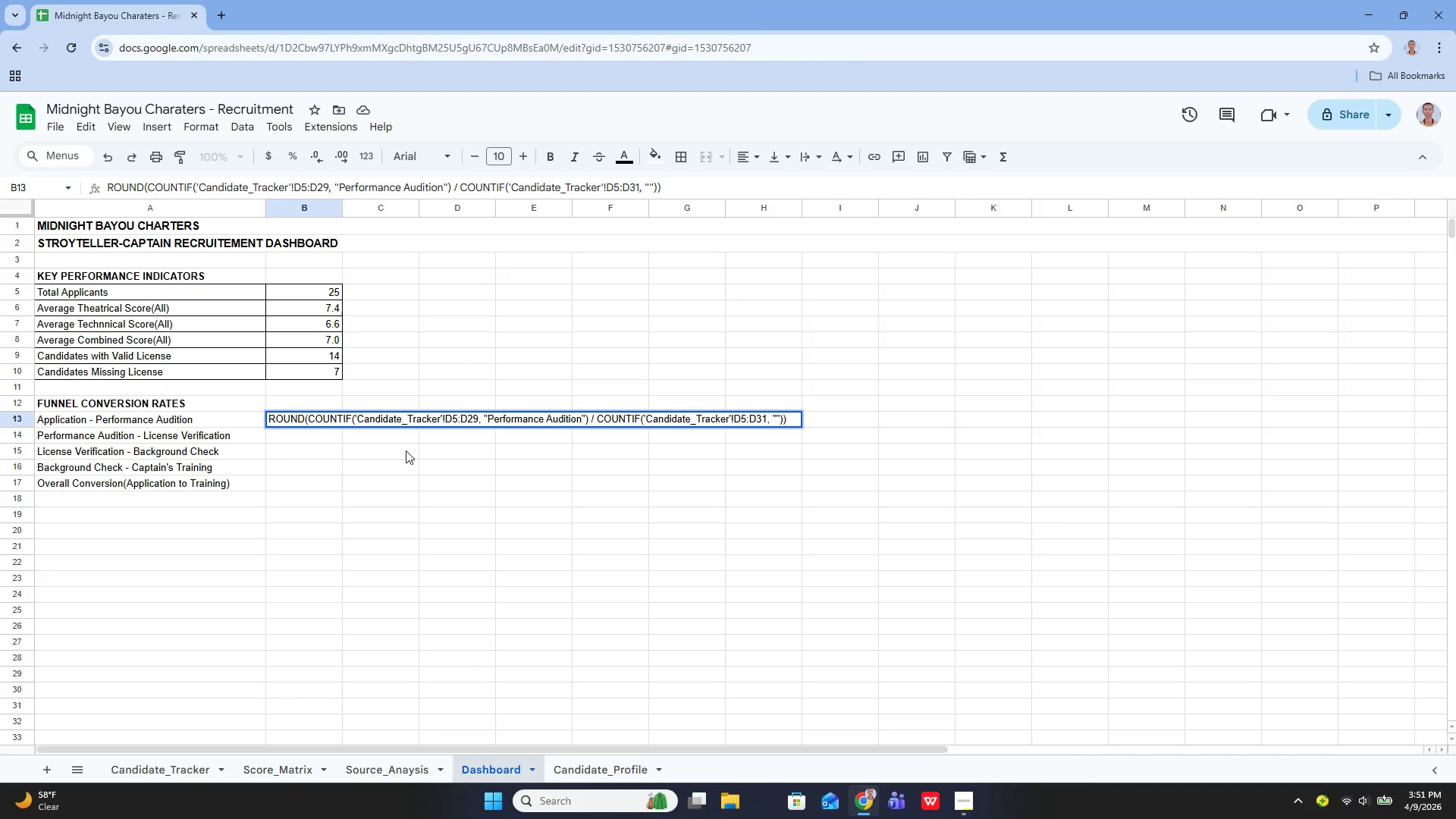 
hold_key(key=ShiftLeft, duration=0.42)
 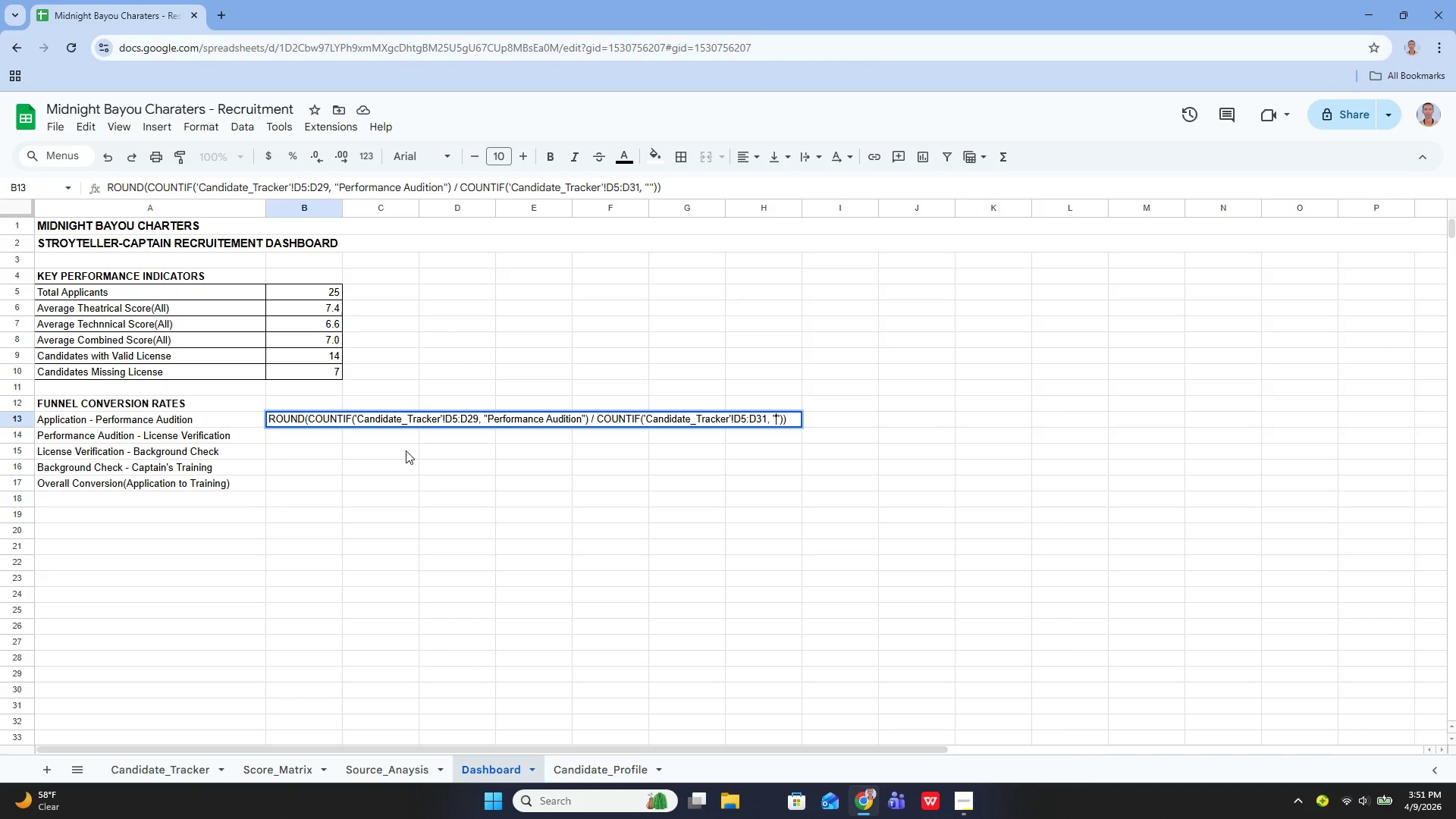 
type(Application)
 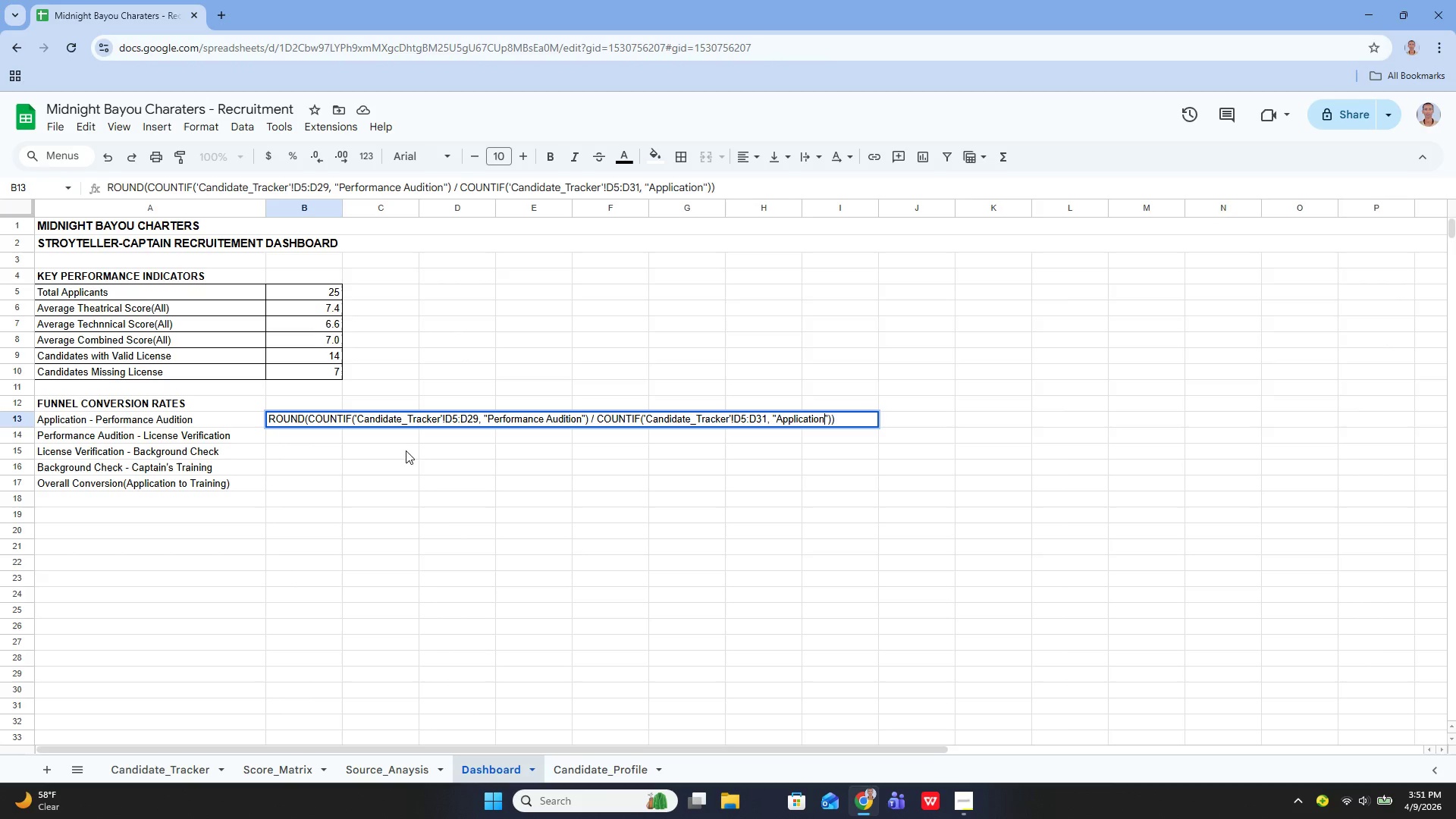 
key(ArrowRight)
 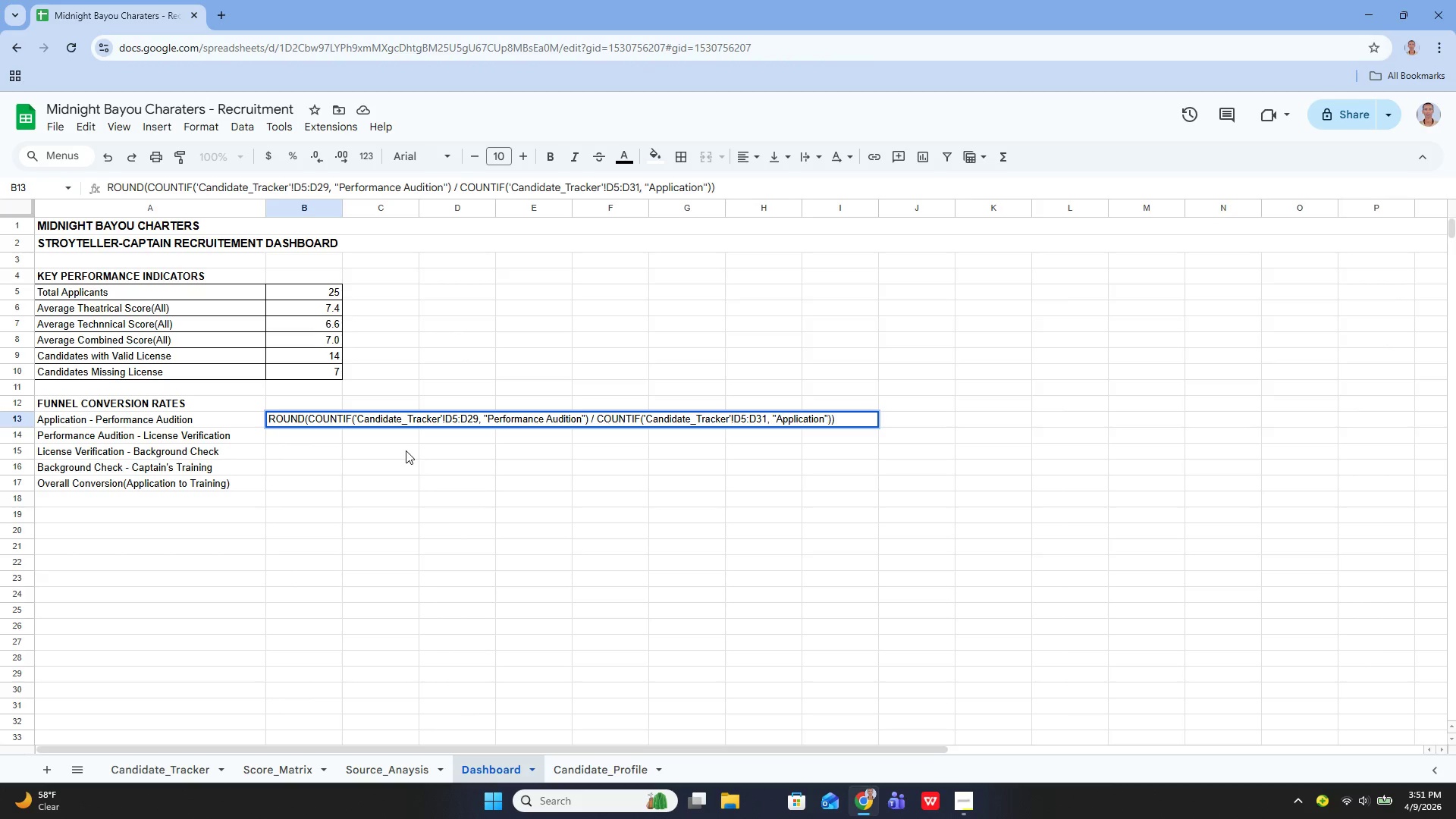 
key(ArrowRight)
 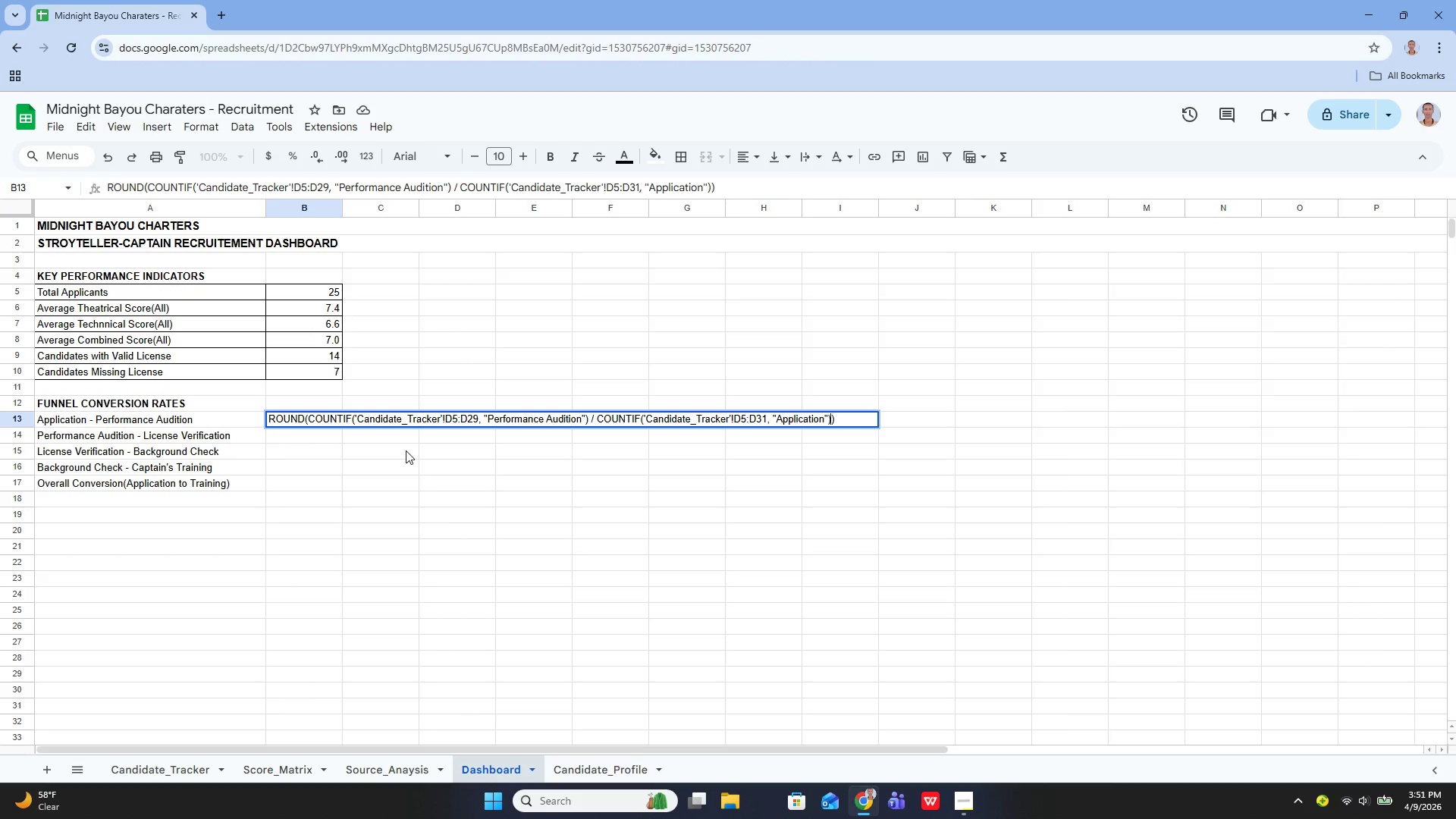 
type( * 100, 1)
 